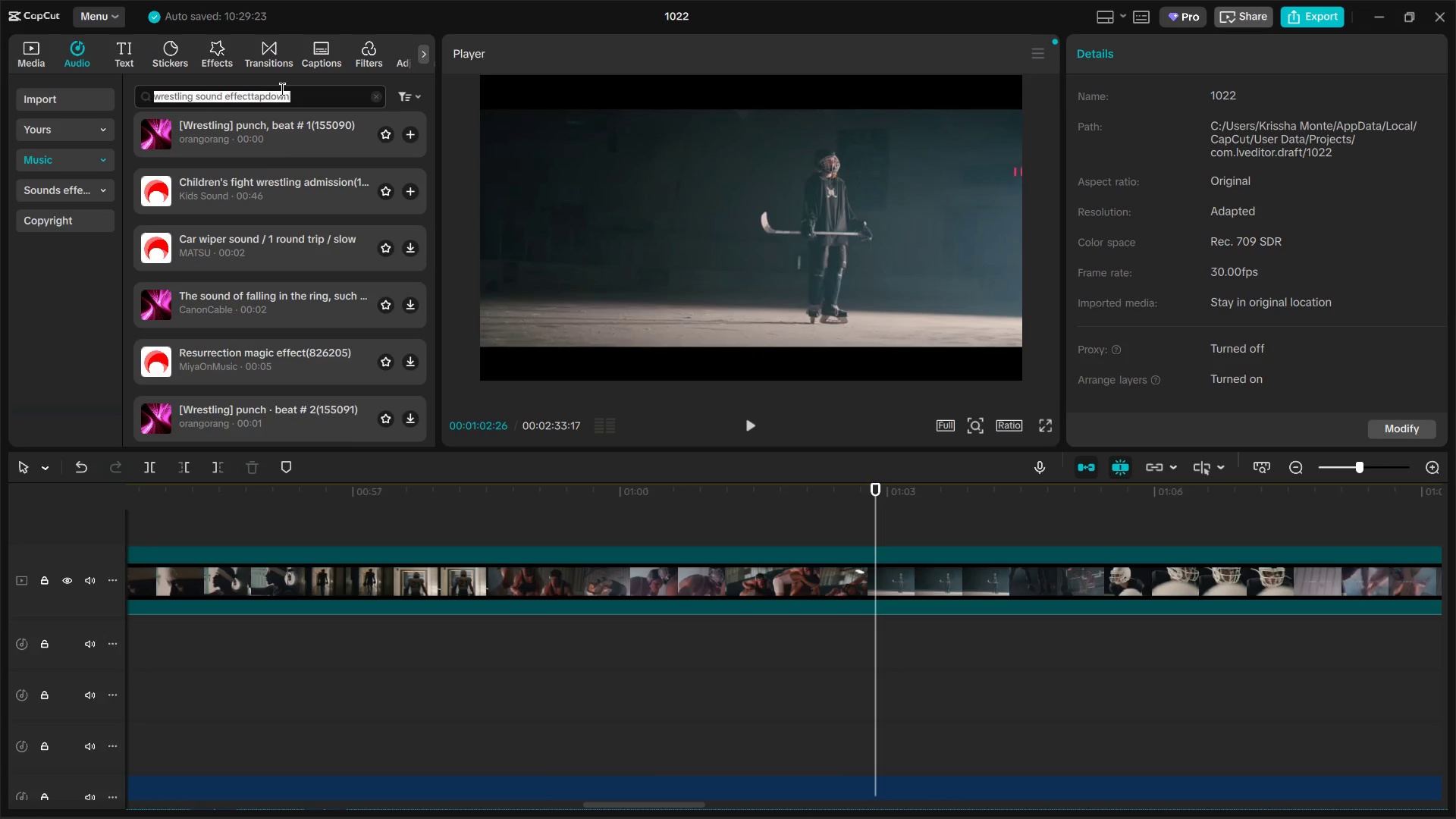 
type(tapdown)
 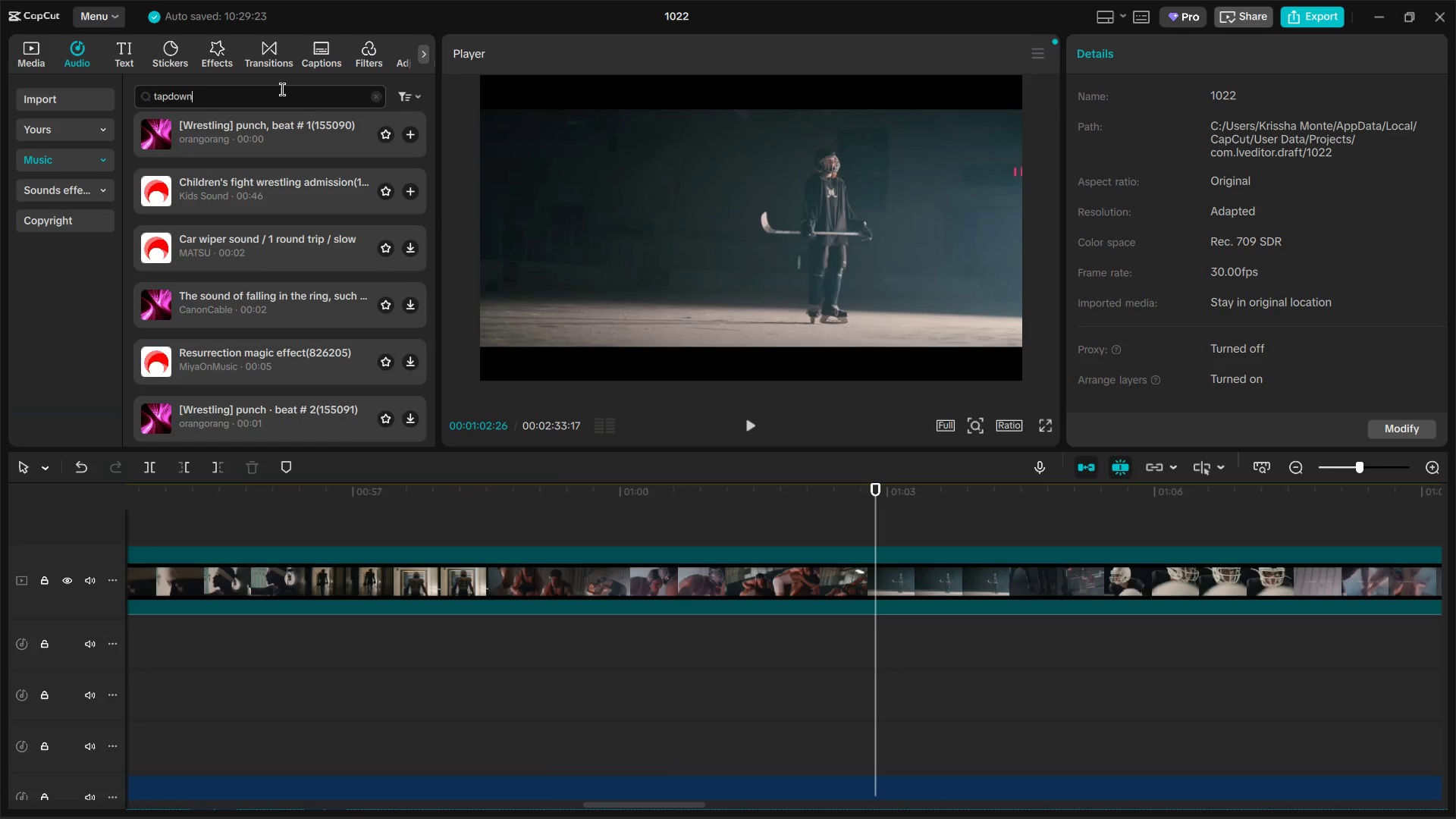 
key(Enter)
 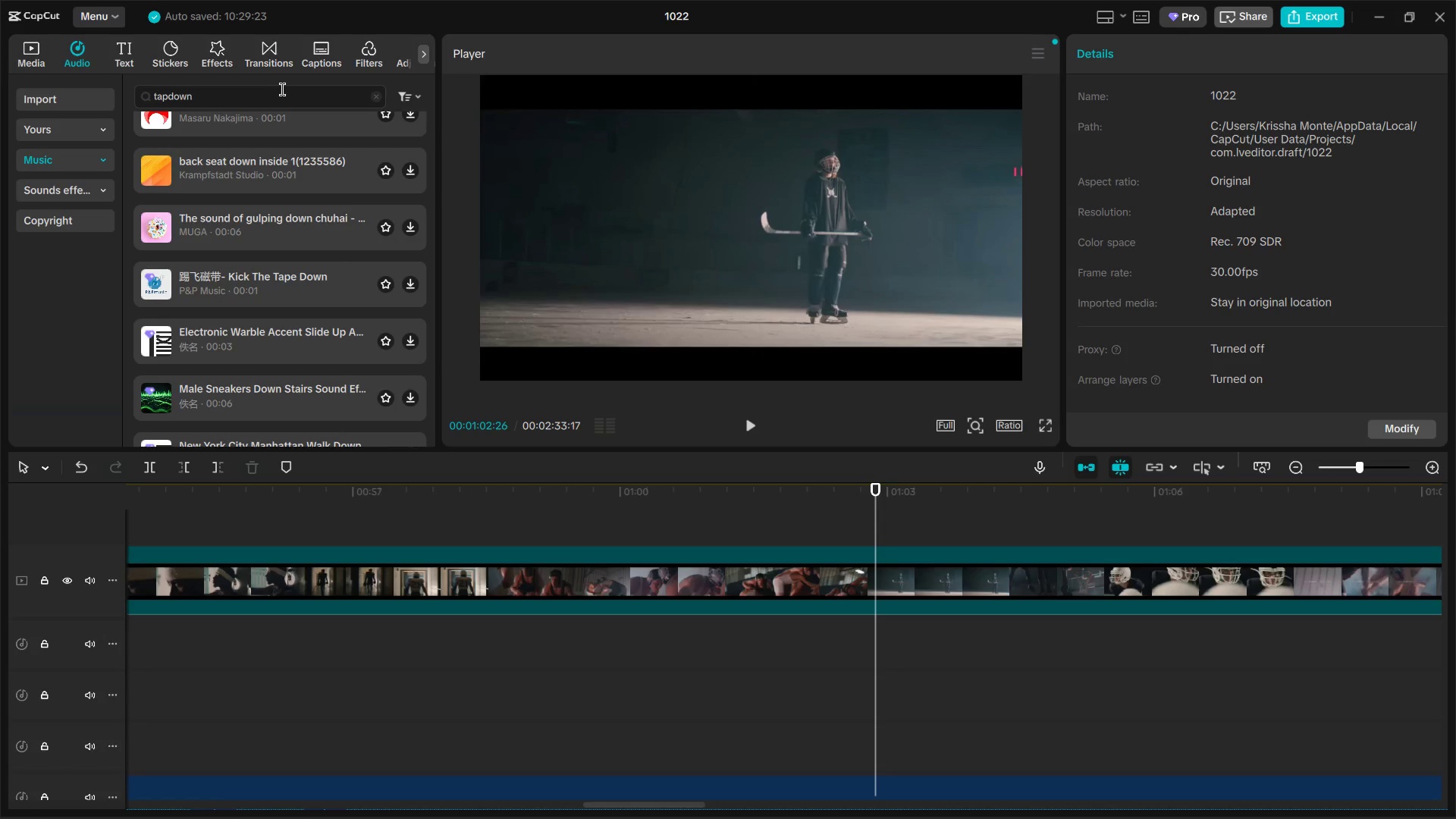 
scroll: coordinate [283, 143], scroll_direction: up, amount: 6.0
 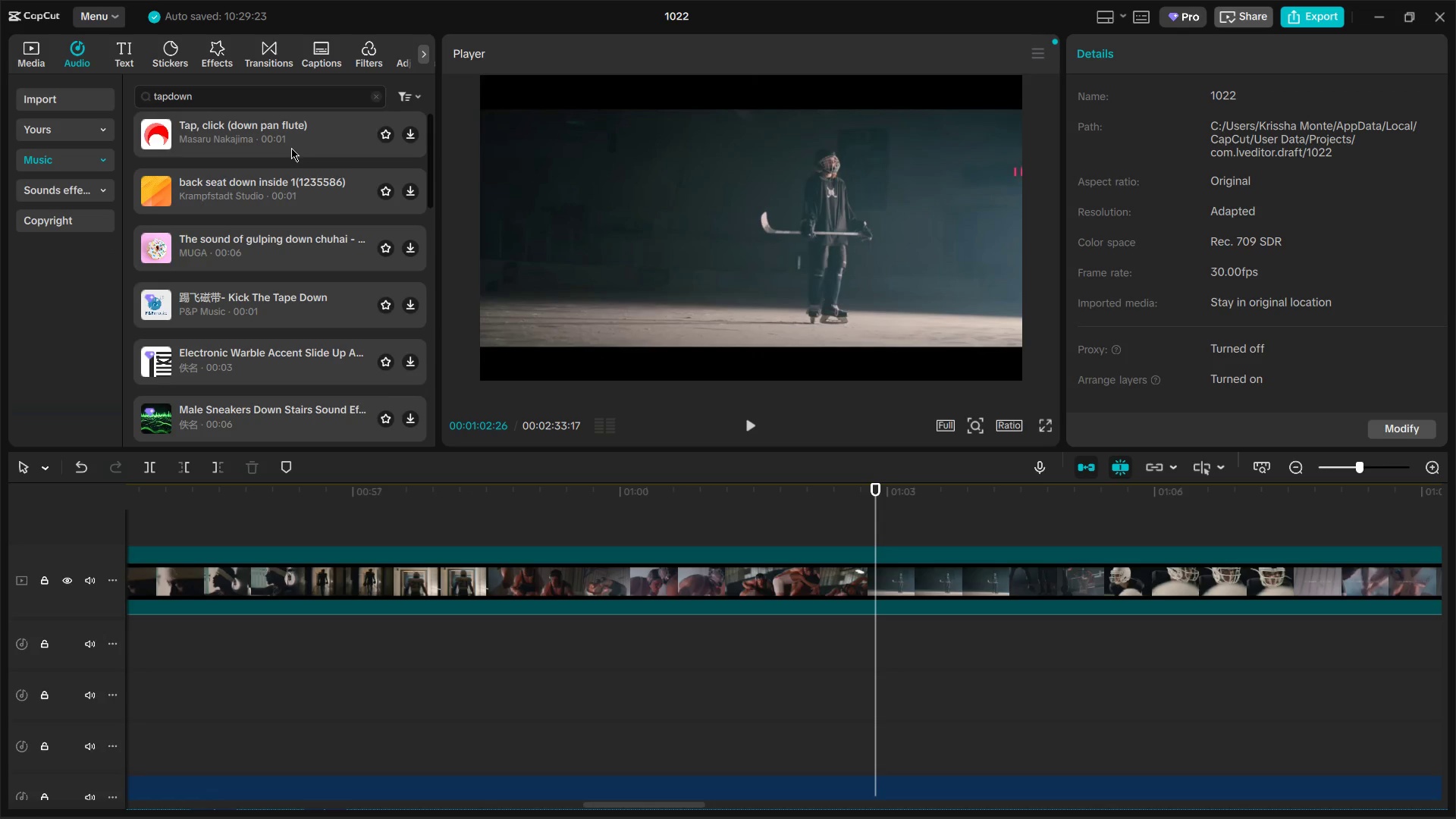 
left_click([290, 146])
 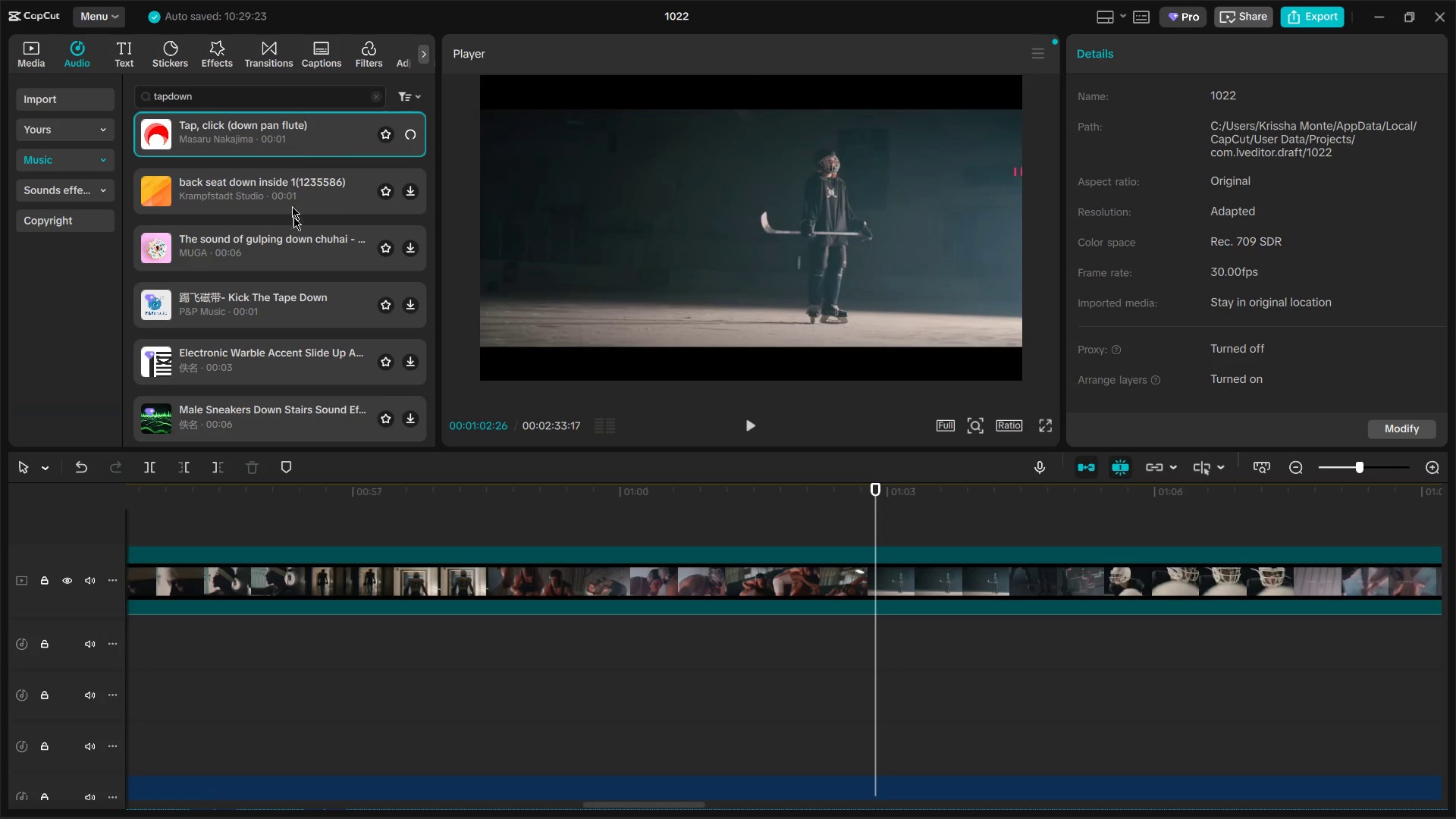 
scroll: coordinate [336, 325], scroll_direction: none, amount: 0.0
 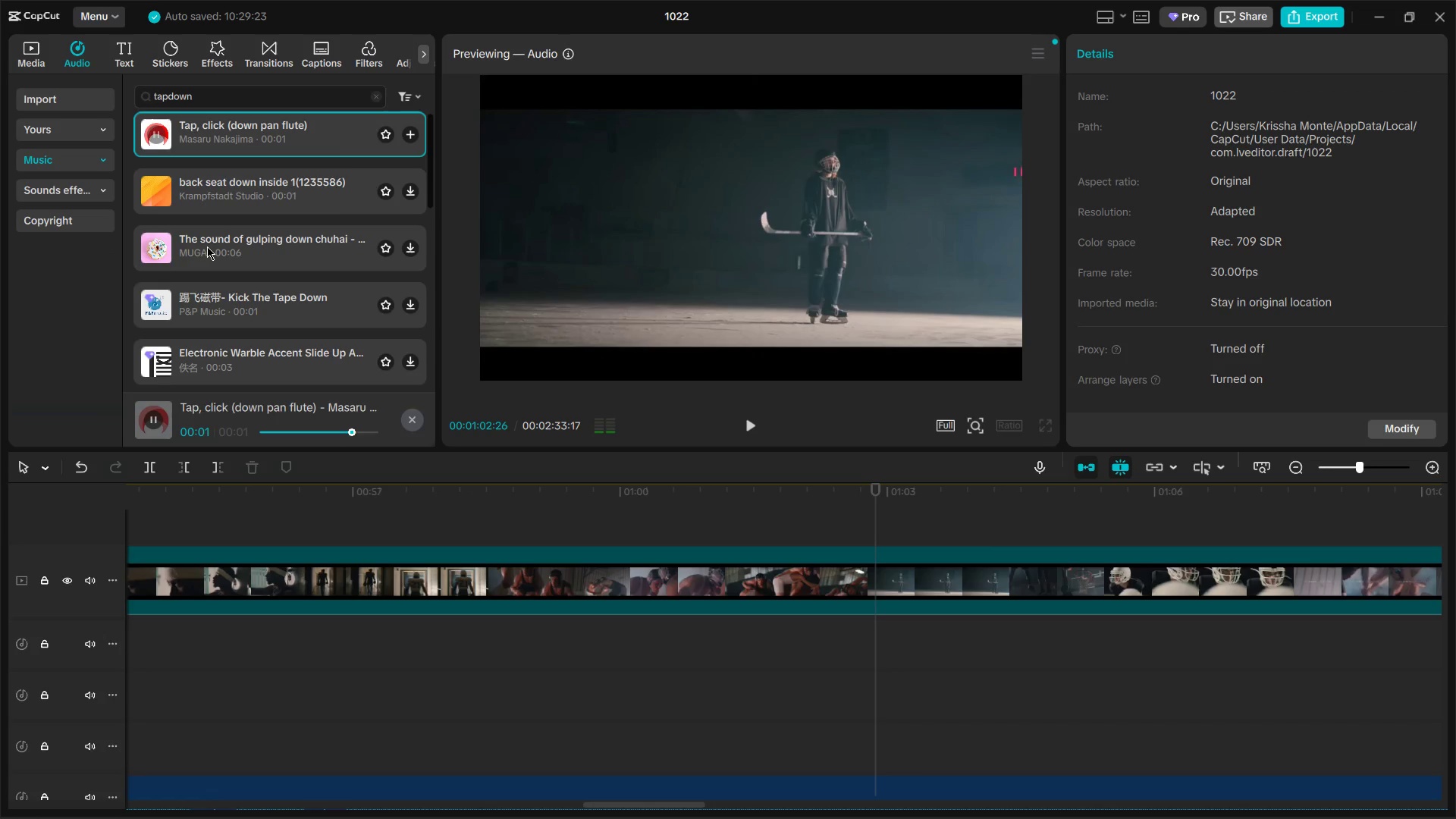 
left_click([207, 246])
 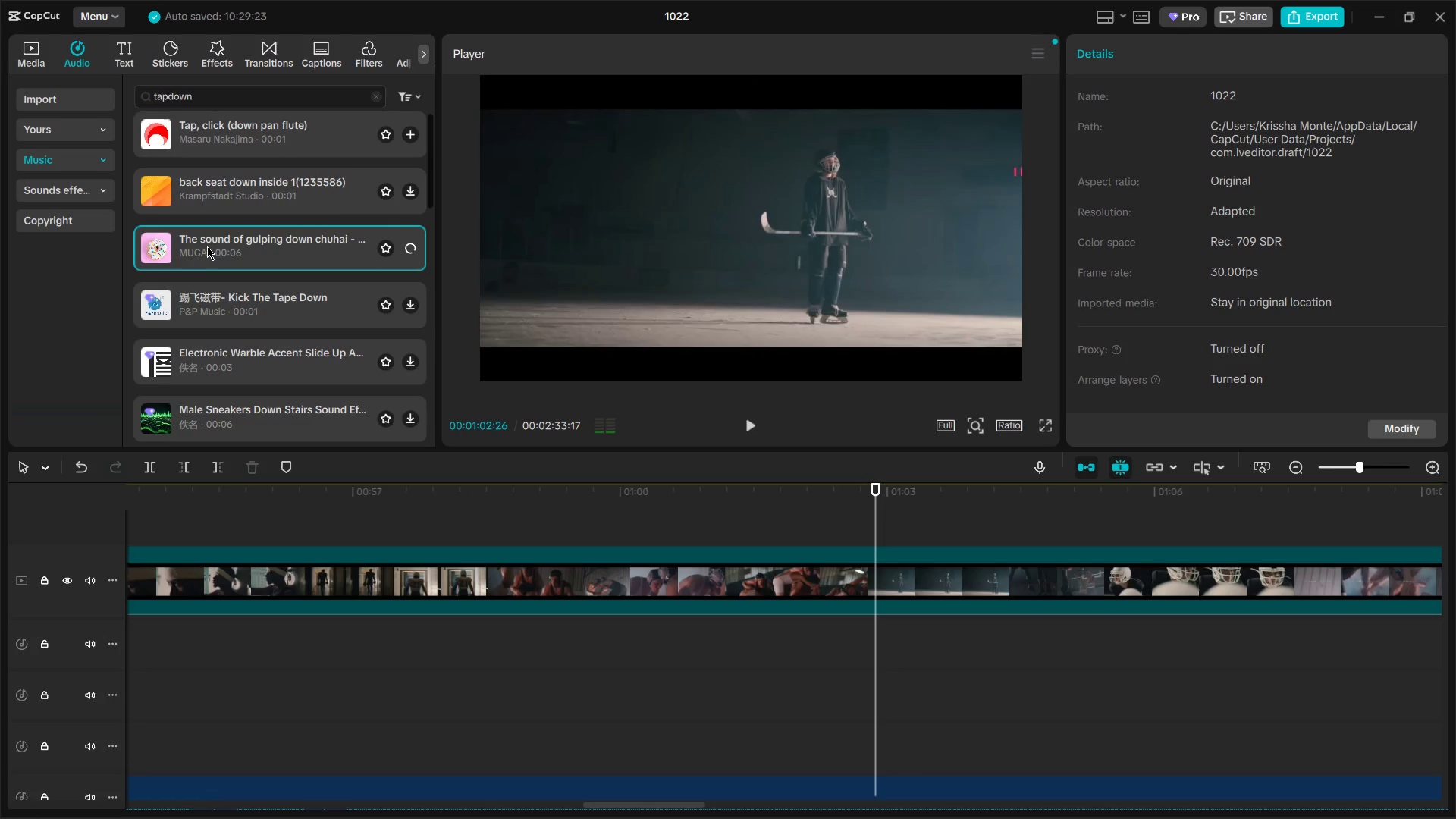 
scroll: coordinate [242, 254], scroll_direction: up, amount: 13.0
 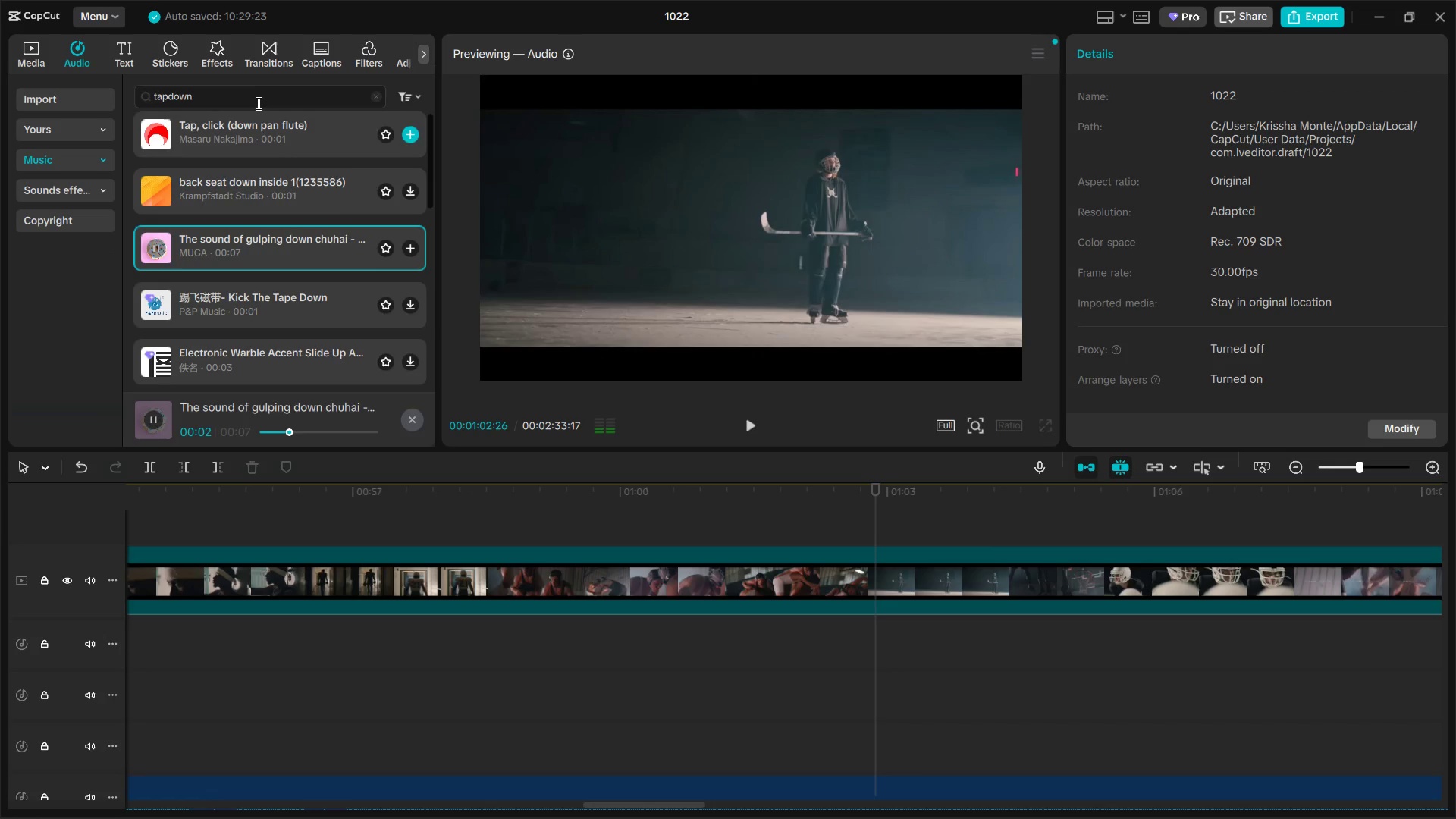 
left_click([259, 102])
 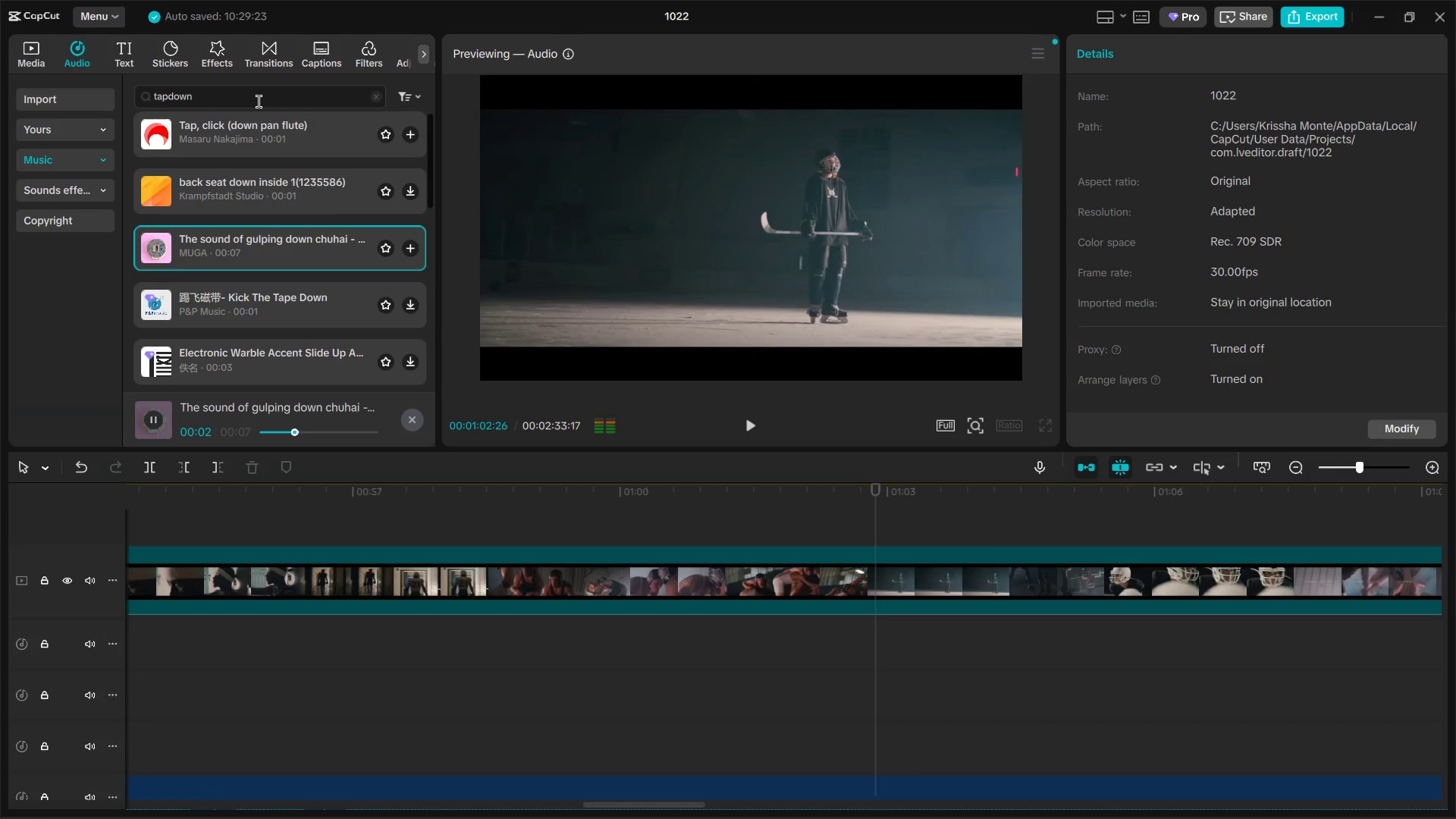 
key(Control+ControlLeft)
 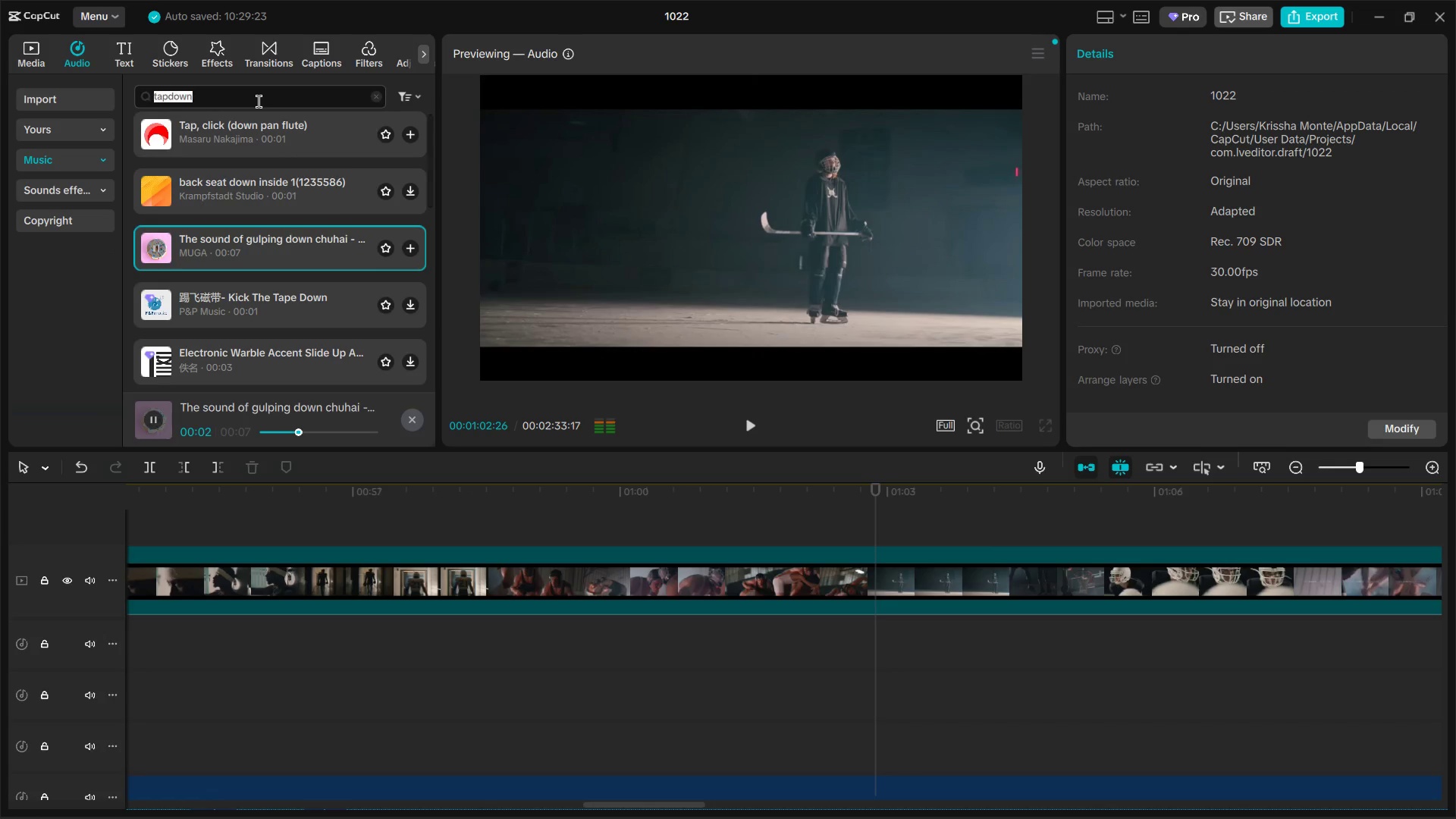 
key(Control+A)
 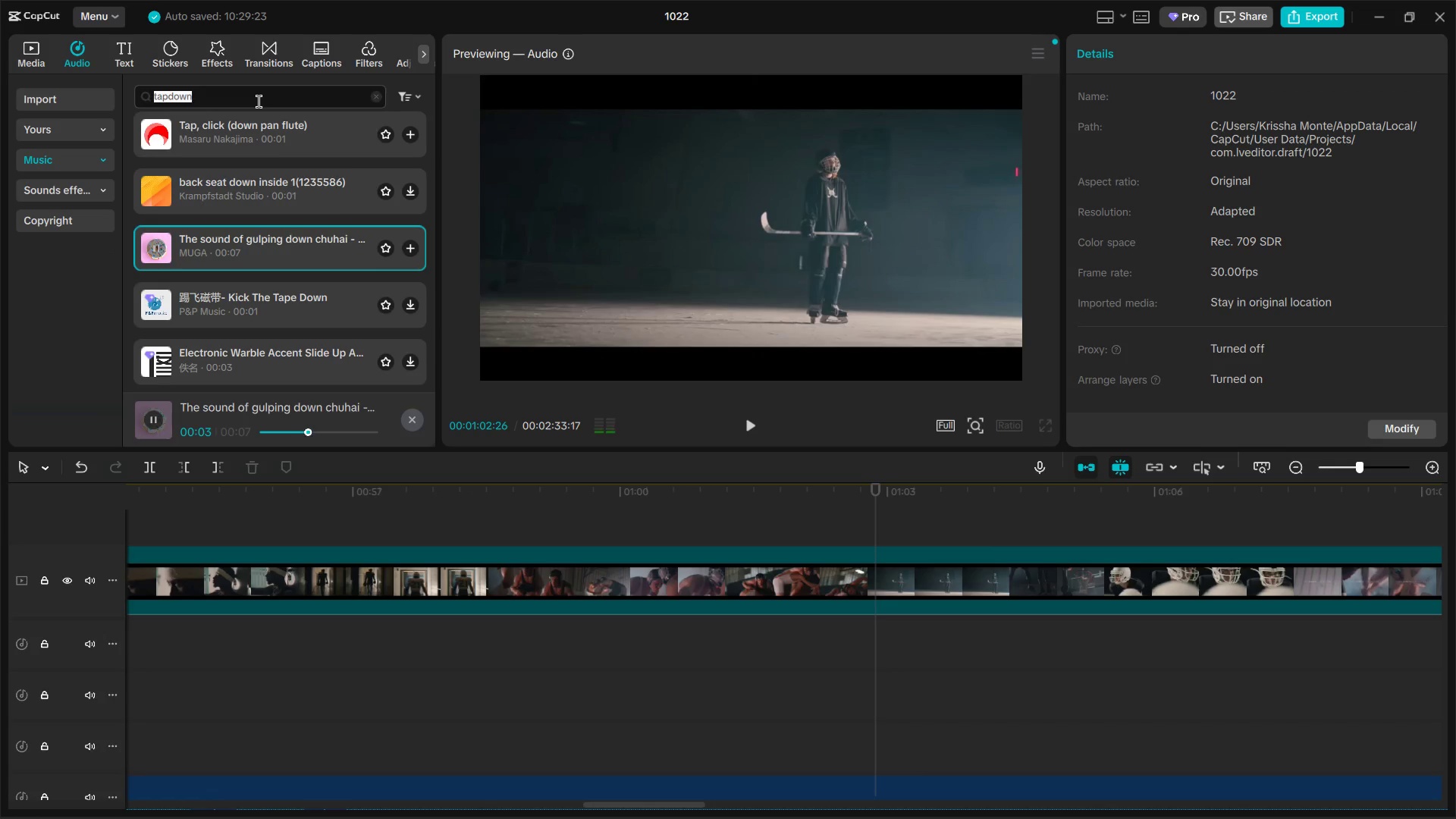 
left_click_drag(start_coordinate=[259, 102], to_coordinate=[259, 135])
 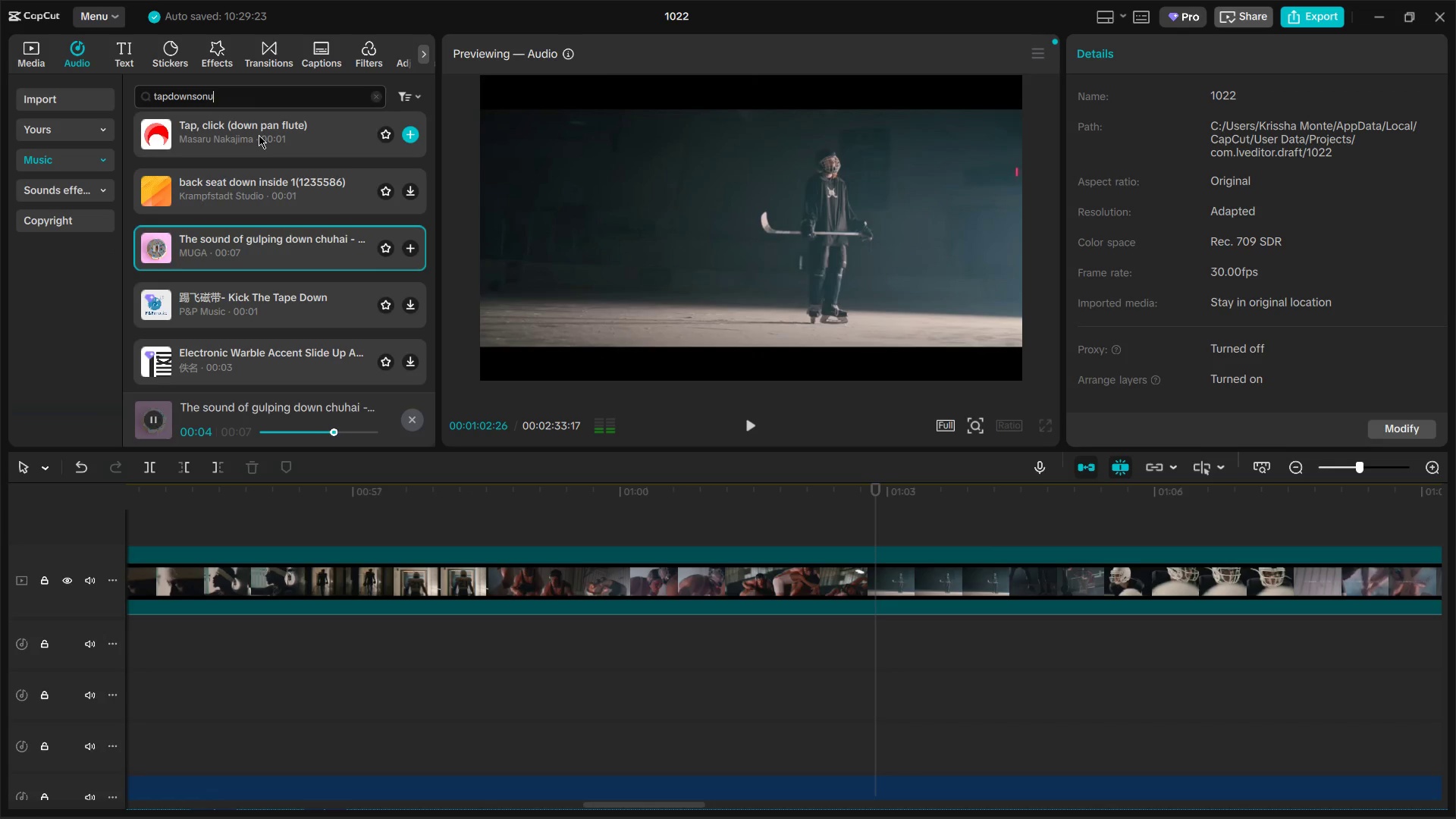 
type(sonu)
key(Backspace)
key(Backspace)
 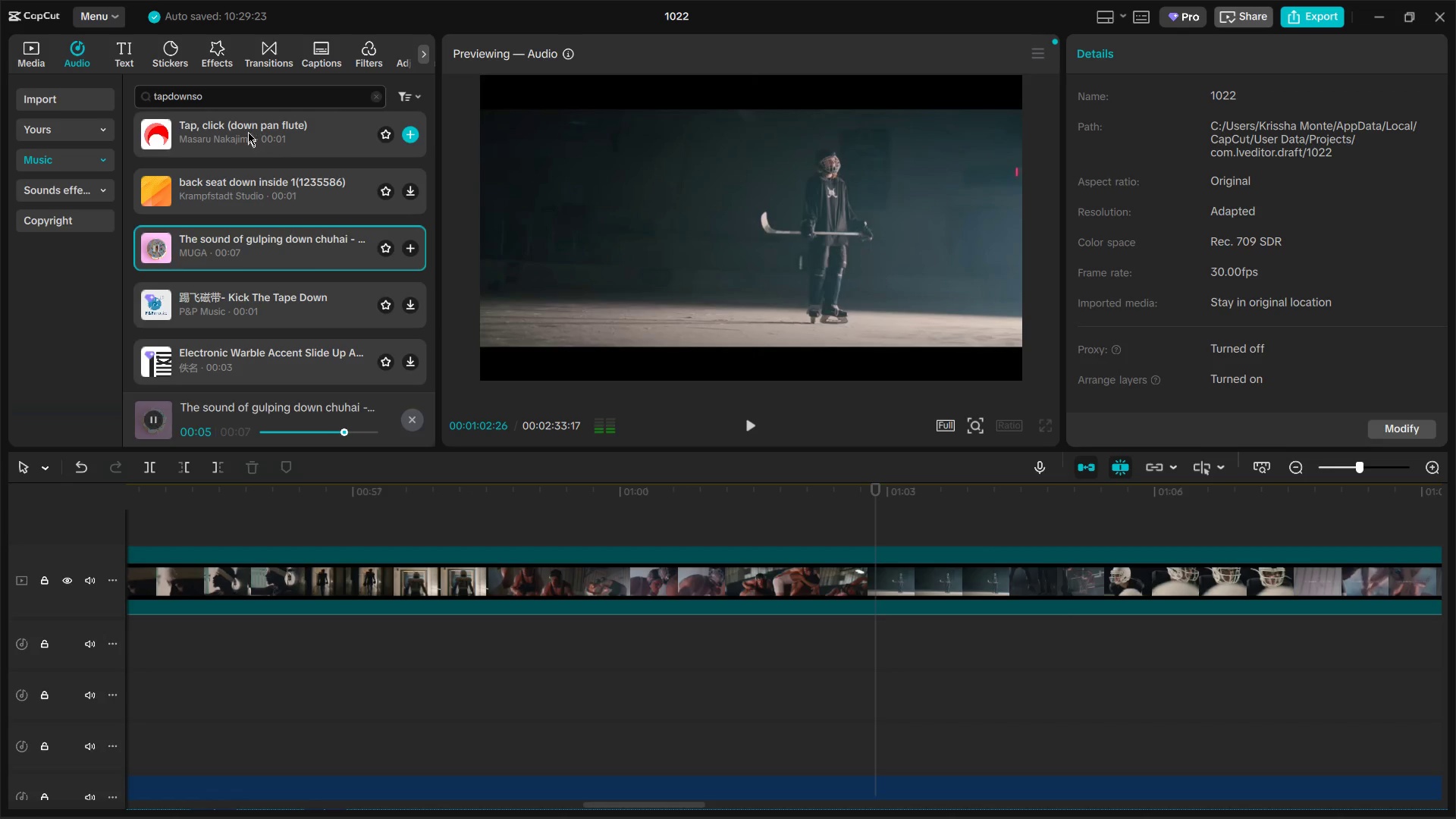 
key(Control+A)
 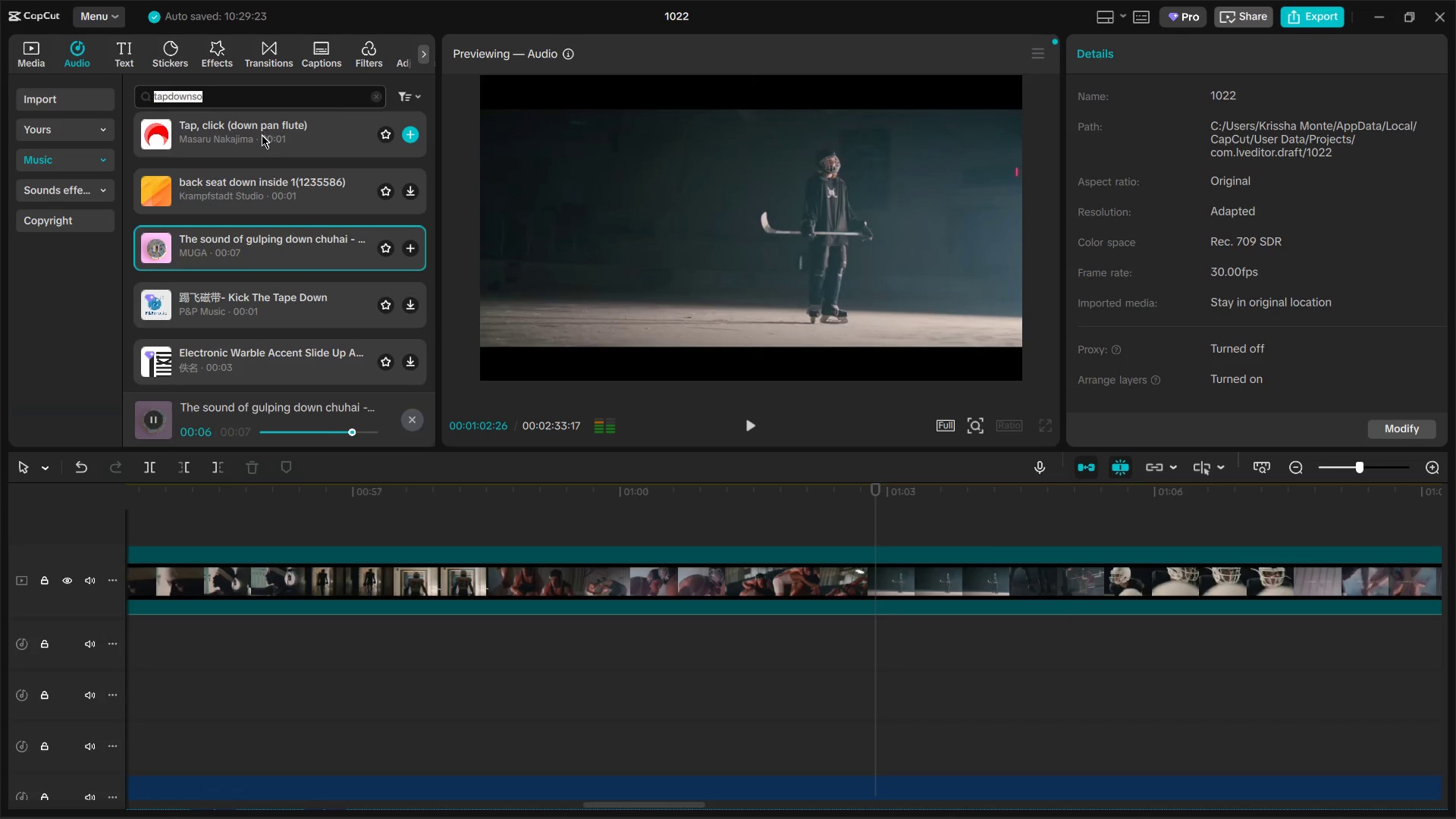 
type(sound of body )
 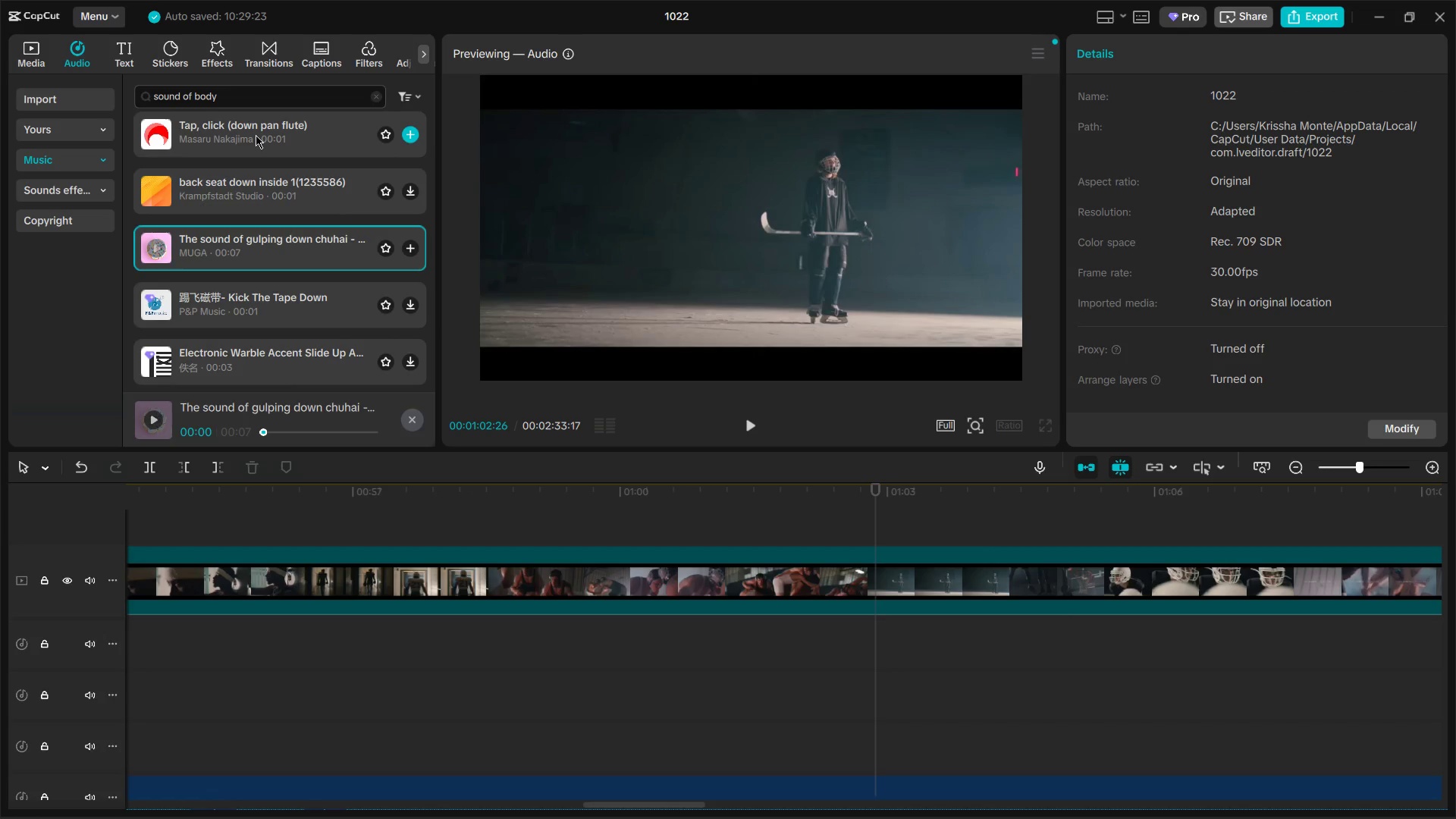 
key(Control+ControlLeft)
 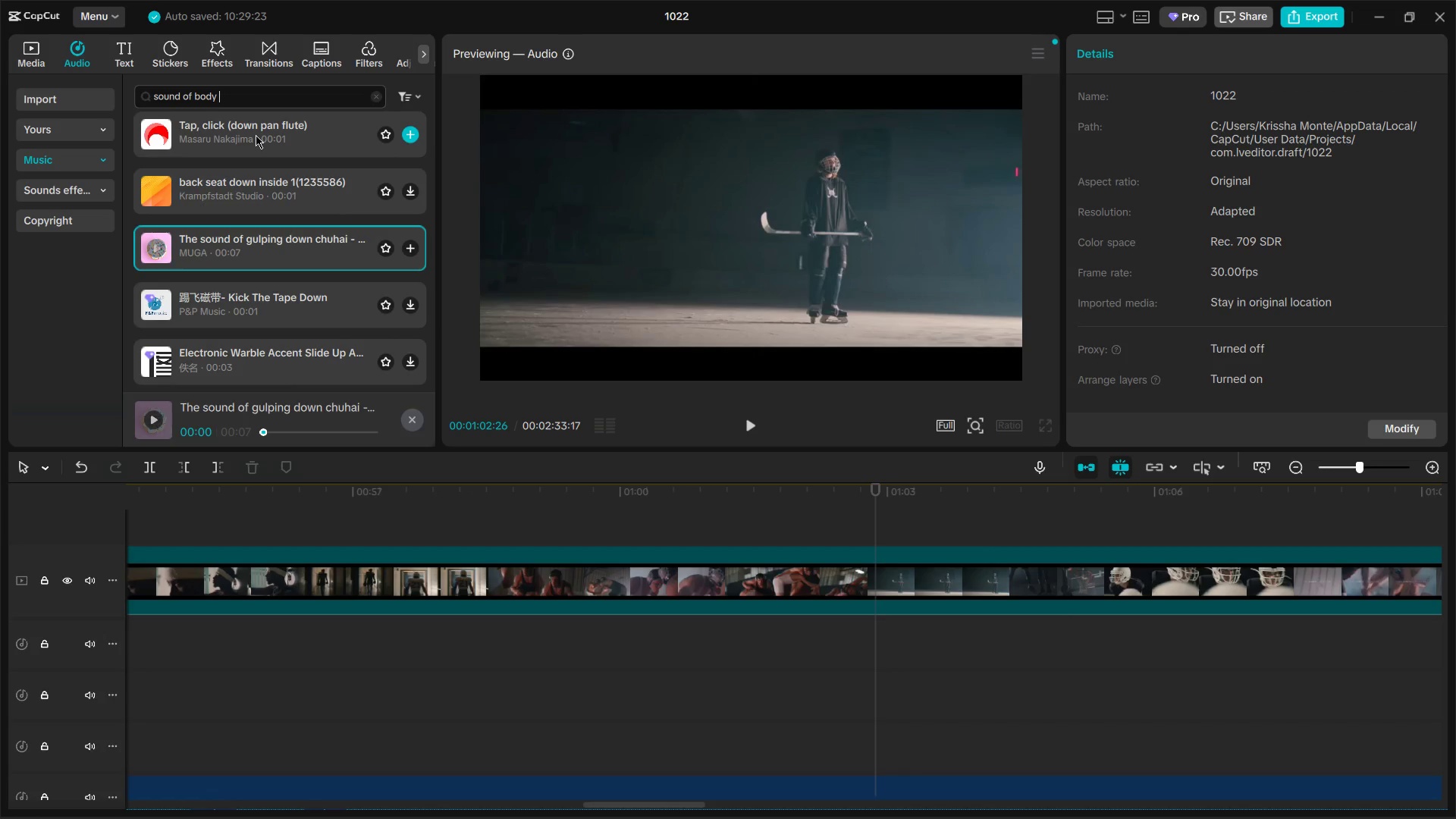 
key(Control+A)
 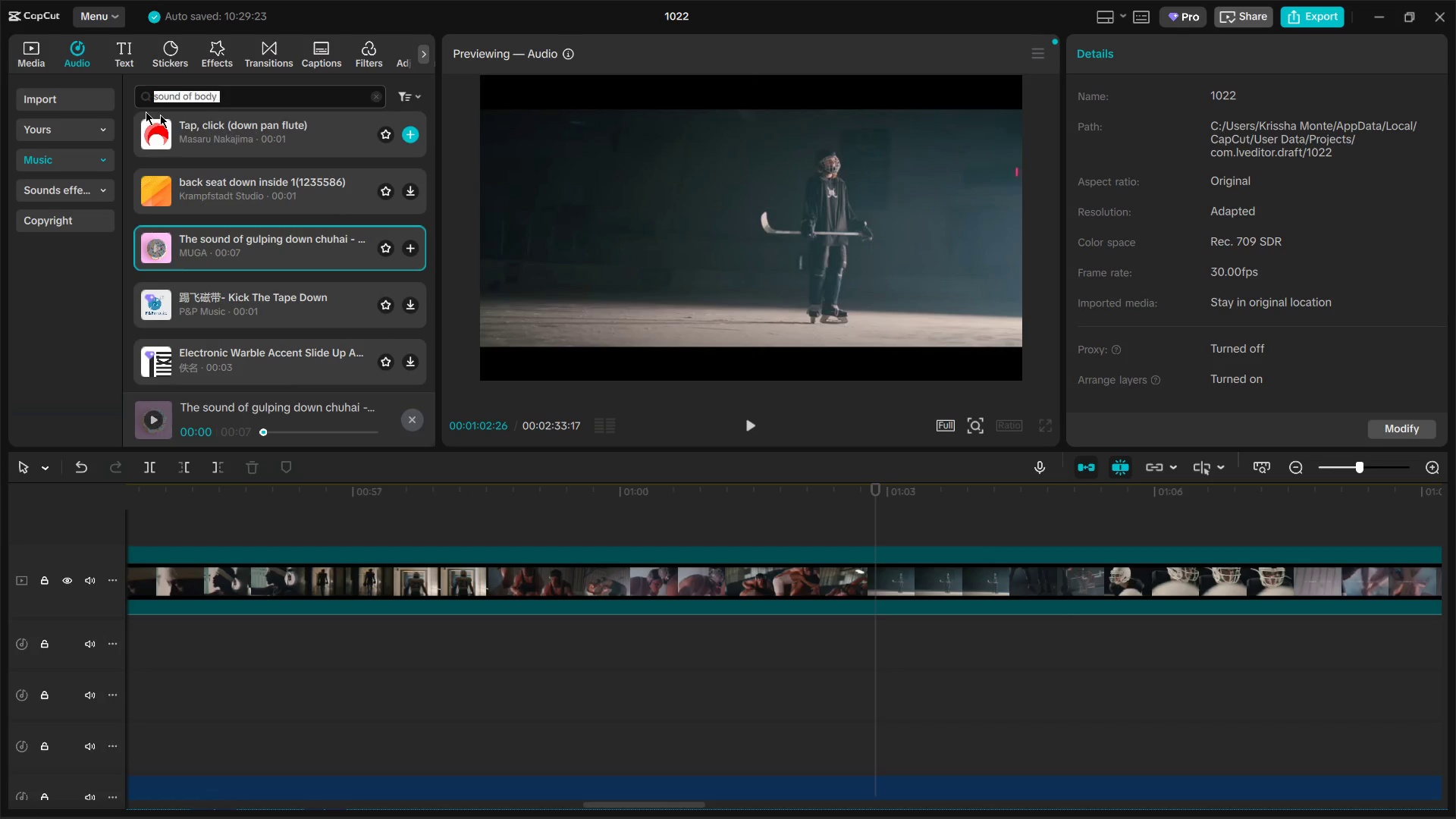 
type(bo)
key(Backspace)
key(Backspace)
key(Backspace)
type(boom body)
 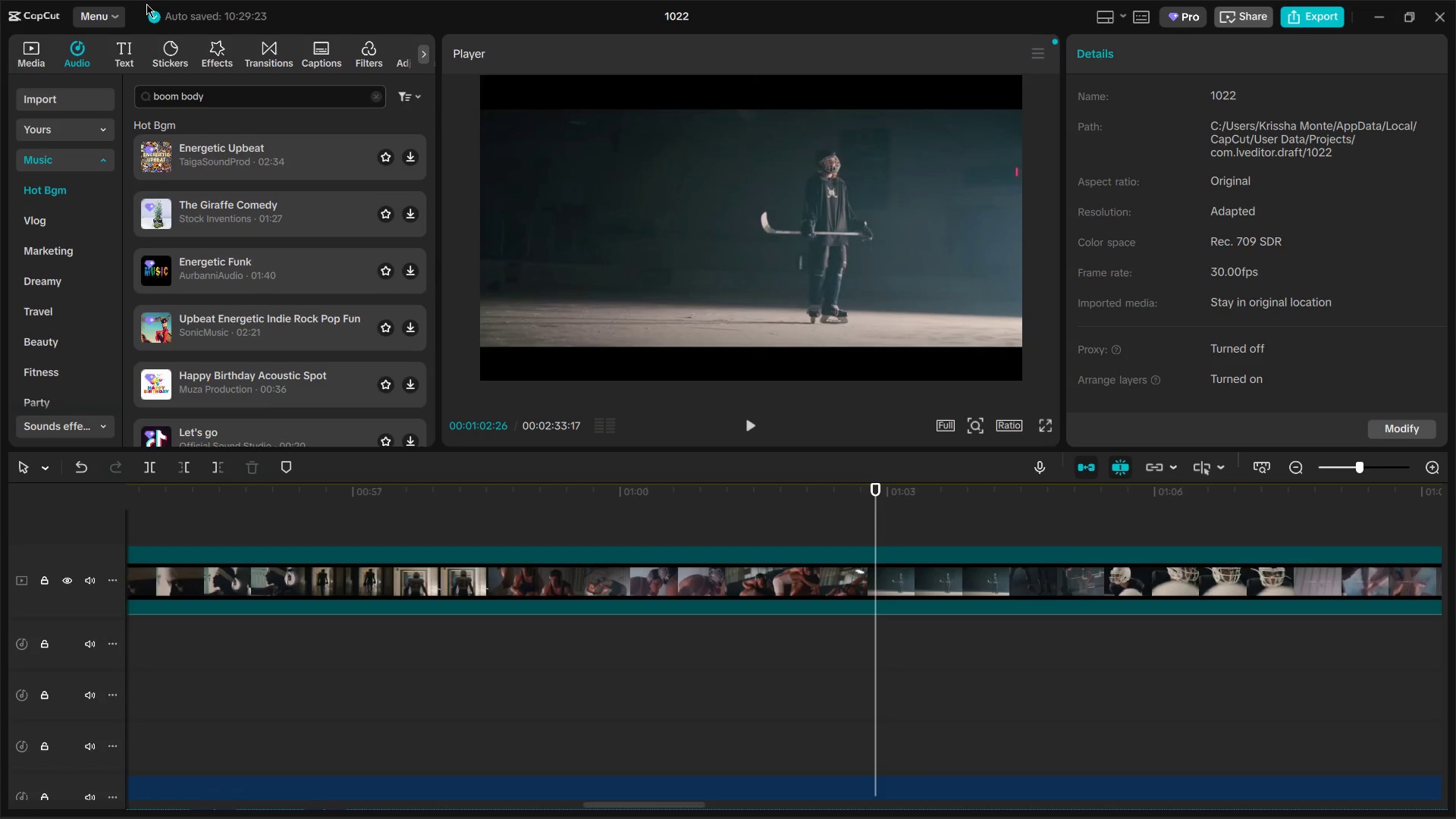 
key(Enter)
 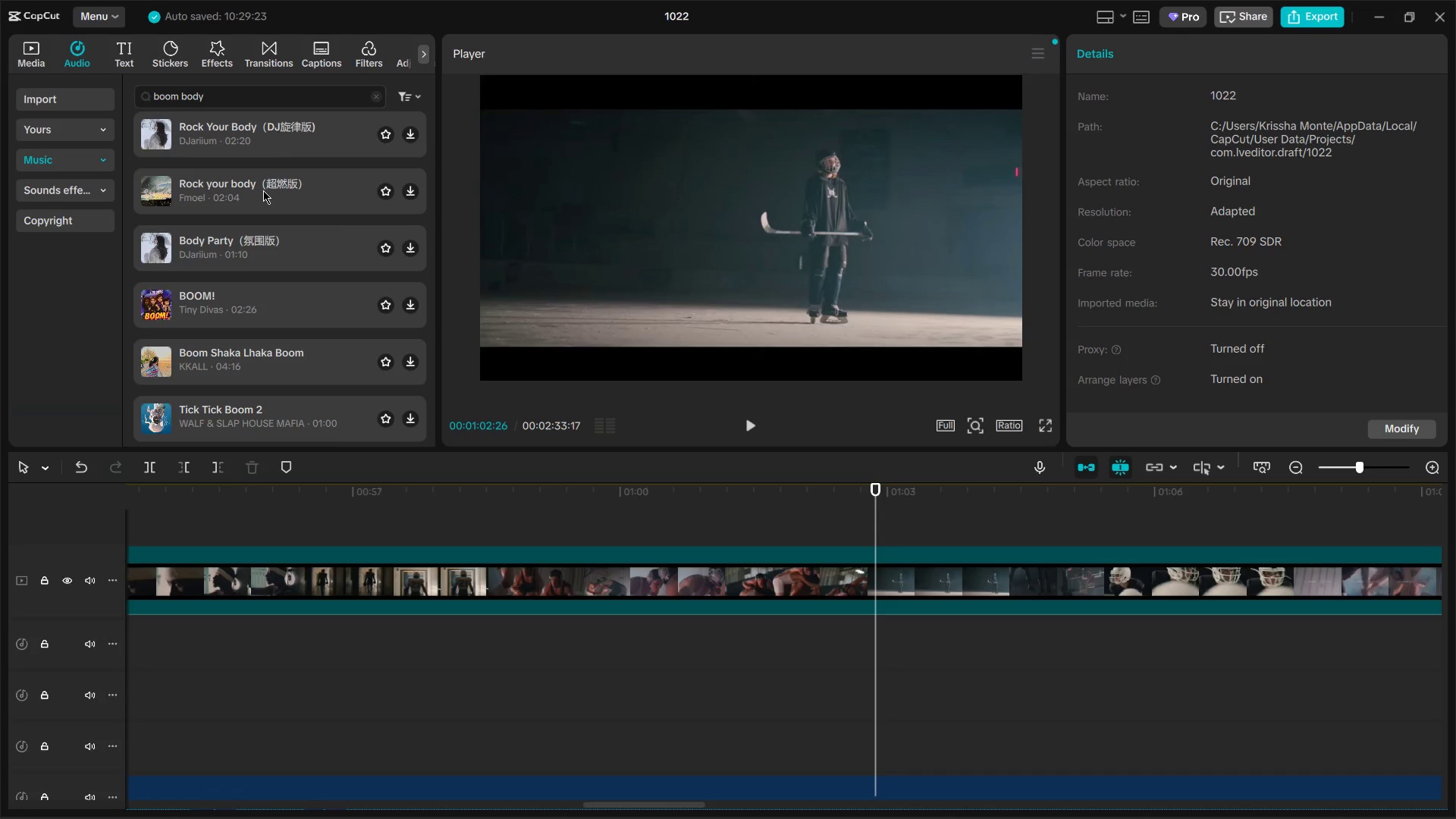 
left_click([285, 151])
 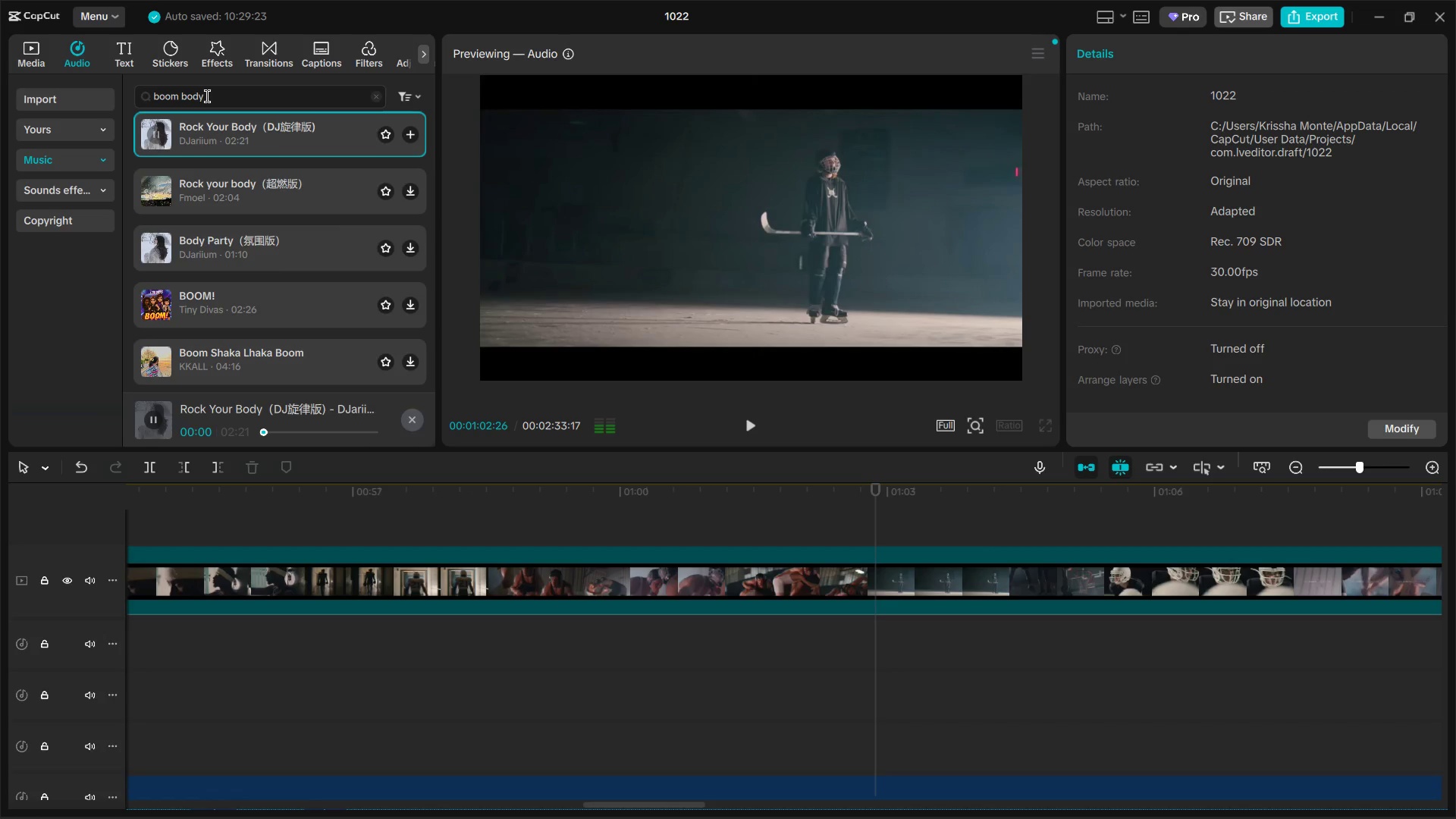 
left_click([207, 96])
 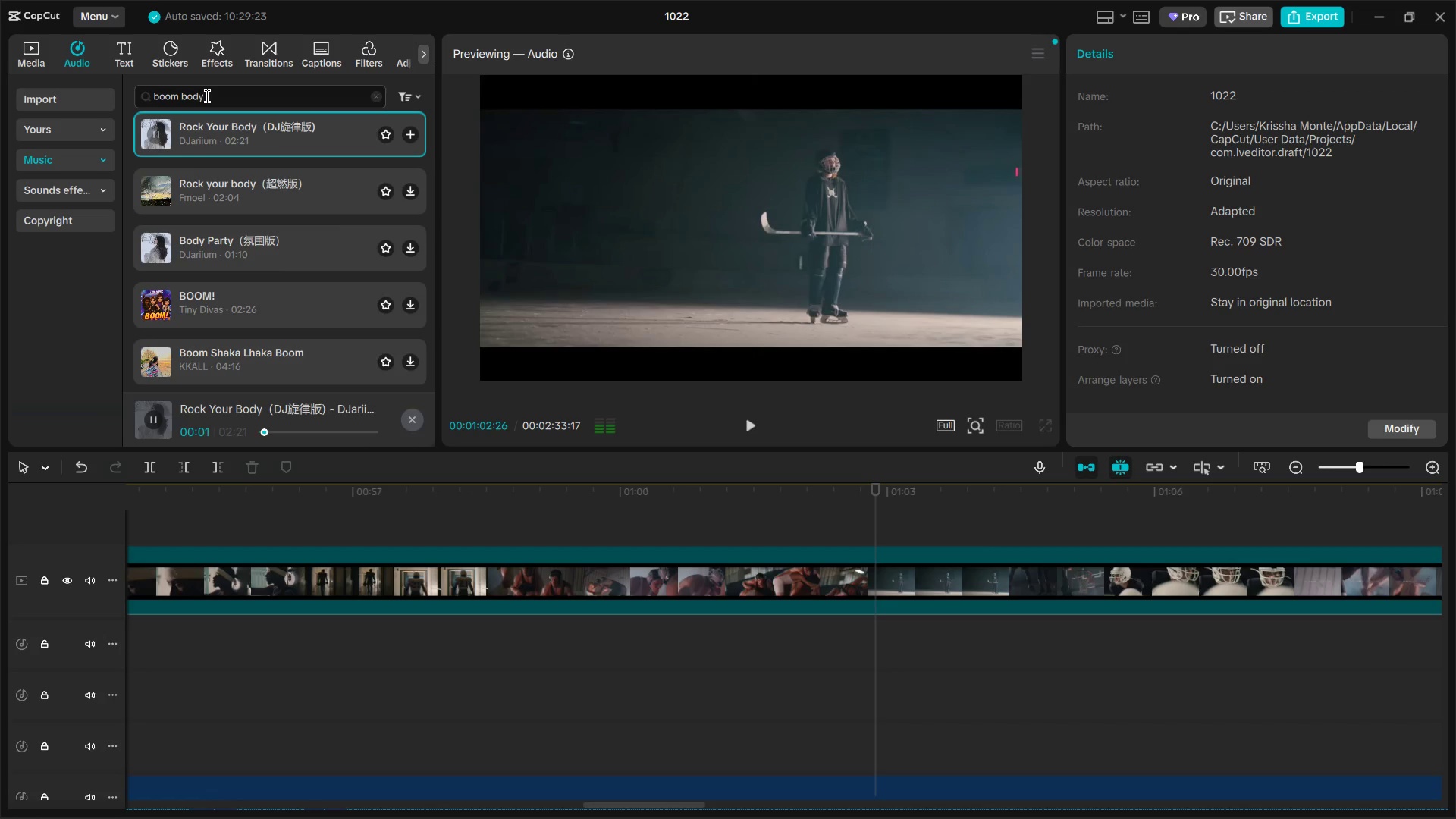 
key(Backspace)
 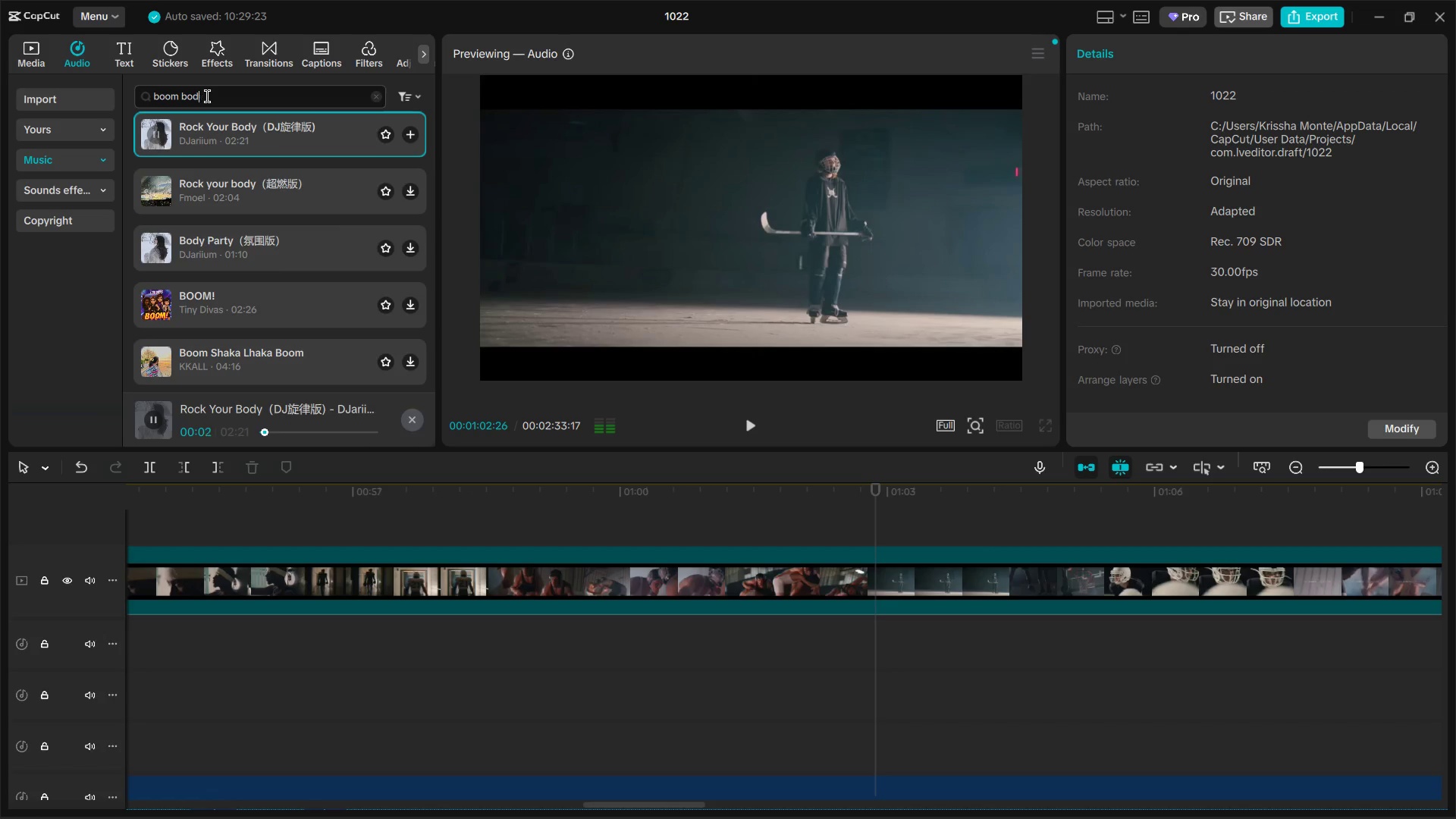 
key(Backspace)
 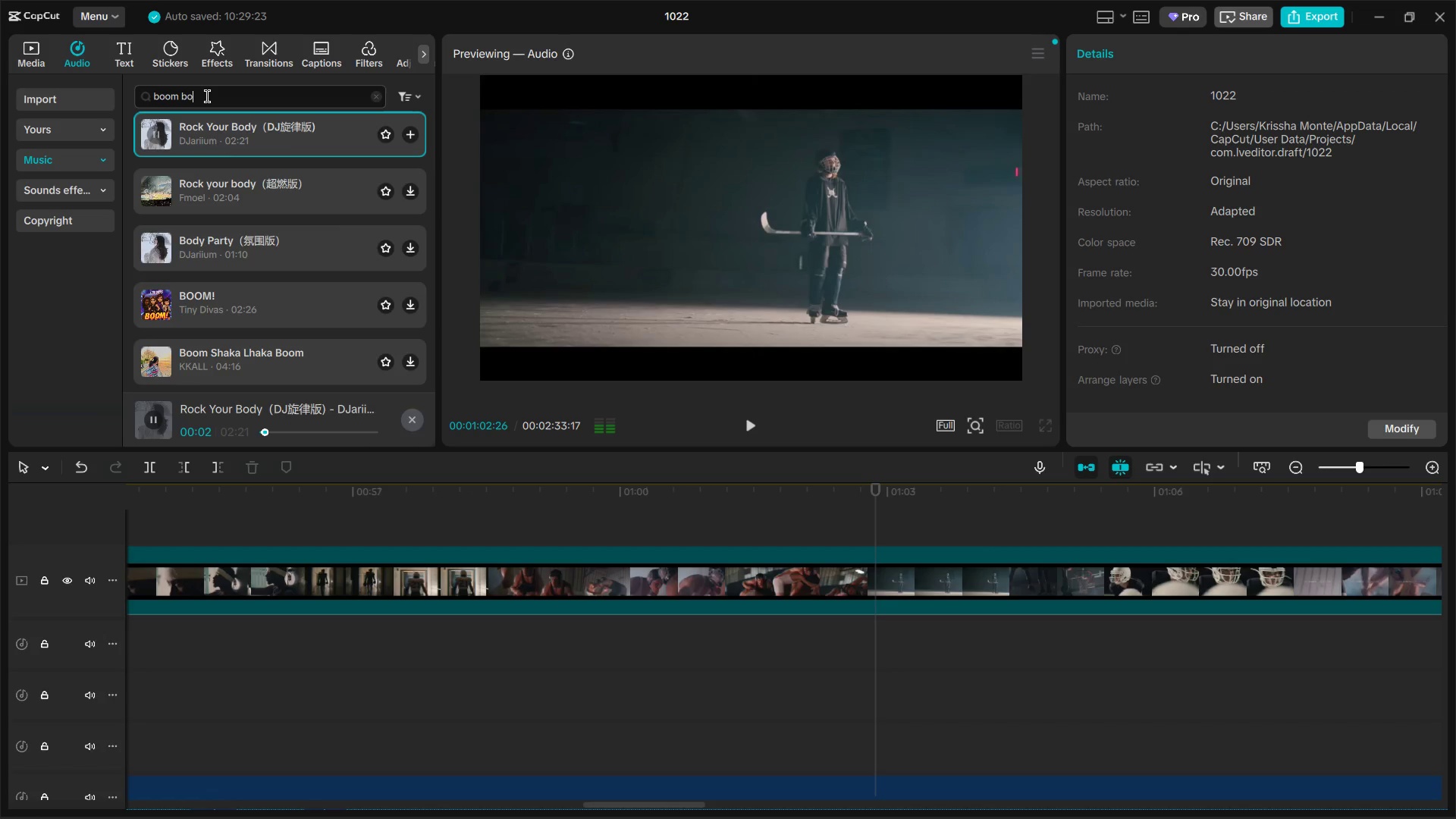 
key(Backspace)
 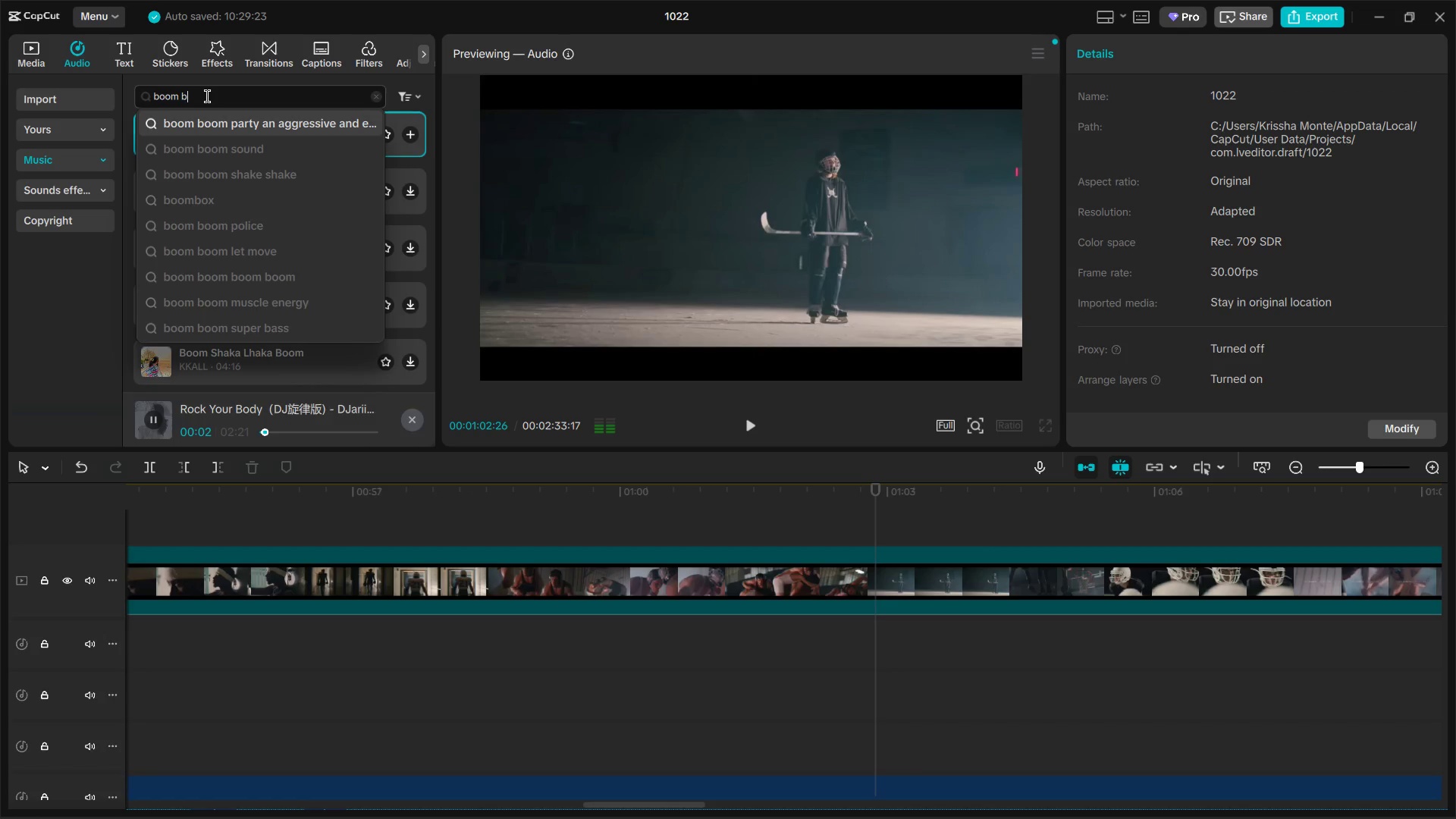 
key(Backspace)
 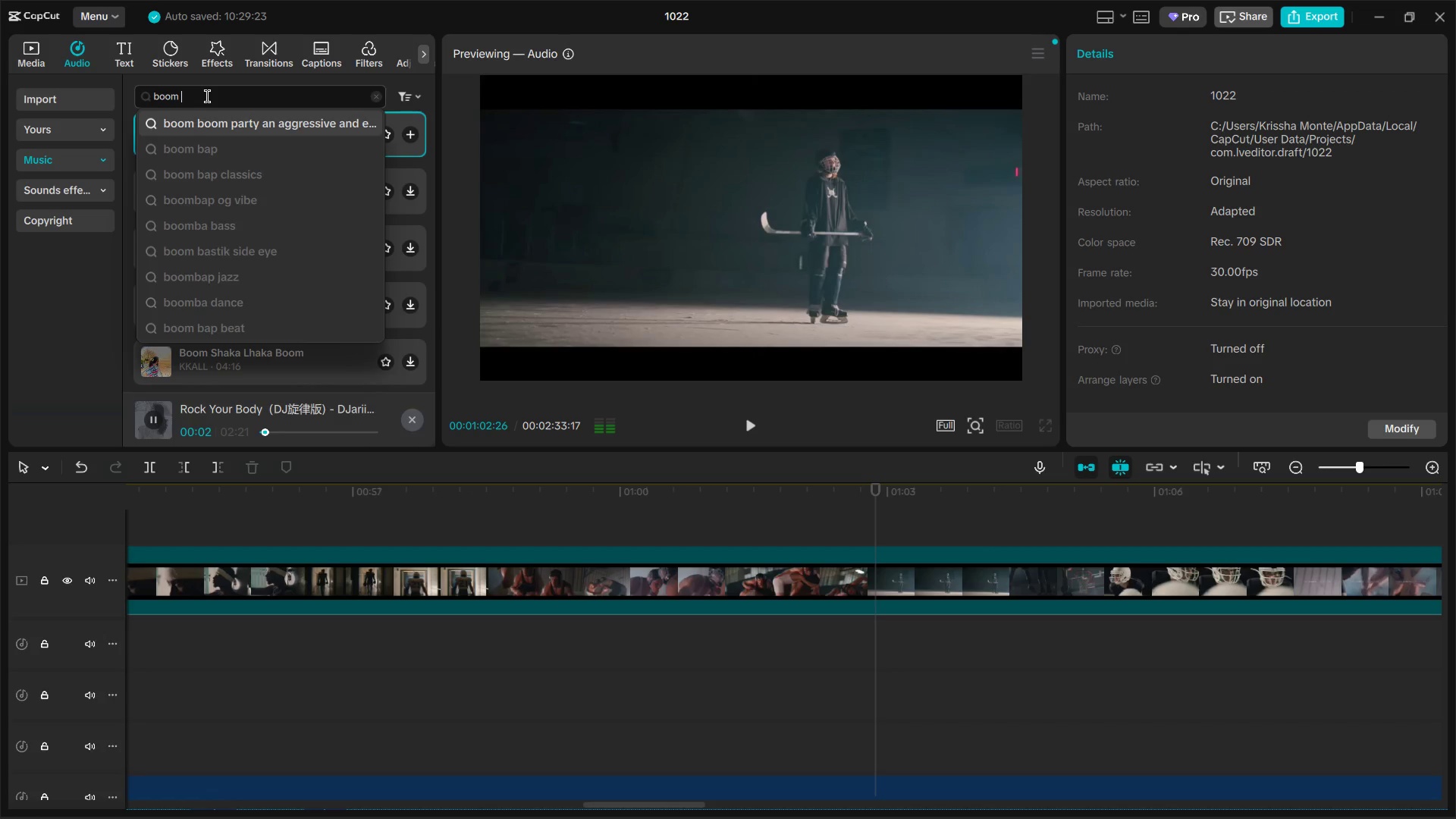 
key(Backspace)
 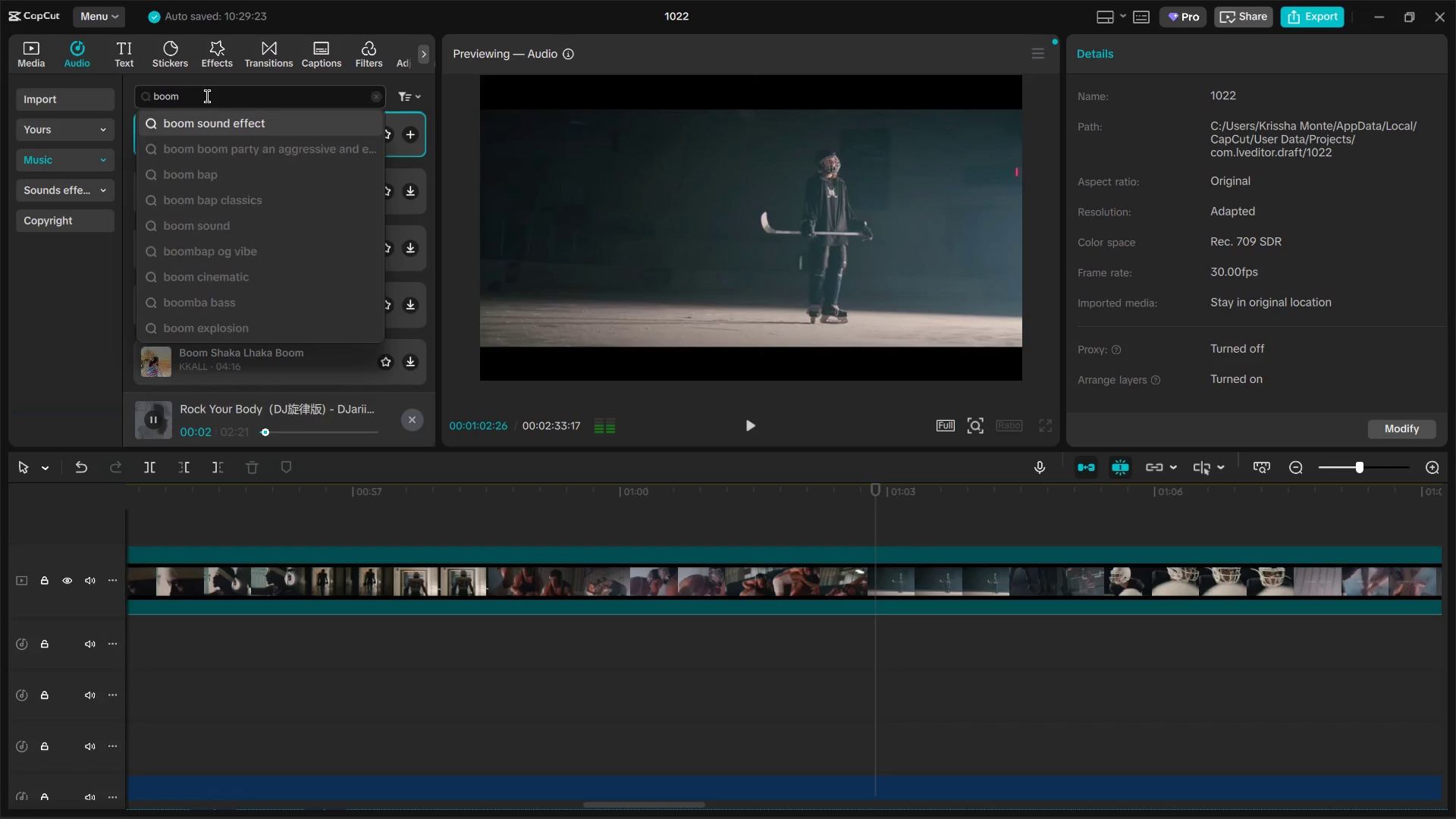 
key(Enter)
 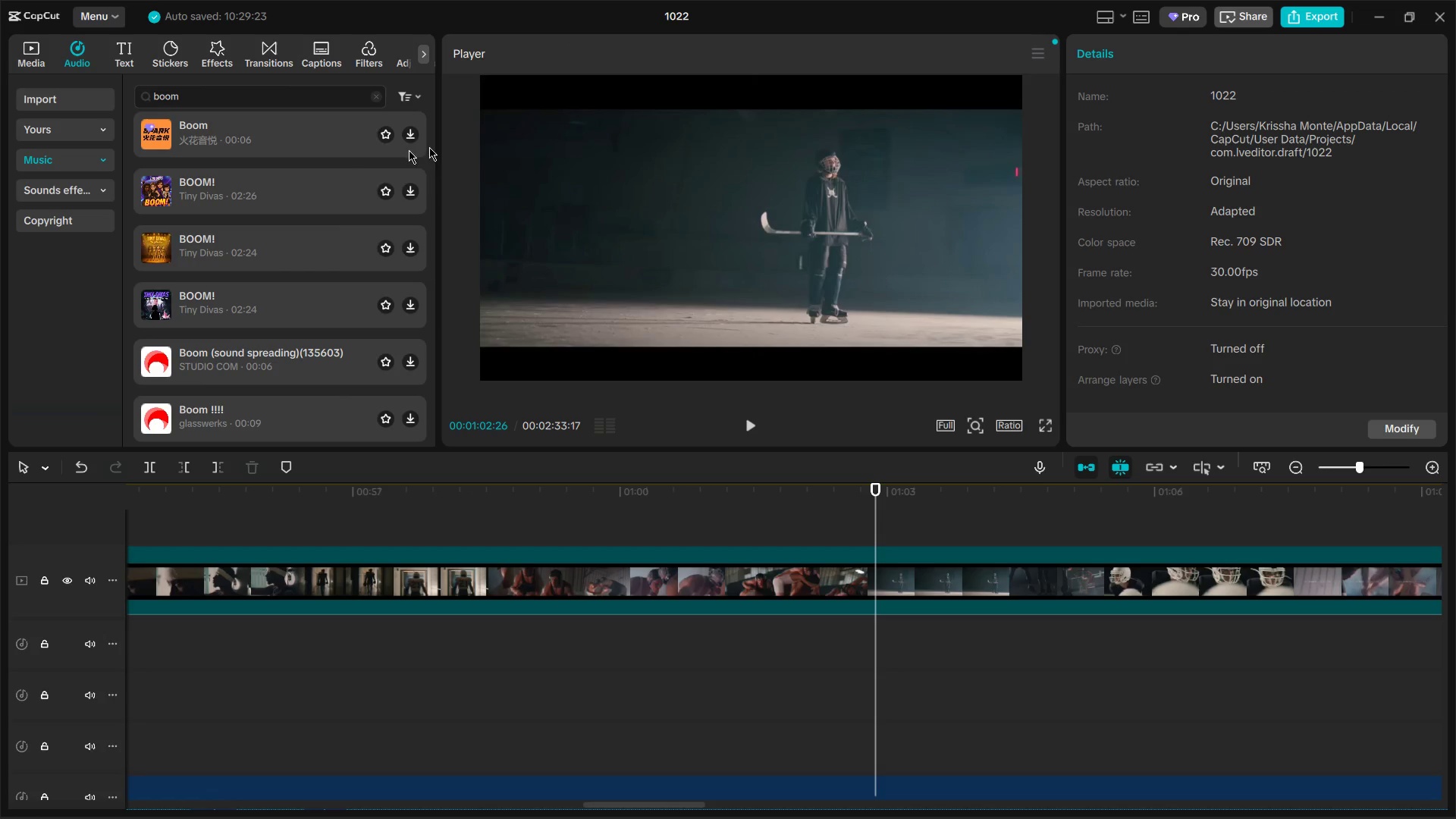 
left_click([331, 134])
 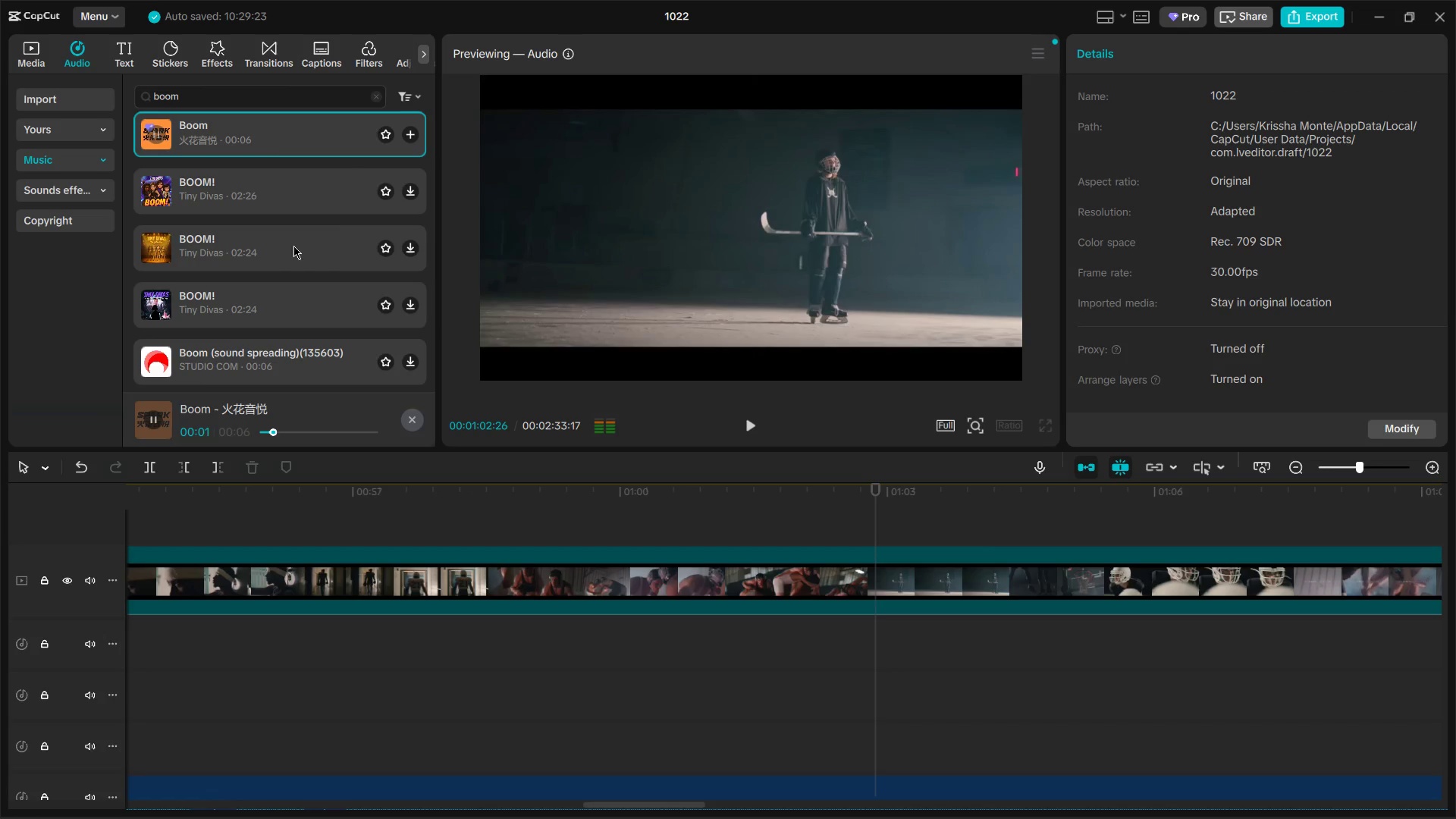 
scroll: coordinate [293, 268], scroll_direction: none, amount: 0.0
 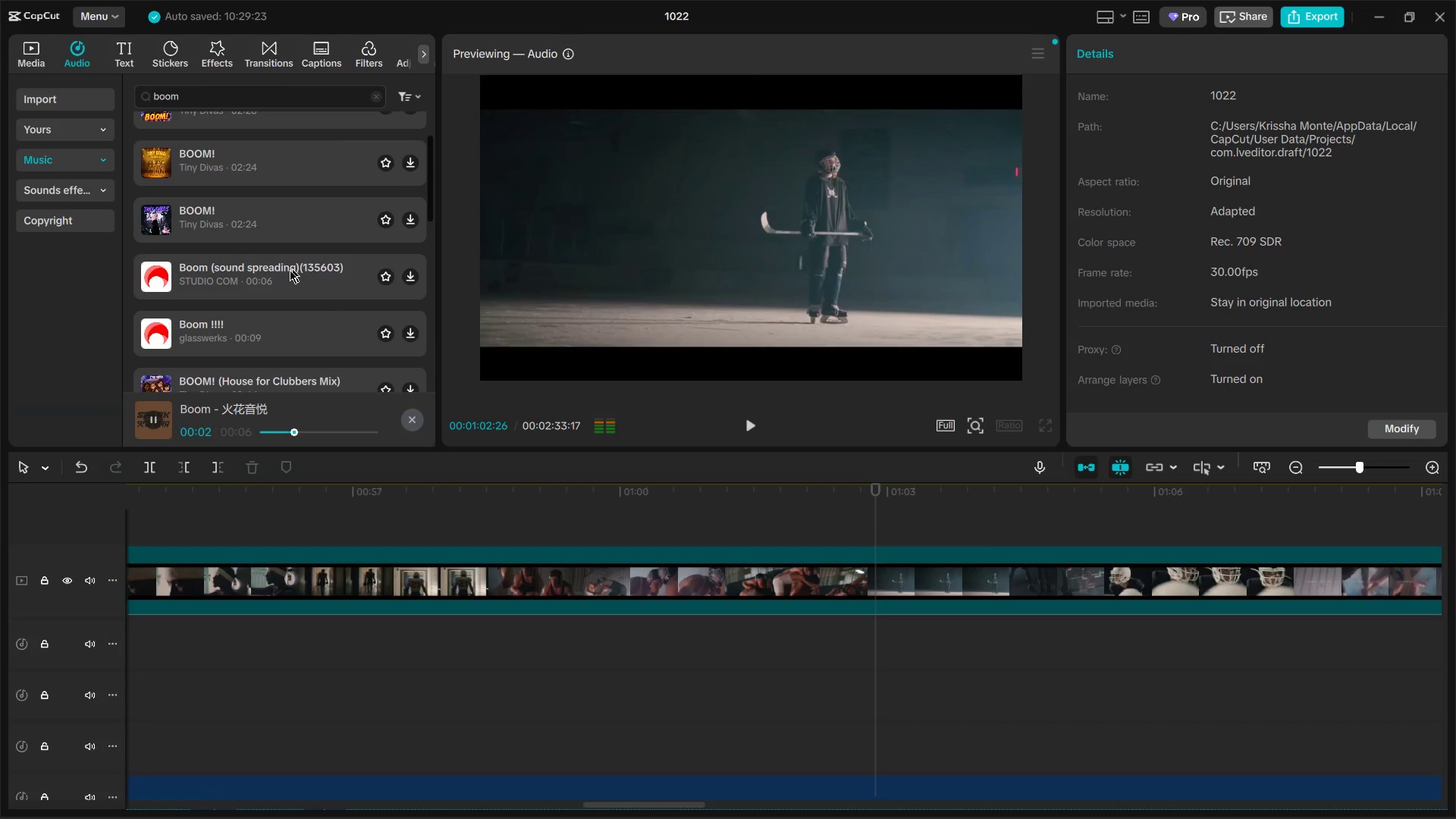 
left_click([286, 275])
 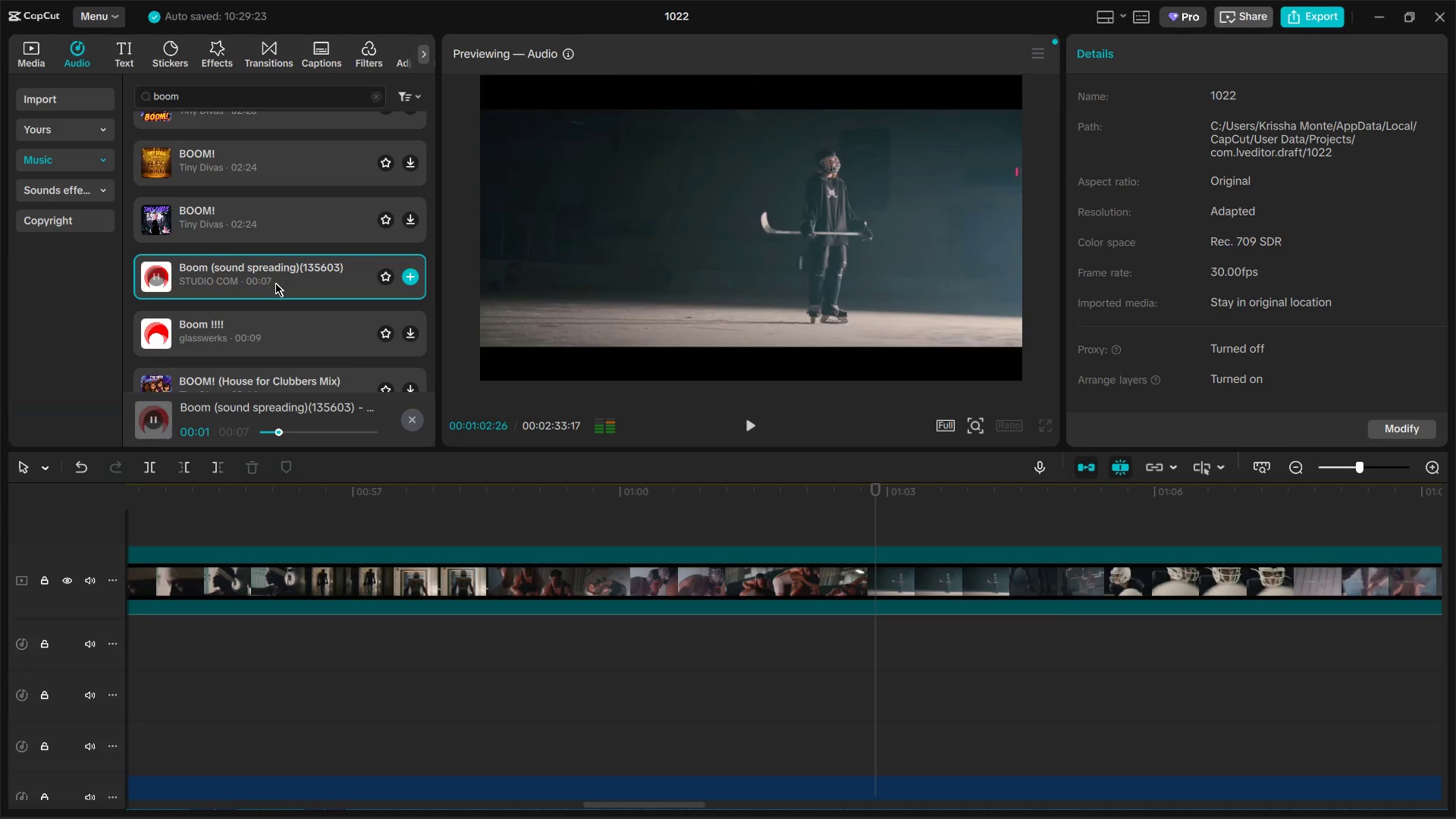 
left_click([248, 326])
 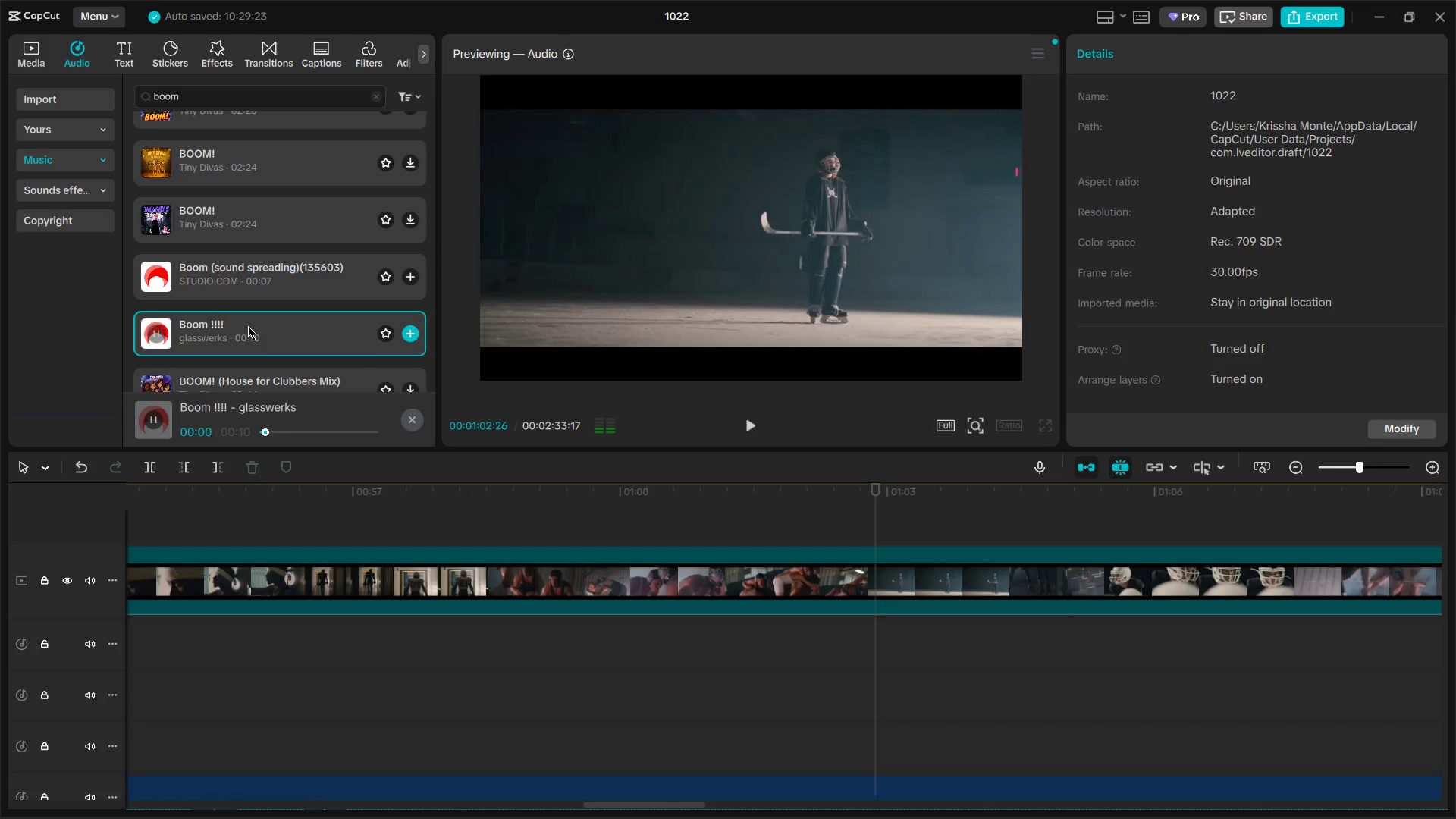 
scroll: coordinate [250, 324], scroll_direction: down, amount: 3.0
 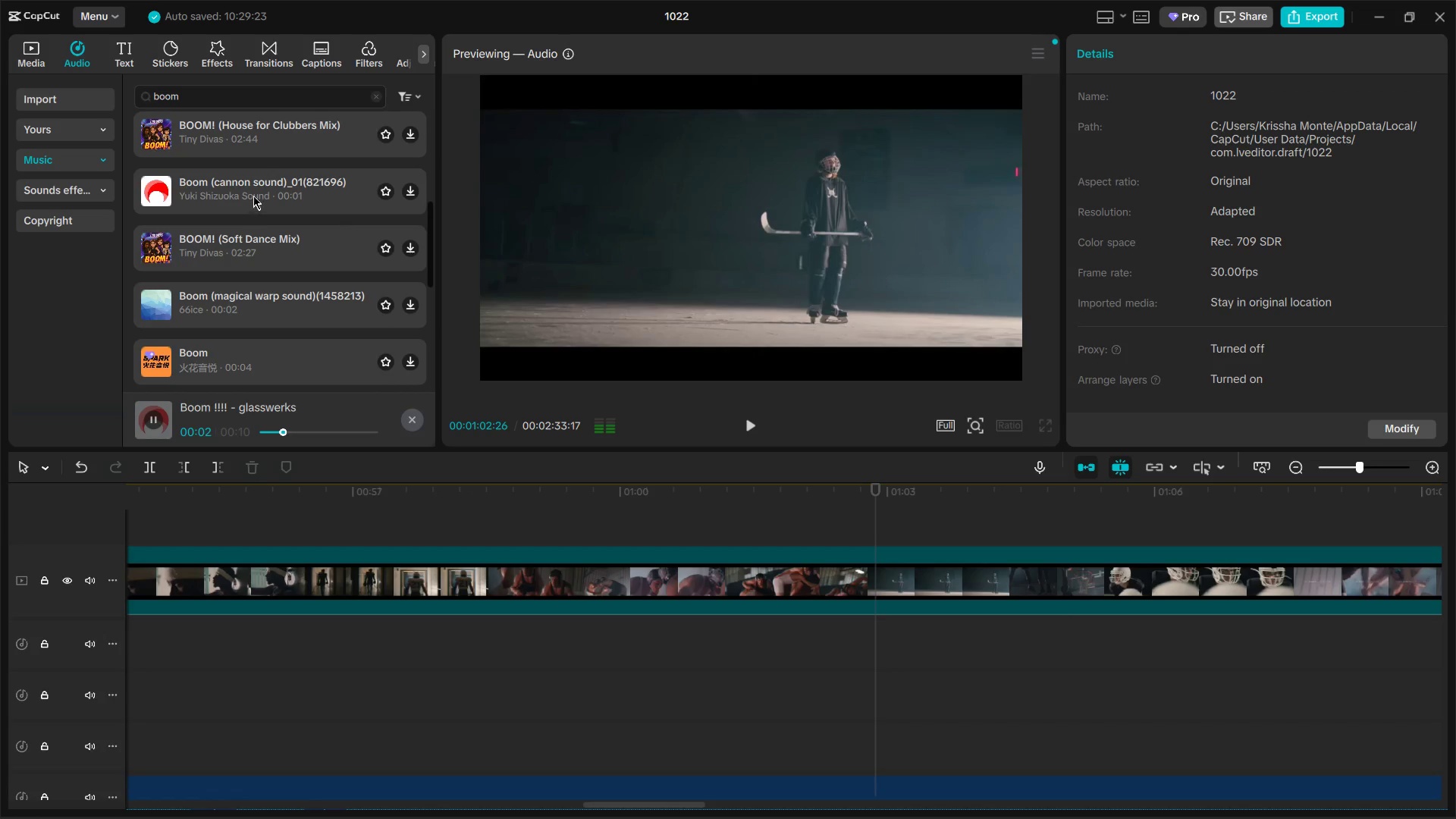 
left_click([253, 196])
 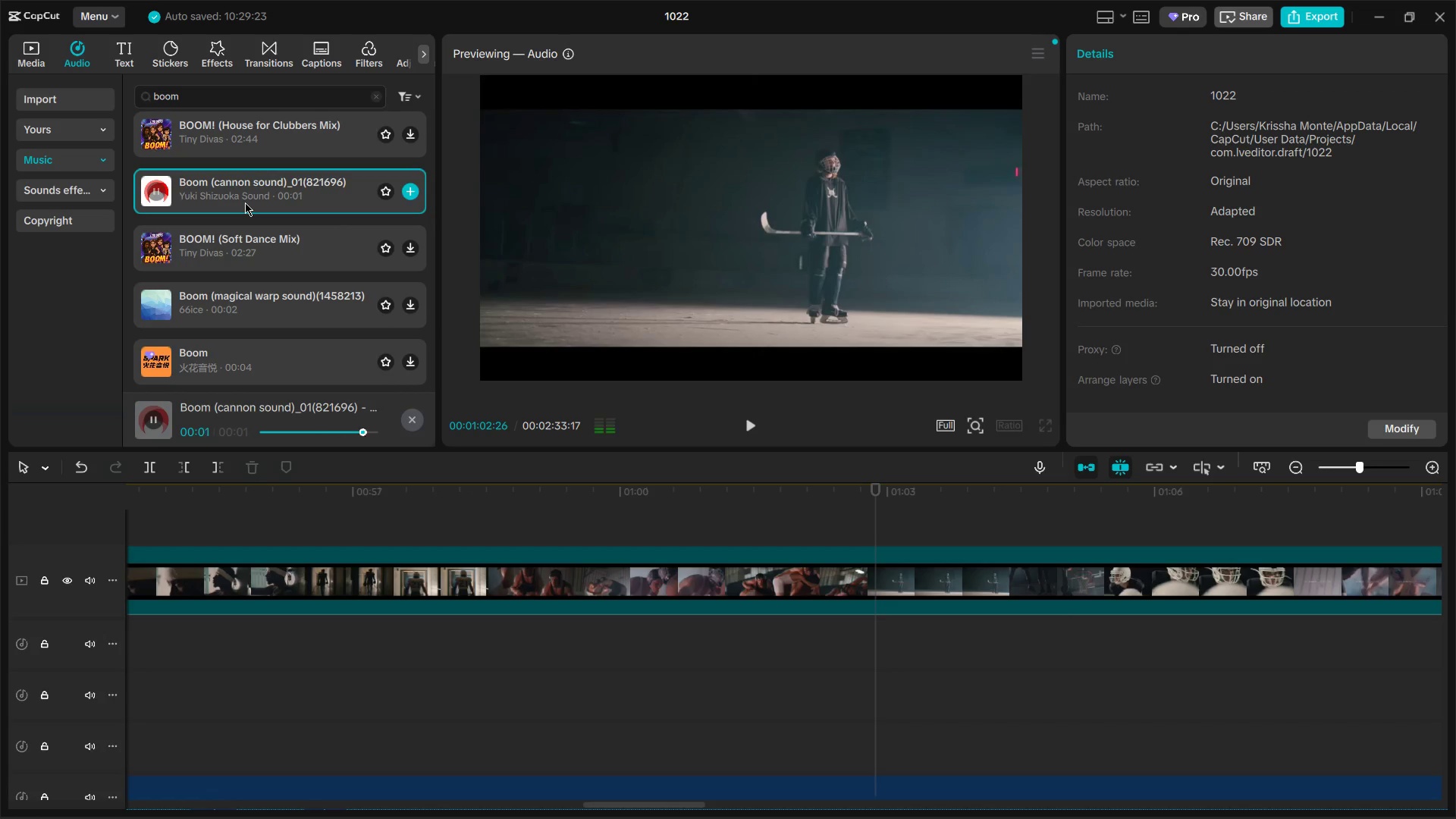 
left_click_drag(start_coordinate=[245, 200], to_coordinate=[751, 628])
 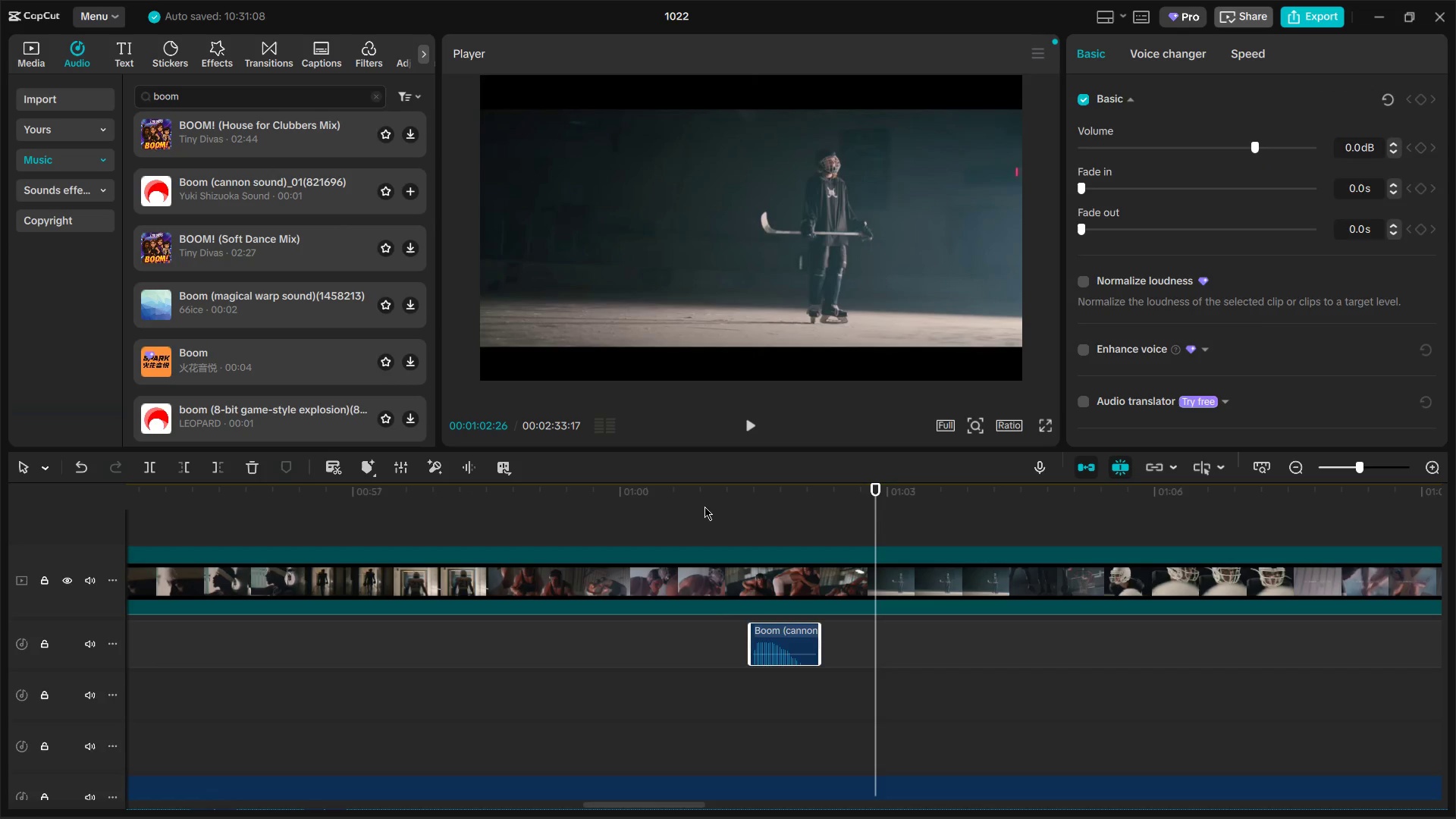 
left_click([701, 507])
 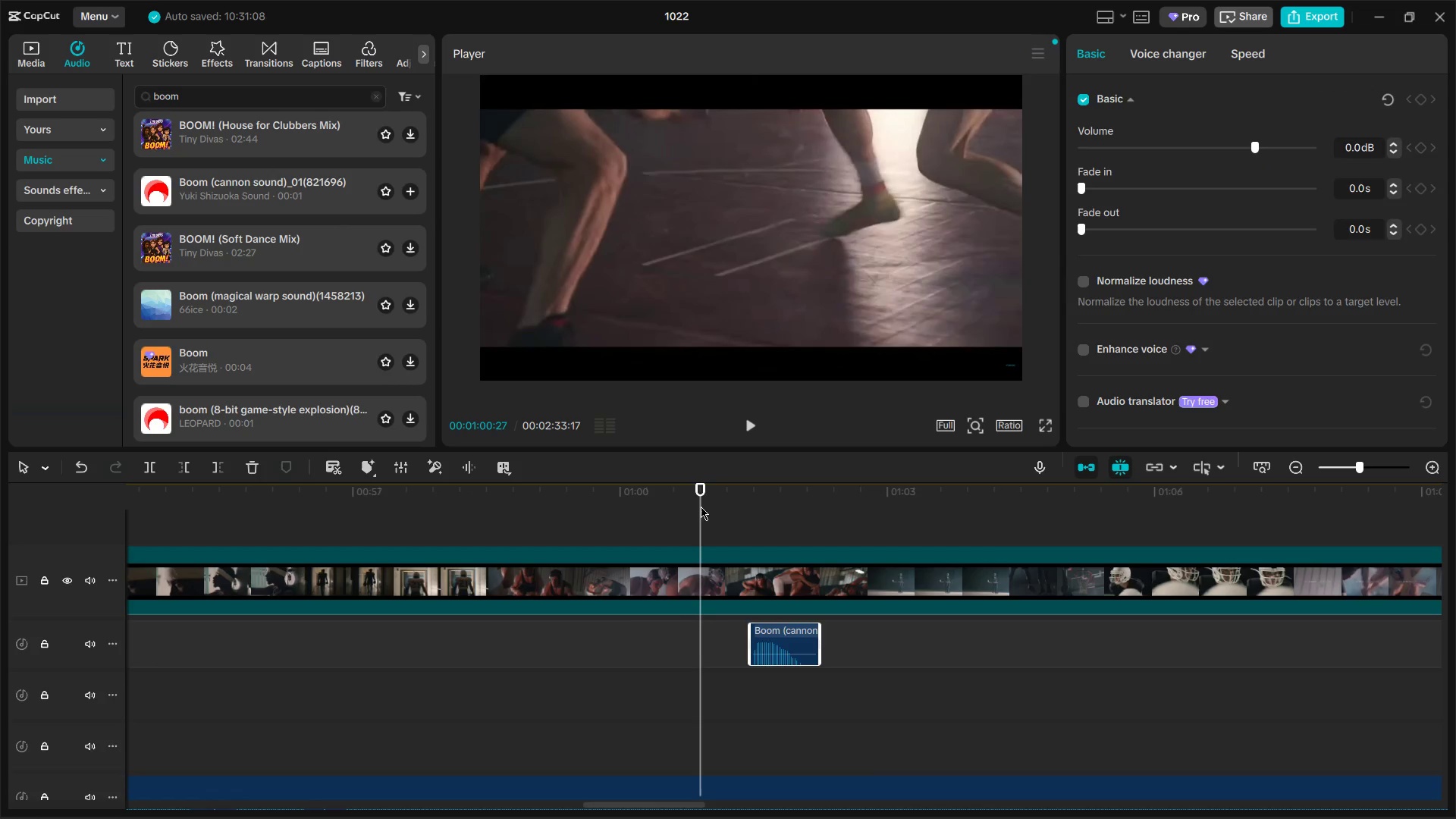 
key(Space)
 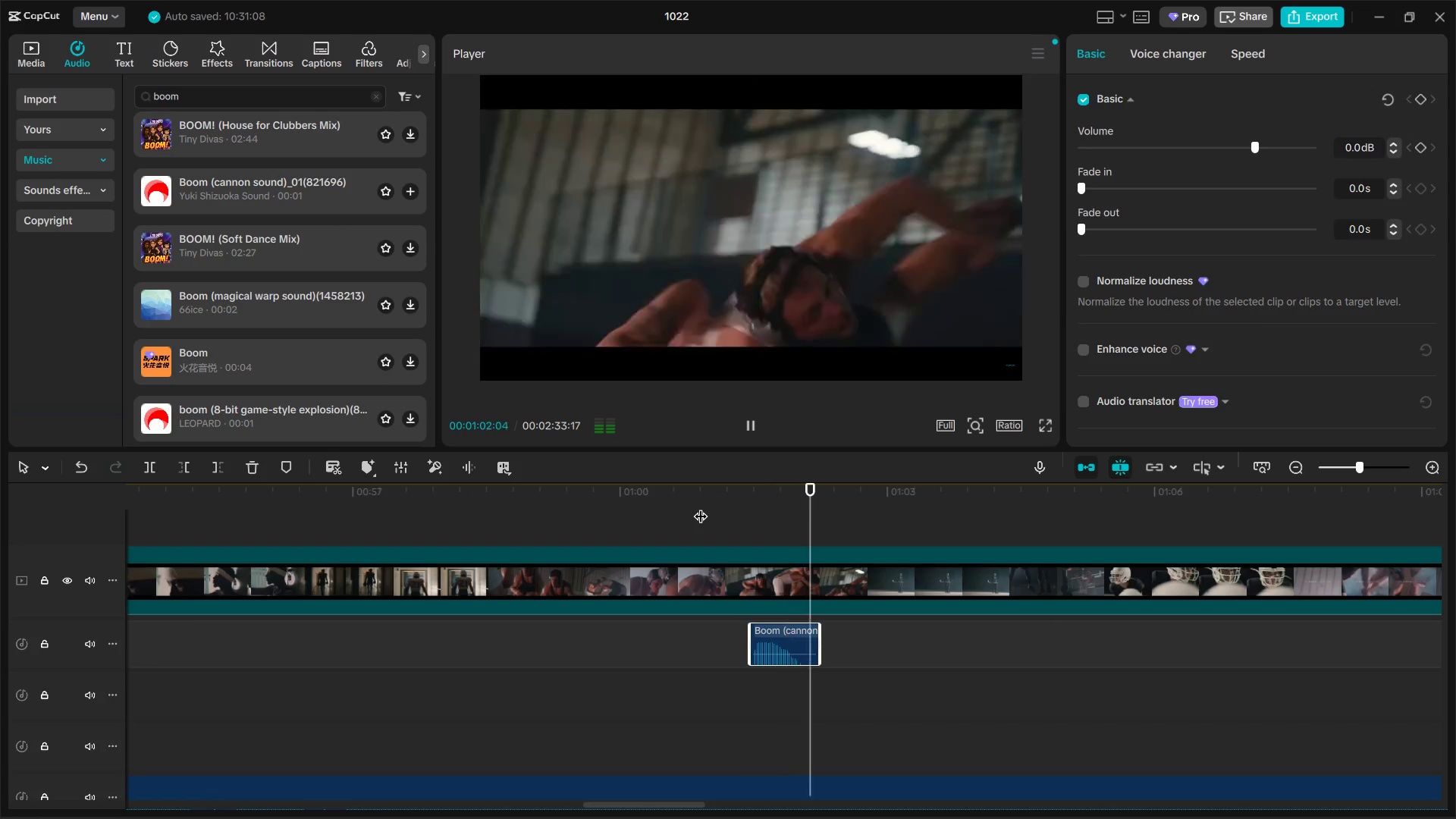 
key(Space)
 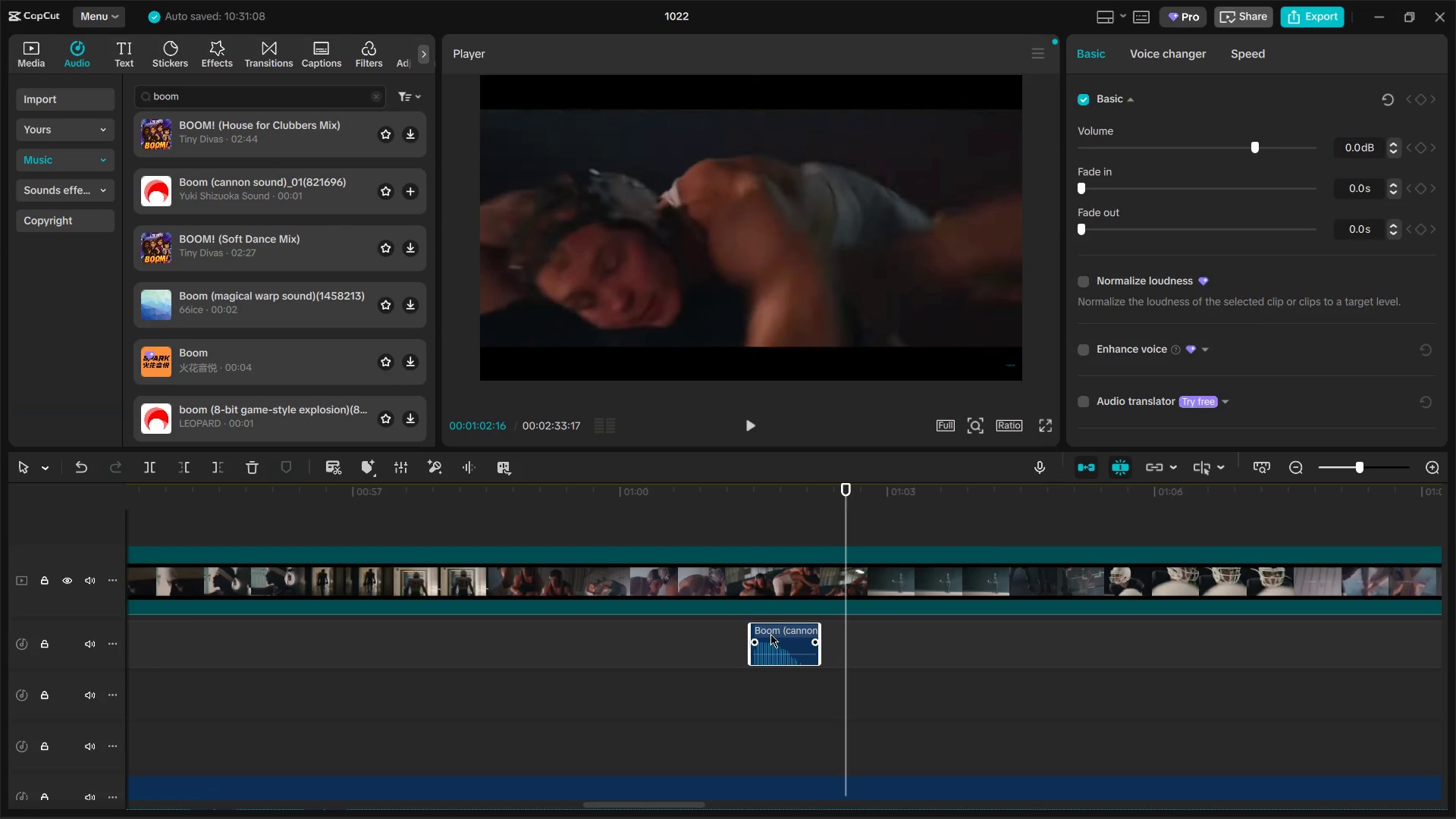 
key(Control+C)
 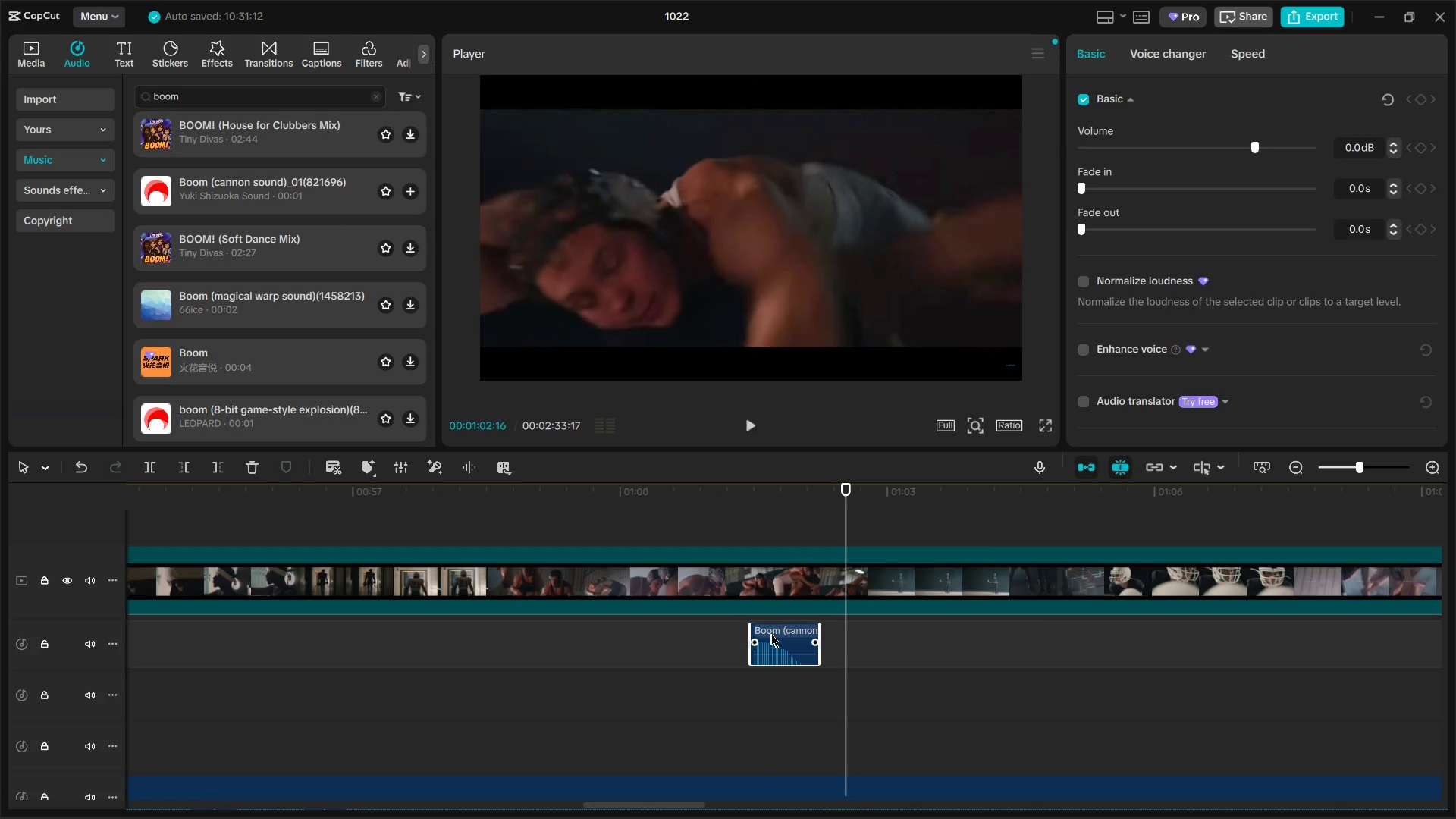 
key(Control+V)
 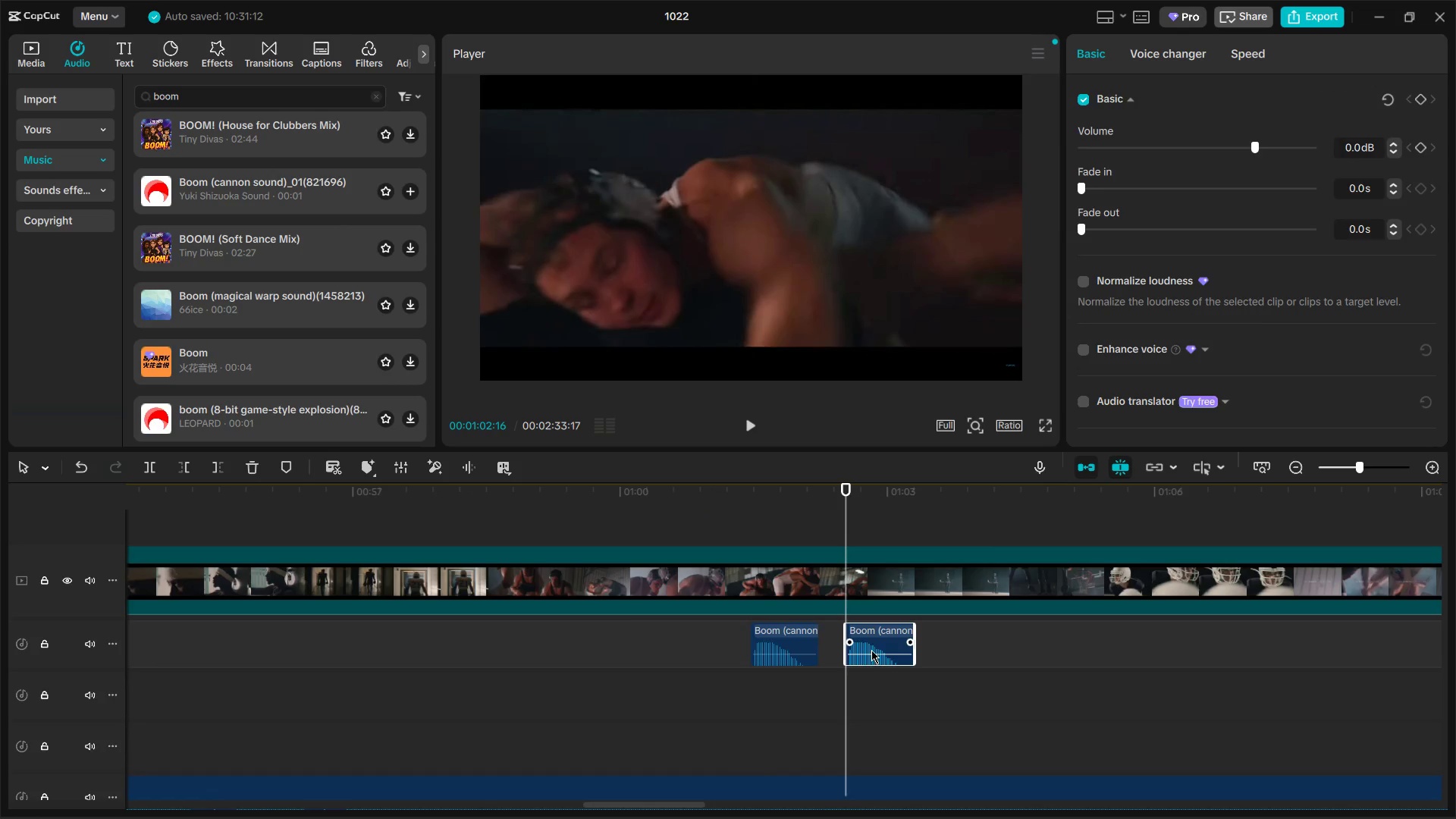 
double_click([872, 651])
 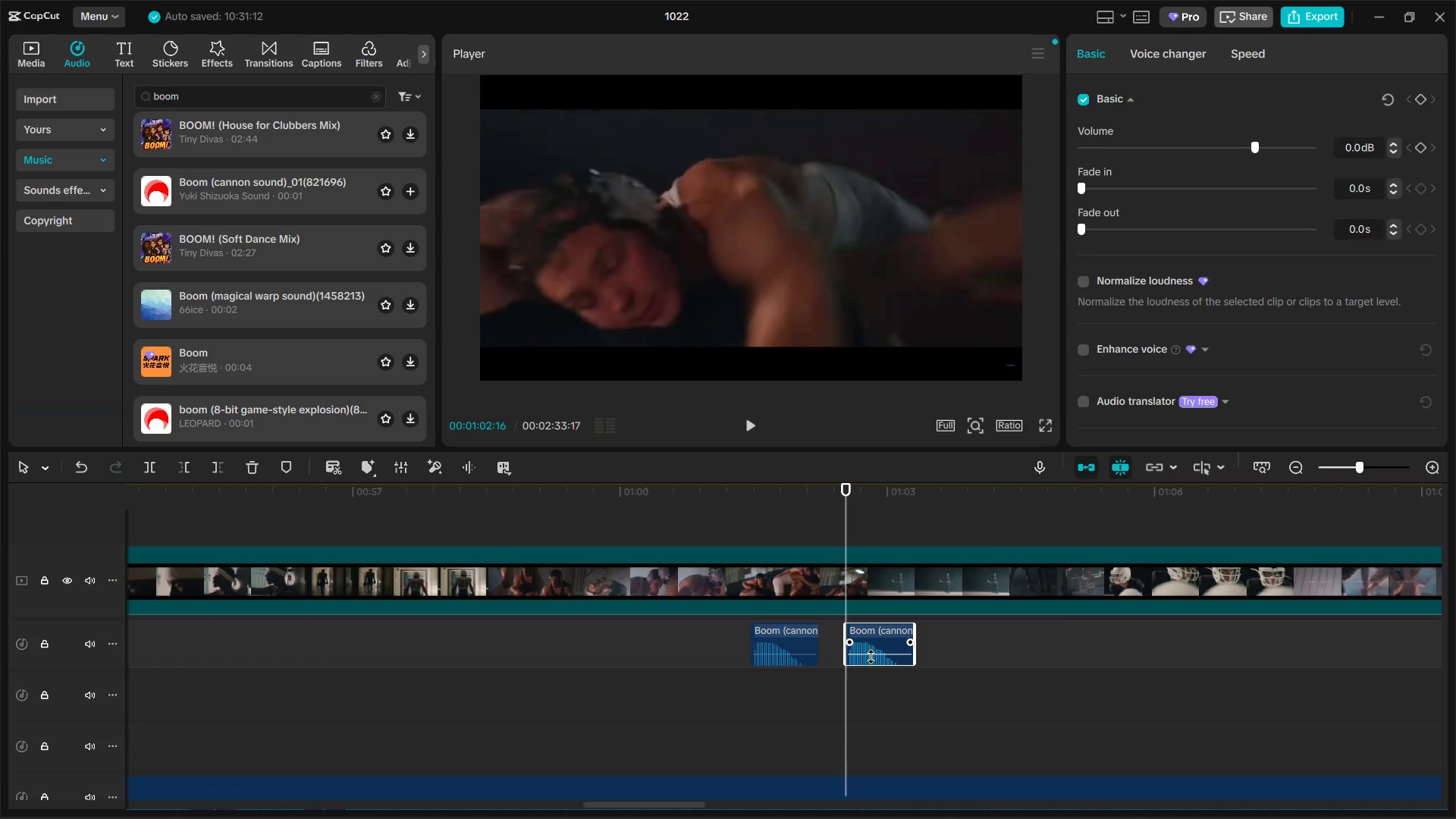 
left_click_drag(start_coordinate=[871, 656], to_coordinate=[871, 661])
 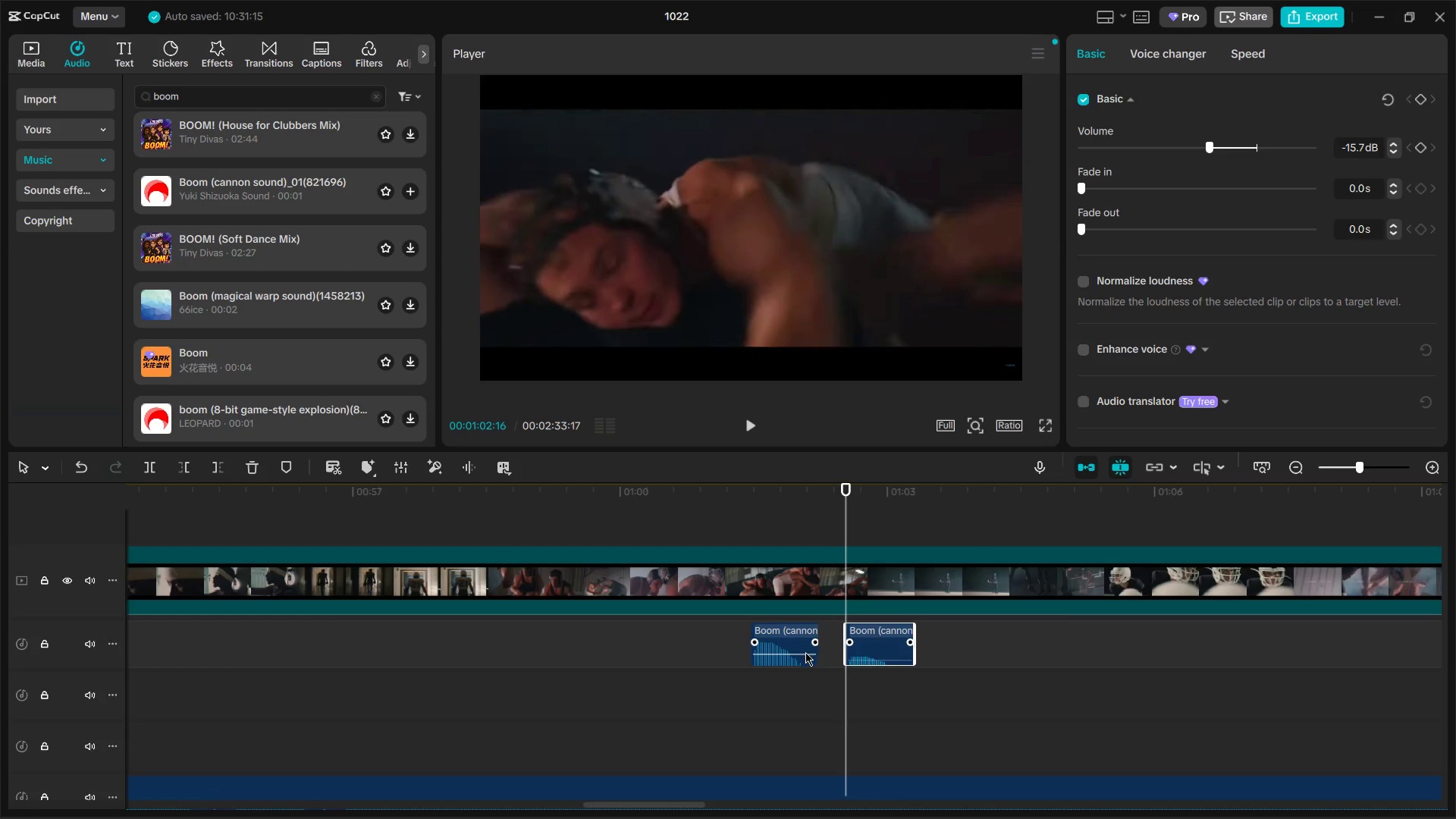 
left_click_drag(start_coordinate=[803, 653], to_coordinate=[803, 661])
 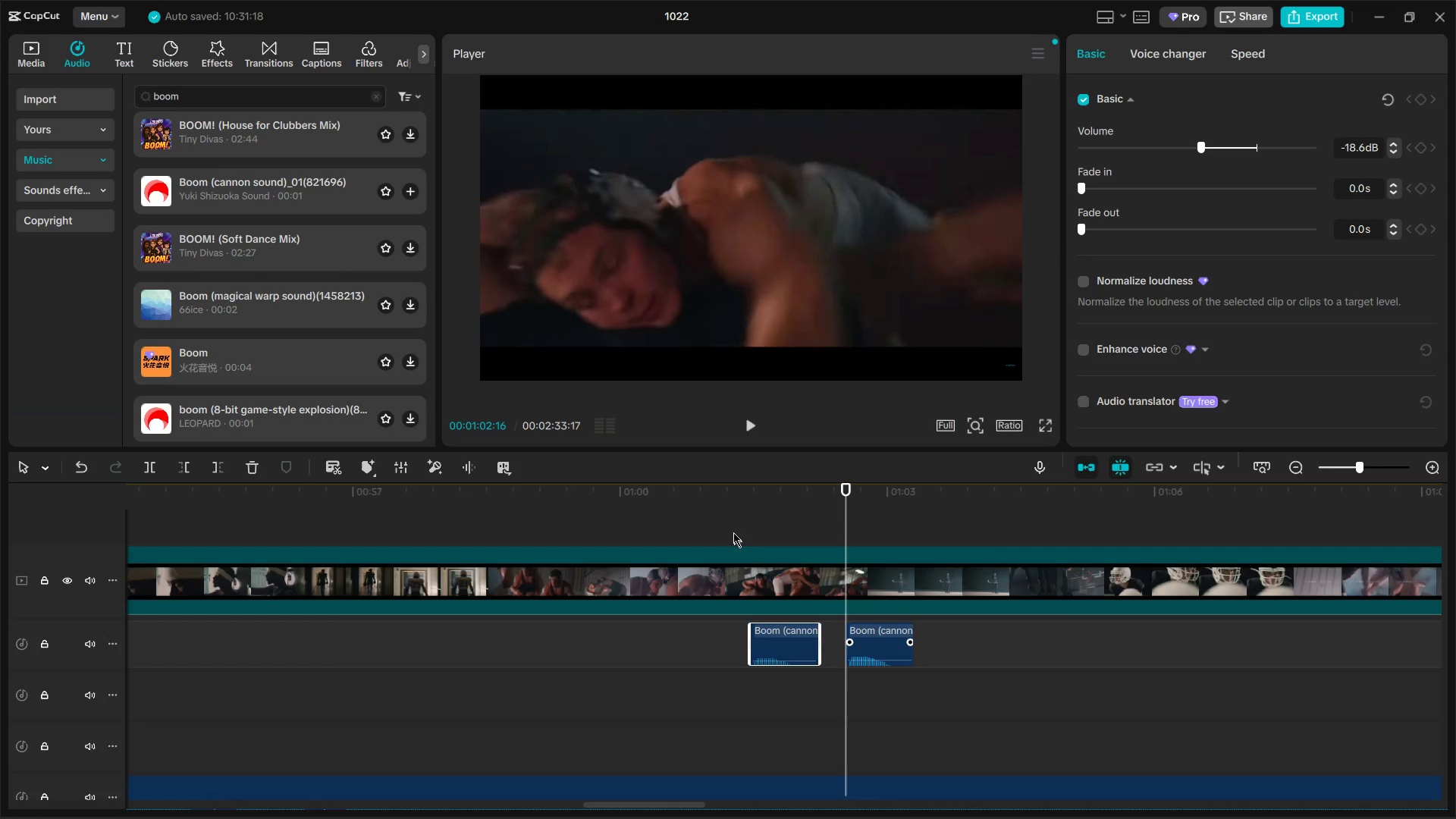 
left_click([730, 524])
 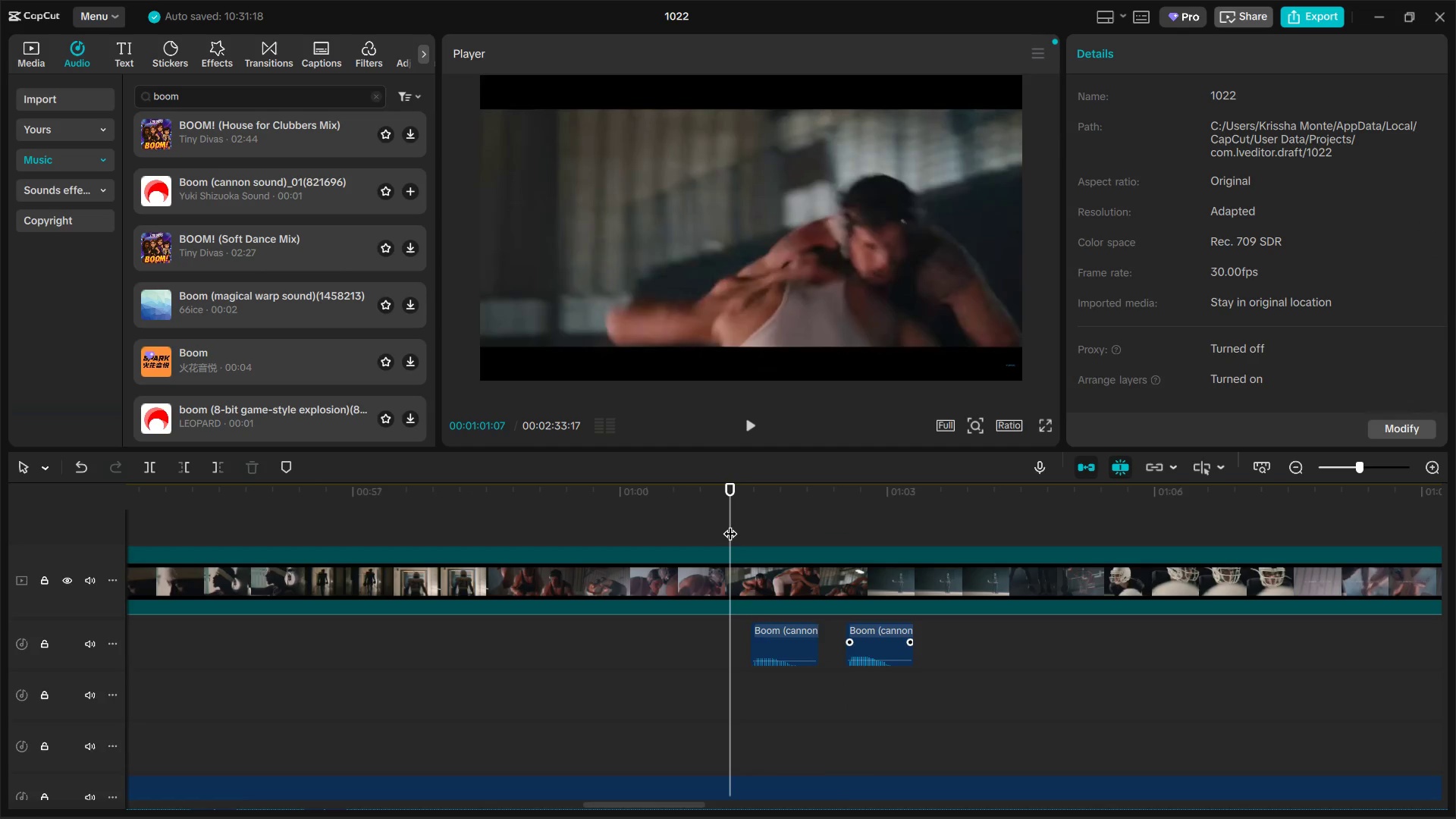 
key(Space)
 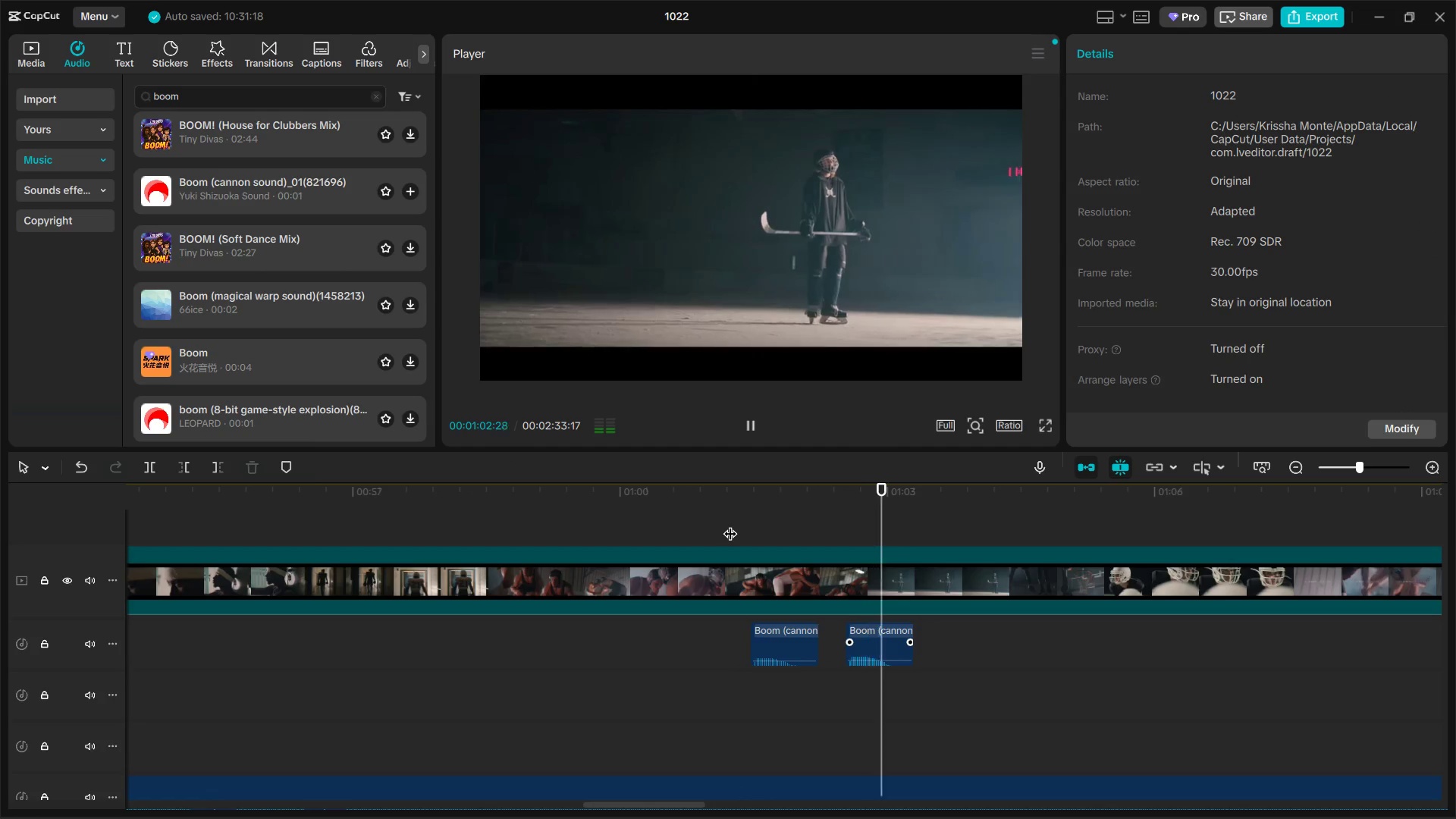 
key(Space)
 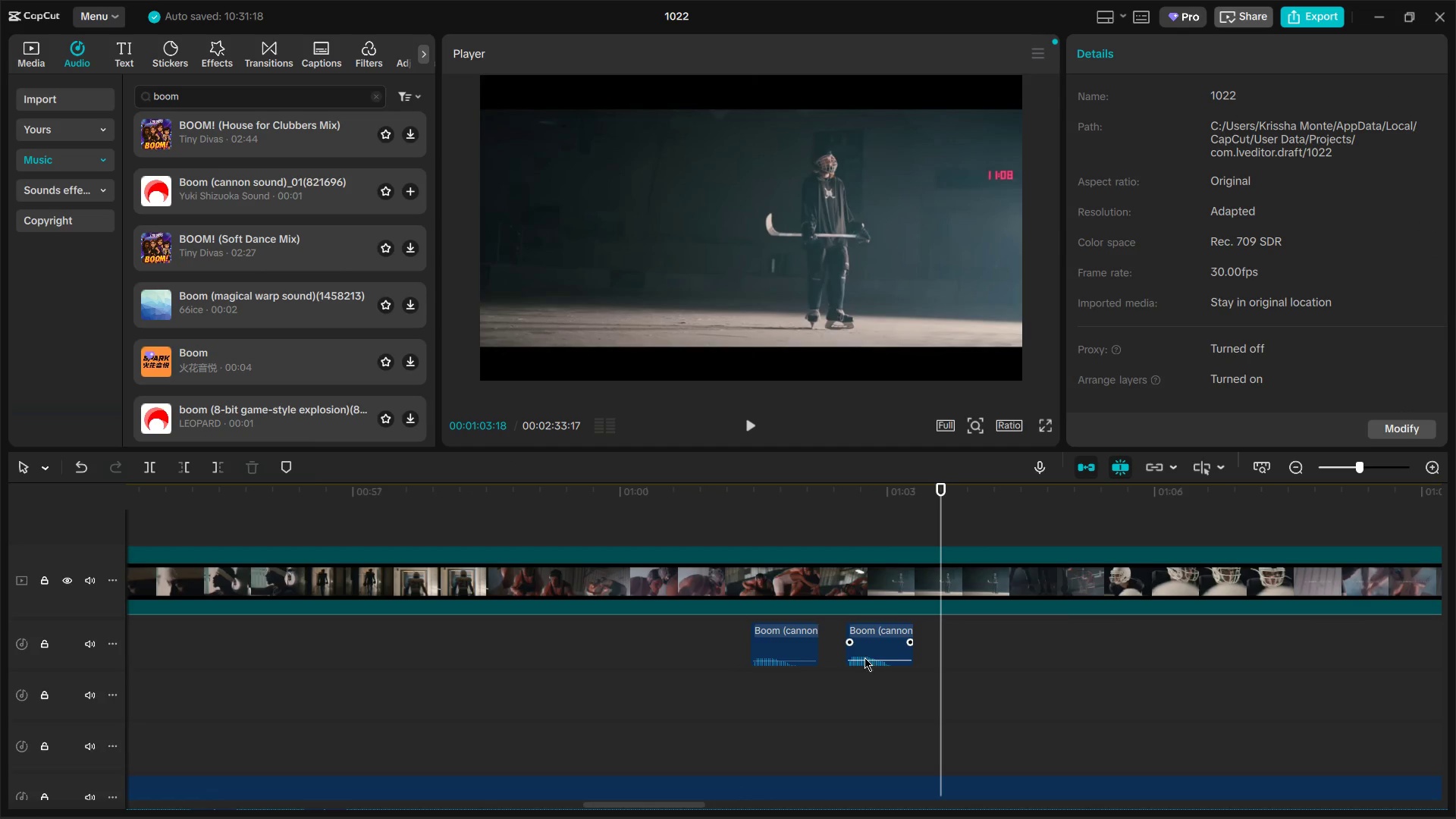 
left_click_drag(start_coordinate=[860, 660], to_coordinate=[860, 655])
 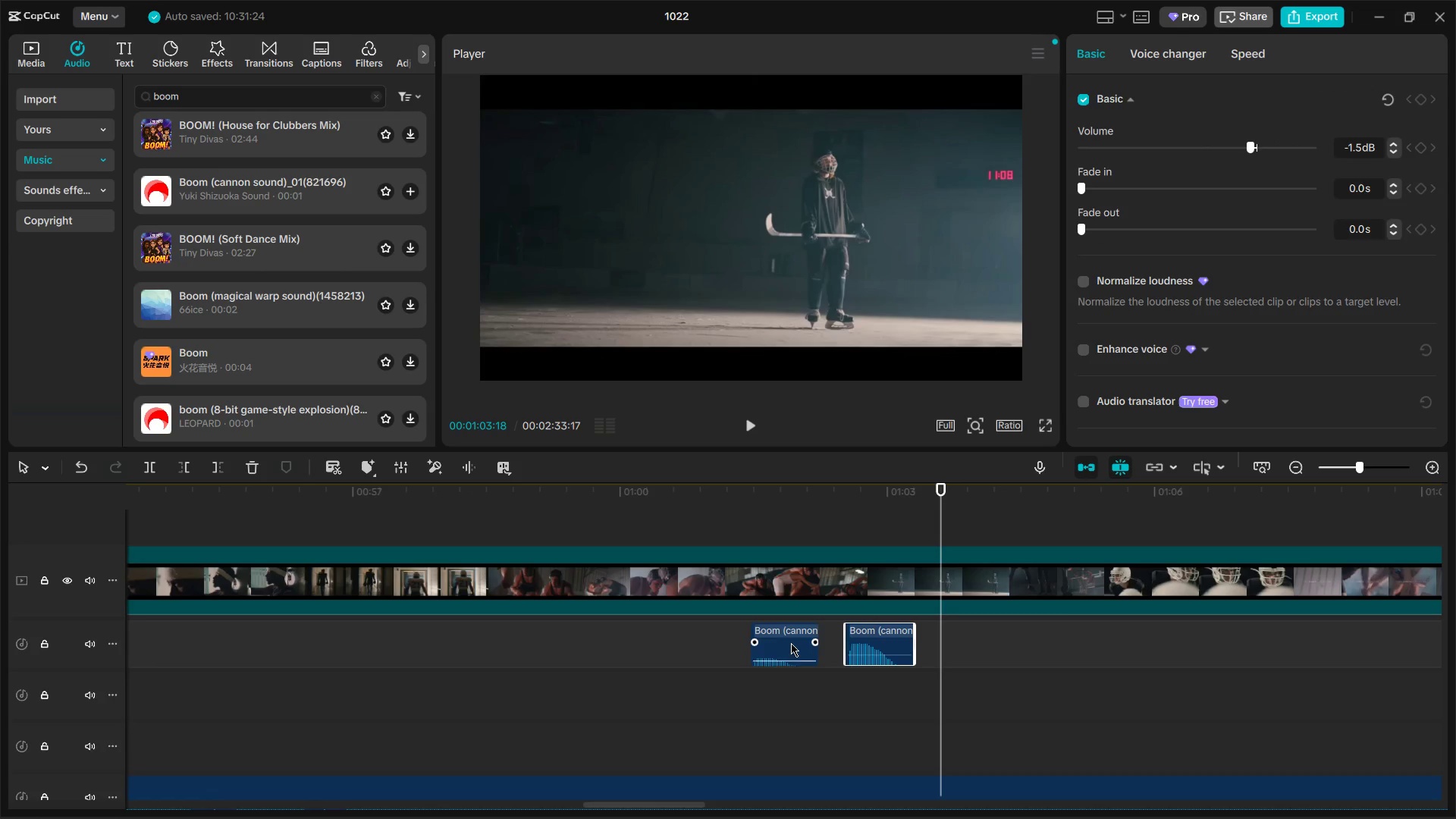 
left_click_drag(start_coordinate=[791, 643], to_coordinate=[754, 643])
 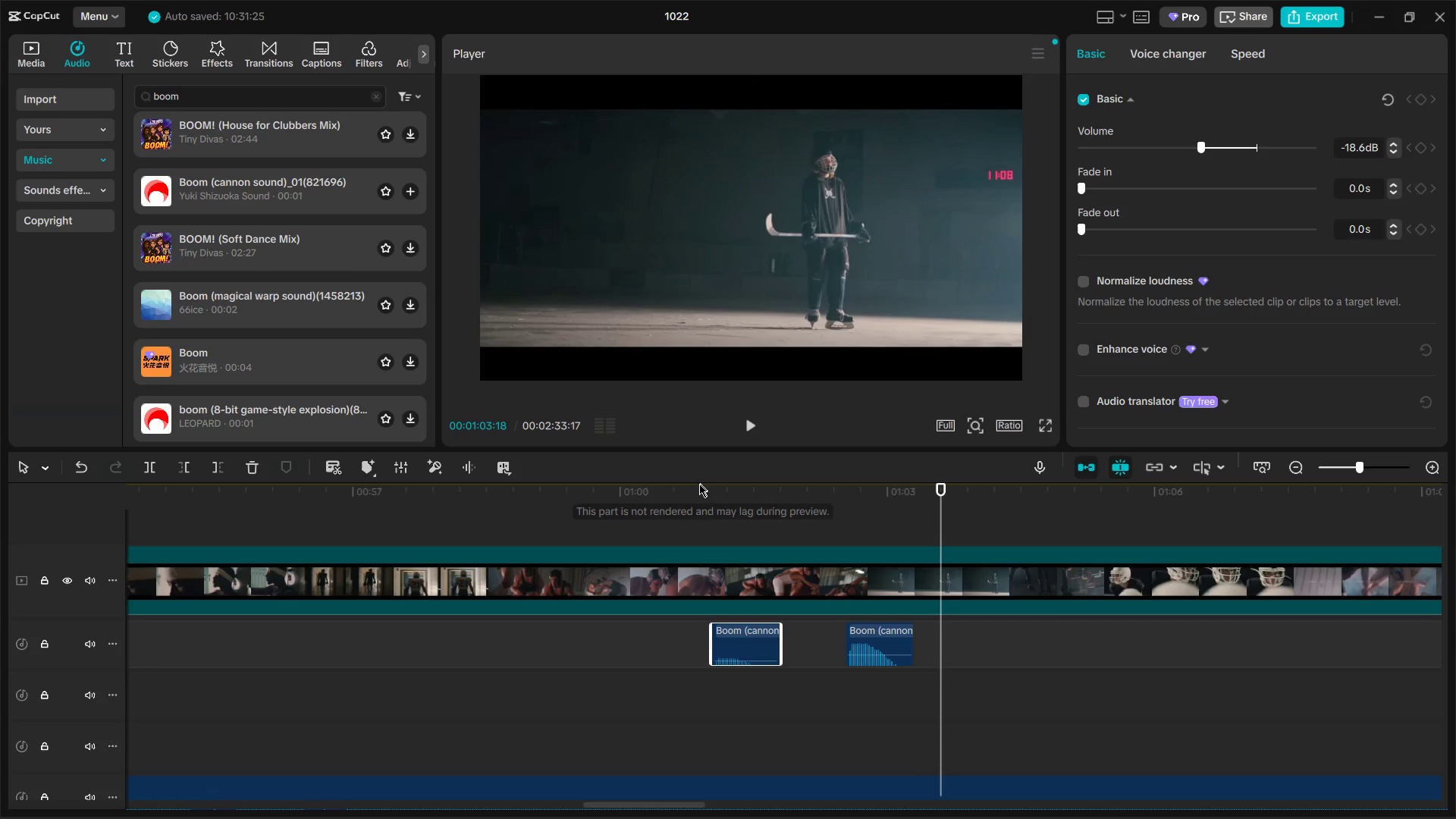 
left_click([690, 497])
 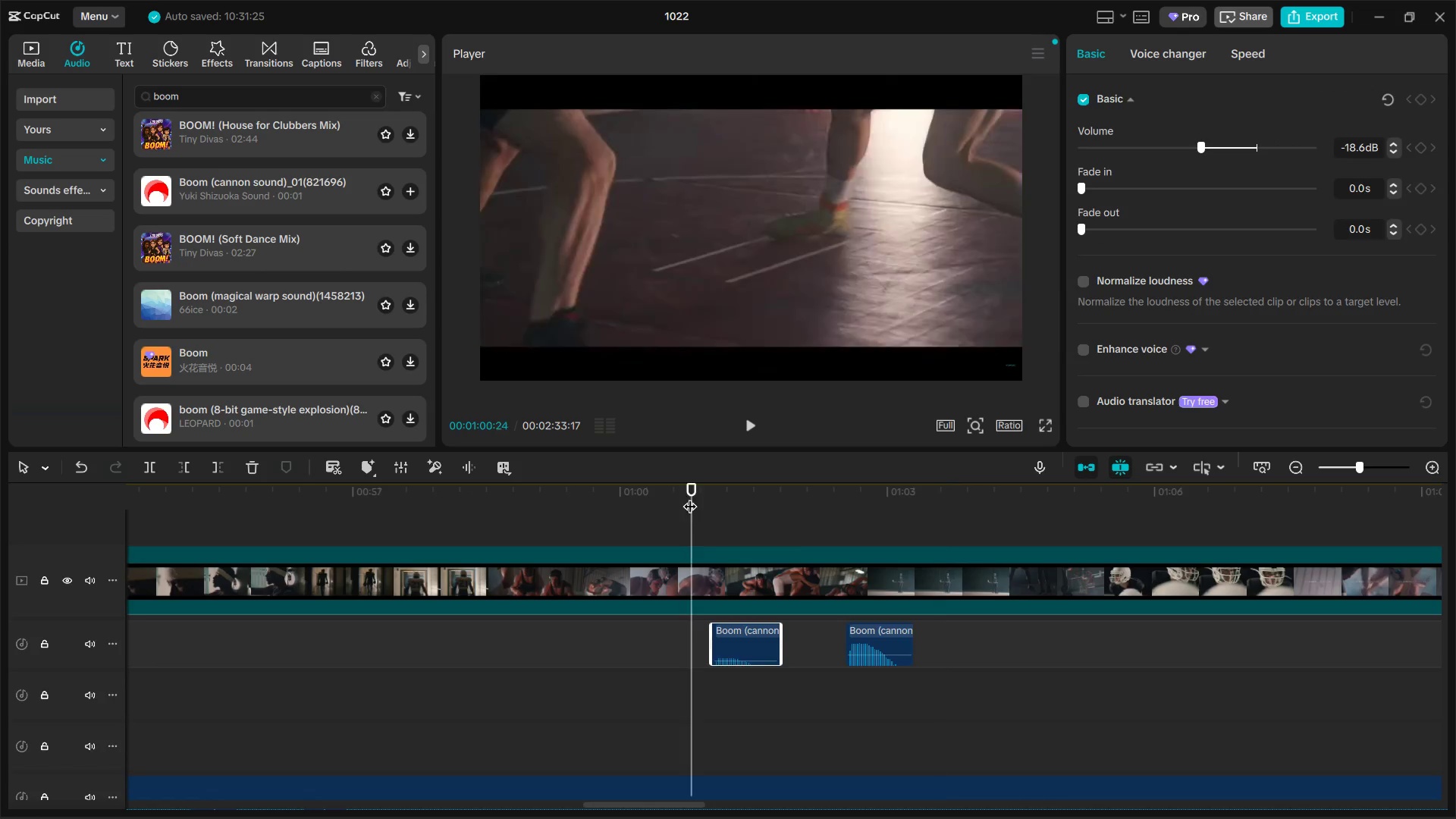 
key(Space)
 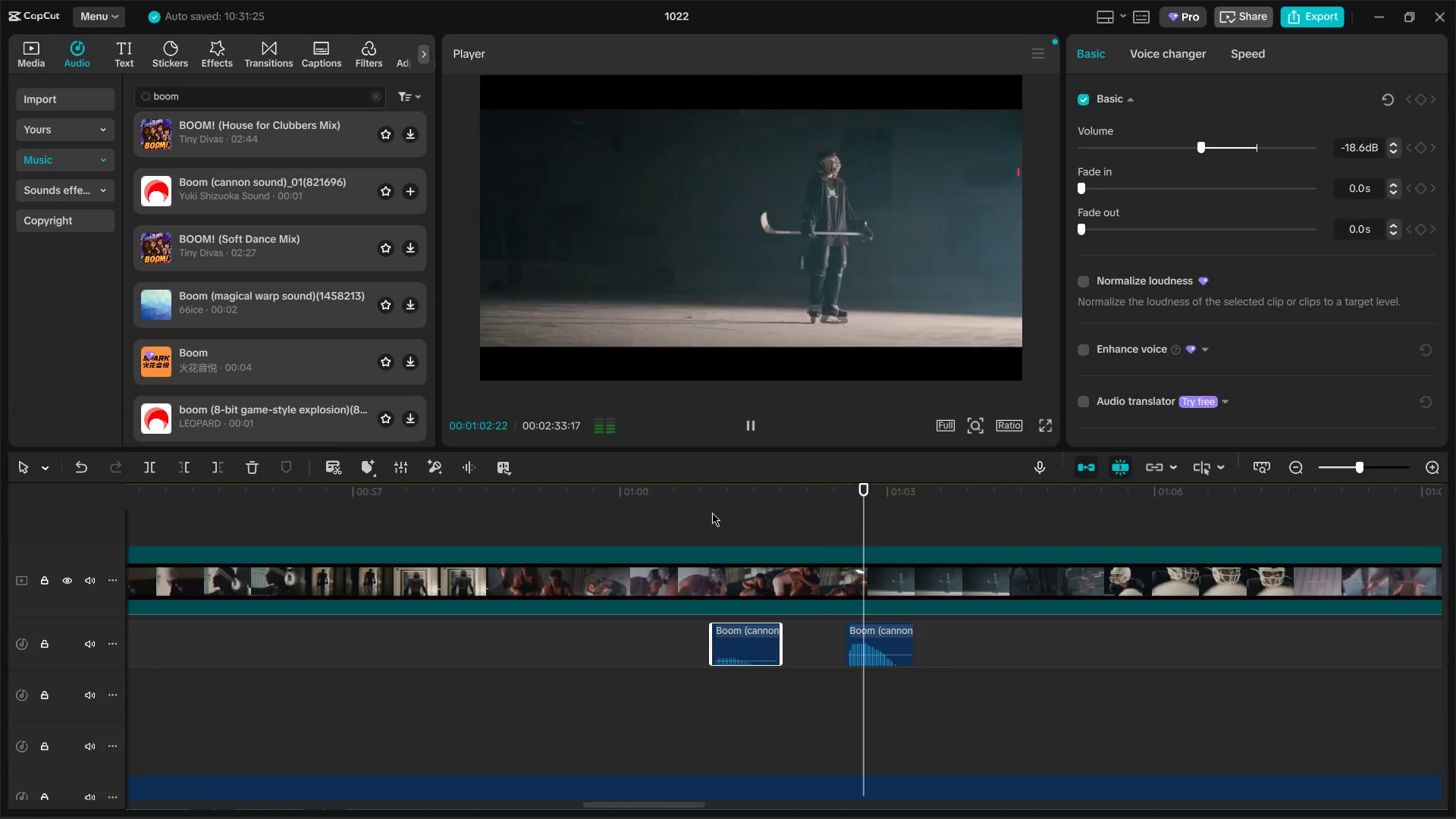 
key(Space)
 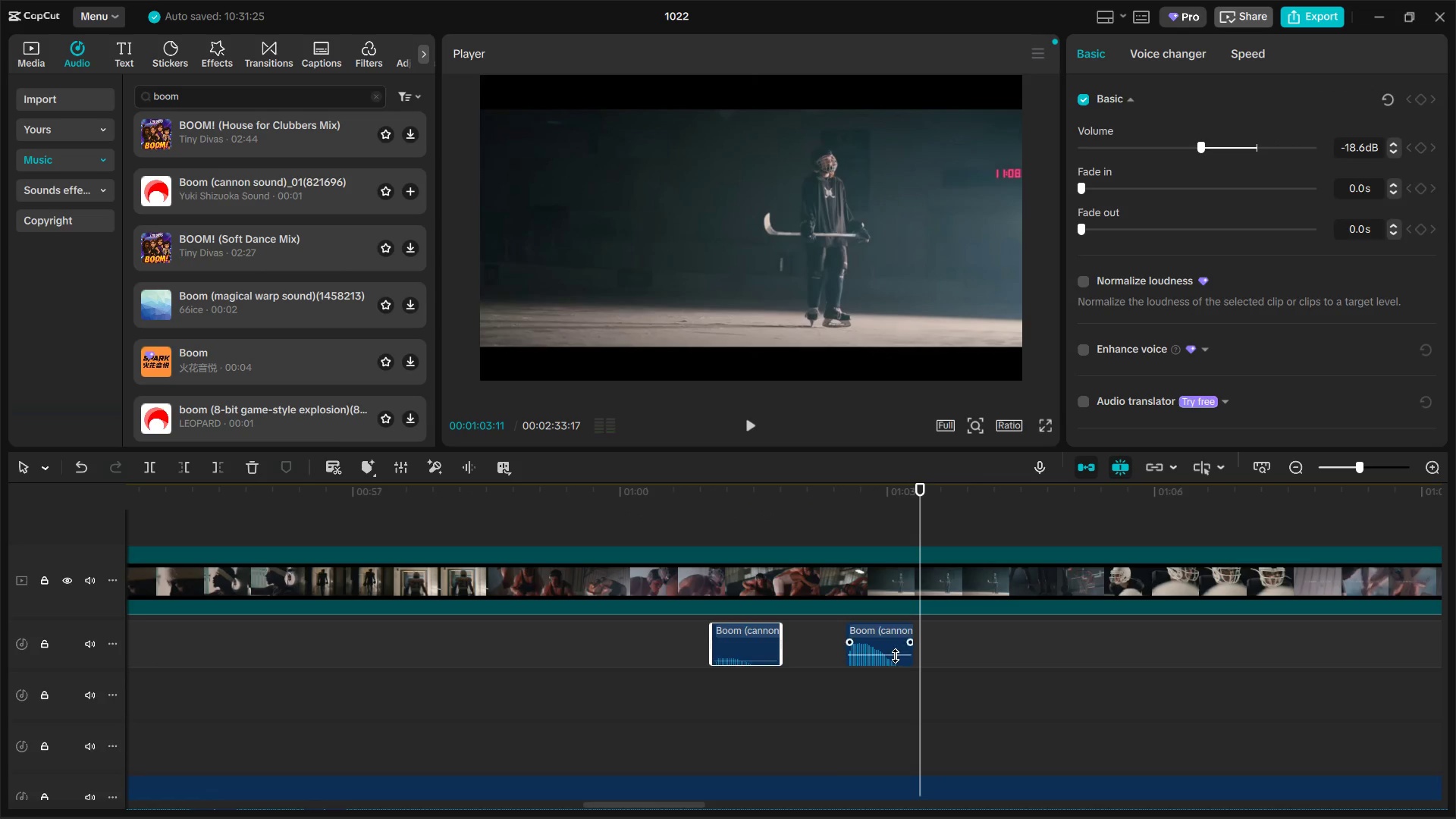 
left_click_drag(start_coordinate=[894, 655], to_coordinate=[894, 660])
 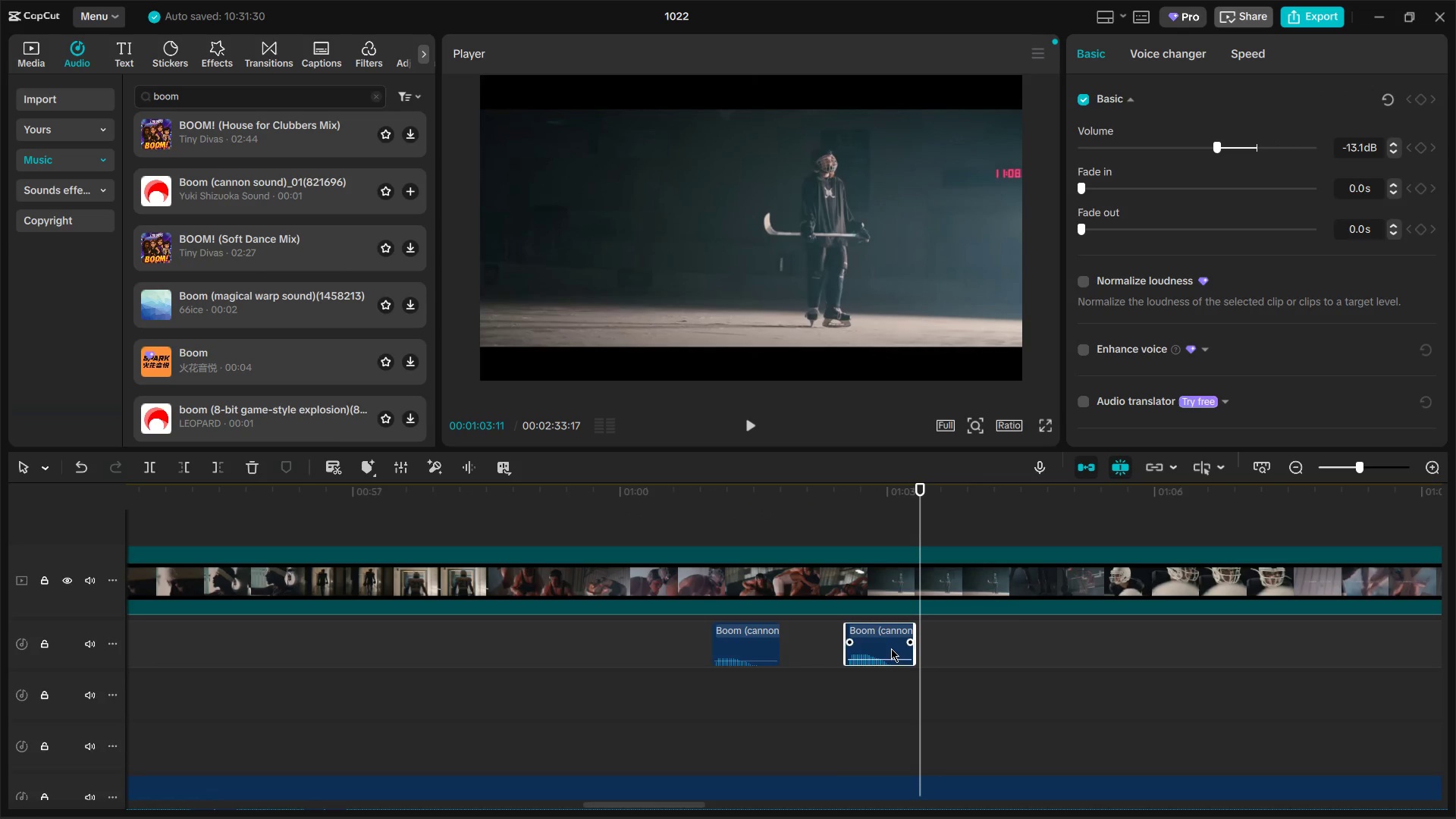 
left_click_drag(start_coordinate=[891, 648], to_coordinate=[860, 651])
 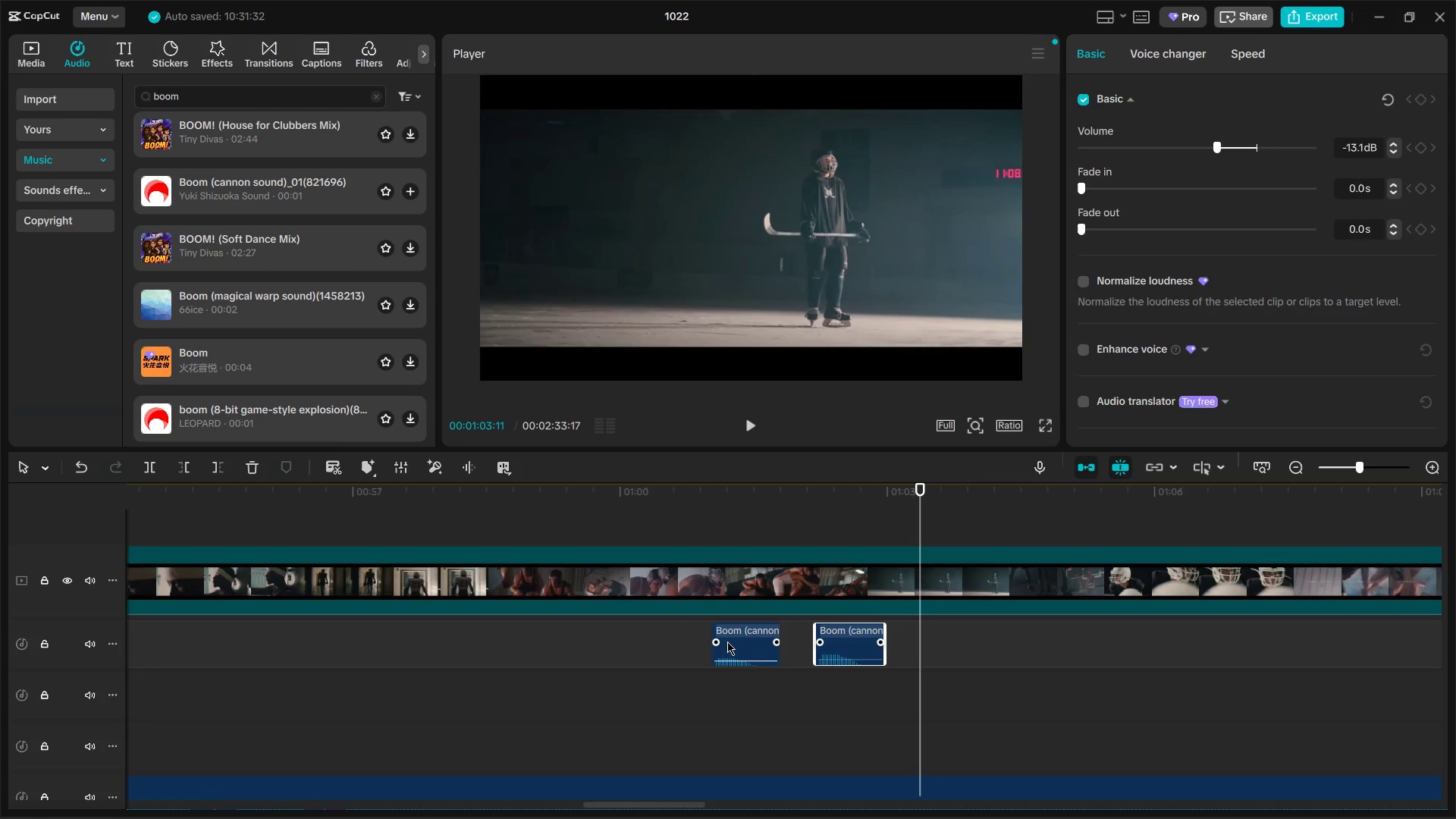 
left_click_drag(start_coordinate=[727, 642], to_coordinate=[708, 643])
 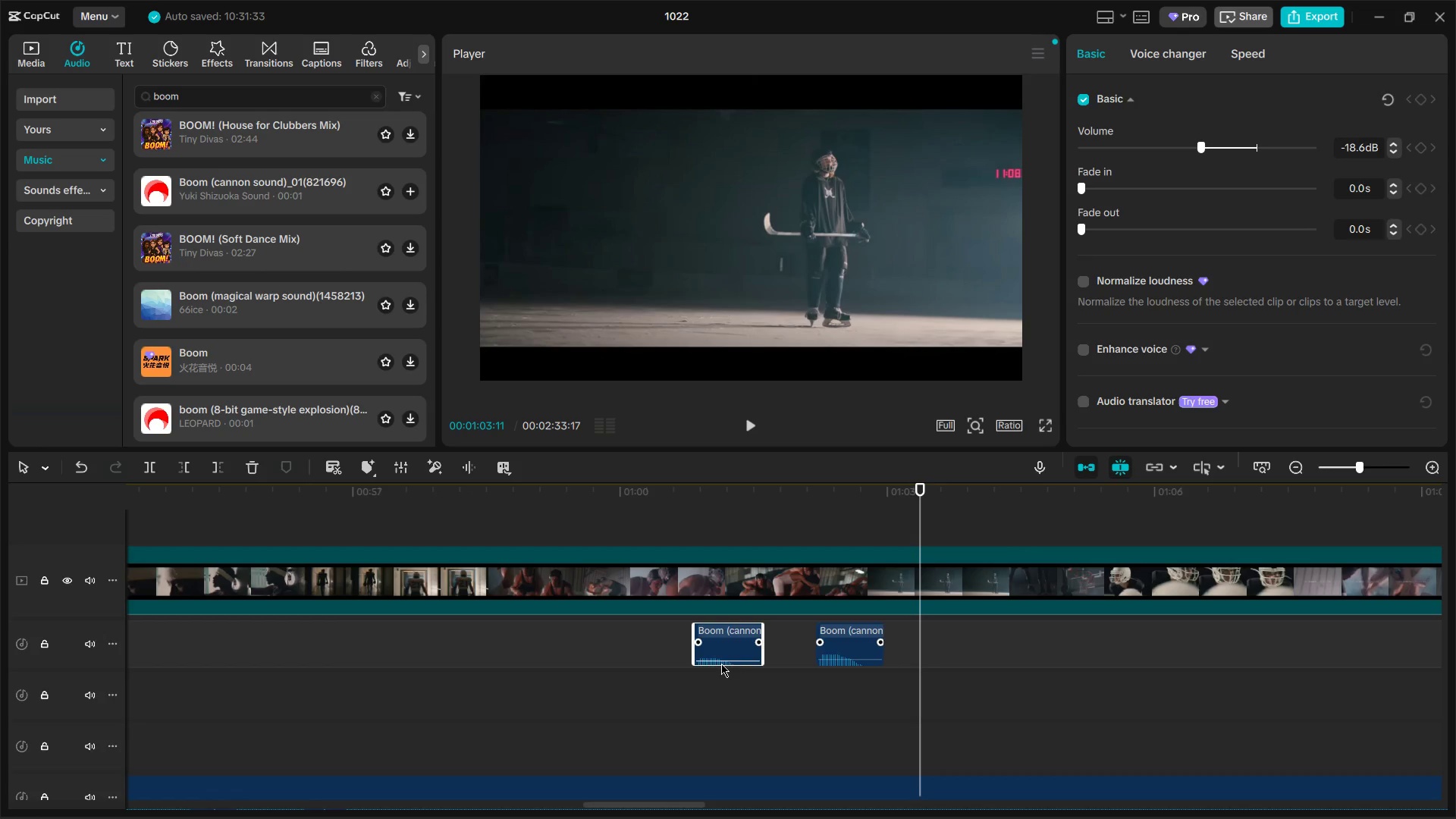 
left_click_drag(start_coordinate=[722, 660], to_coordinate=[722, 656])
 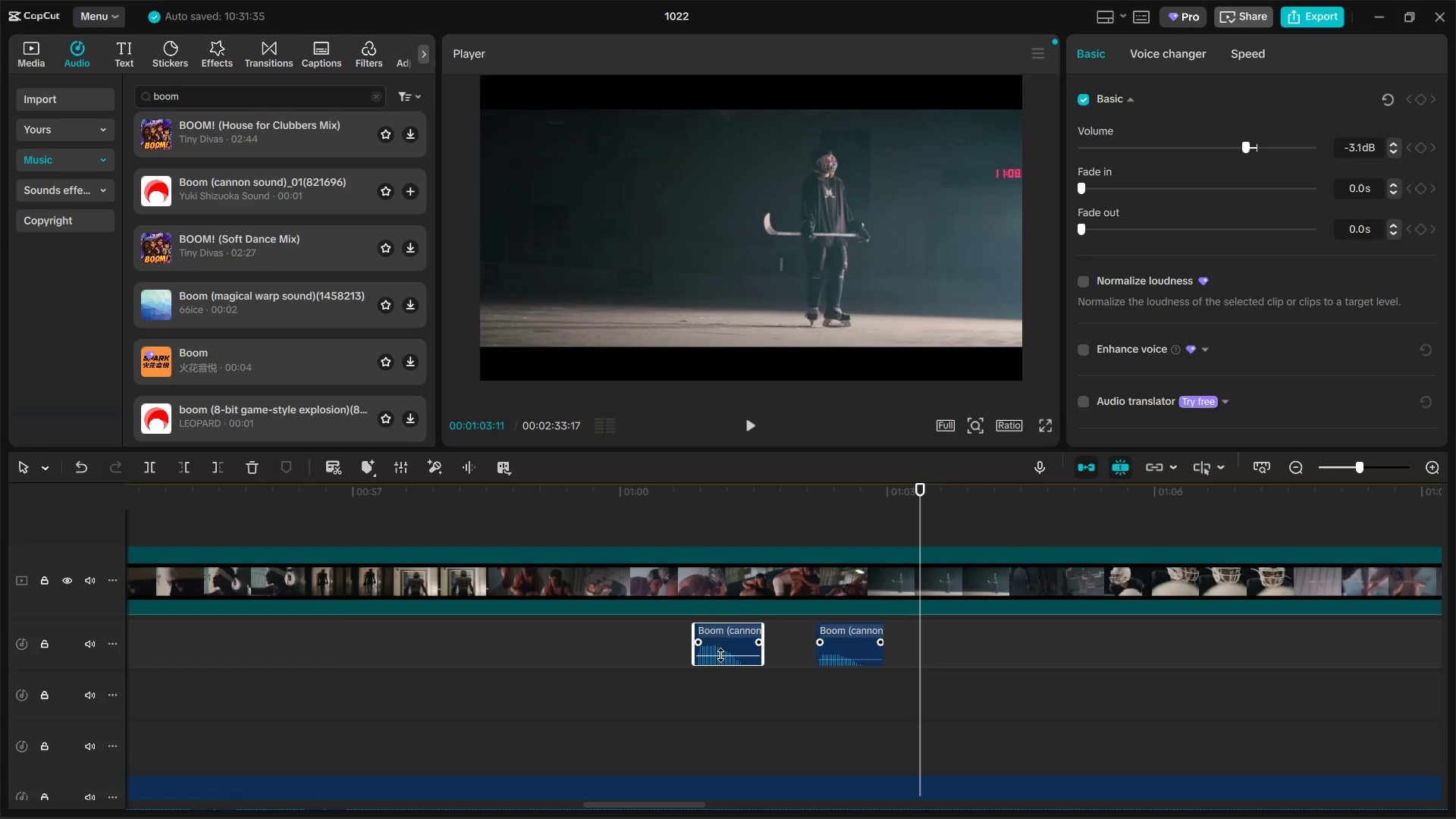 
wait(8.09)
 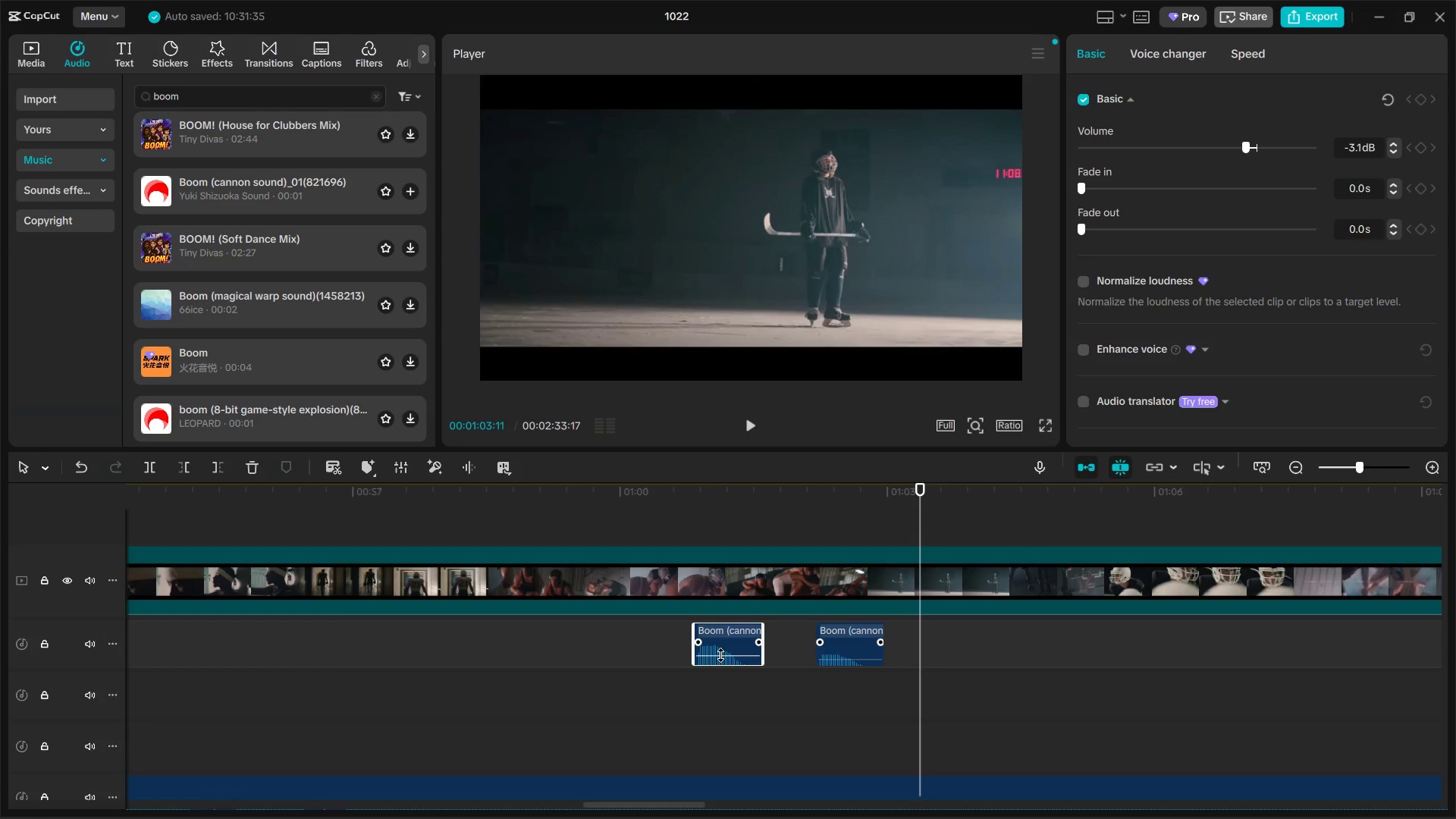 
left_click([660, 517])
 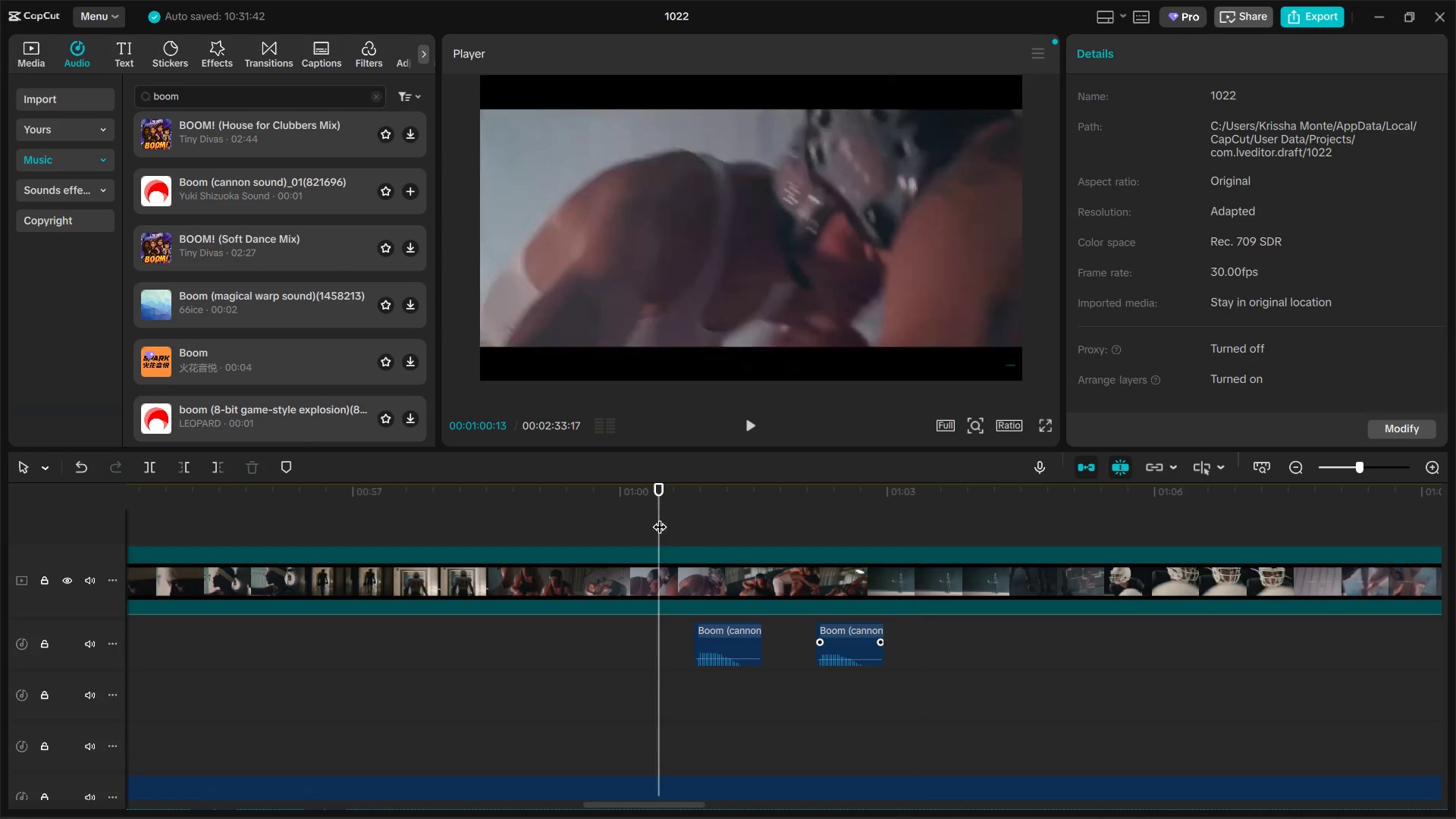 
key(Space)
 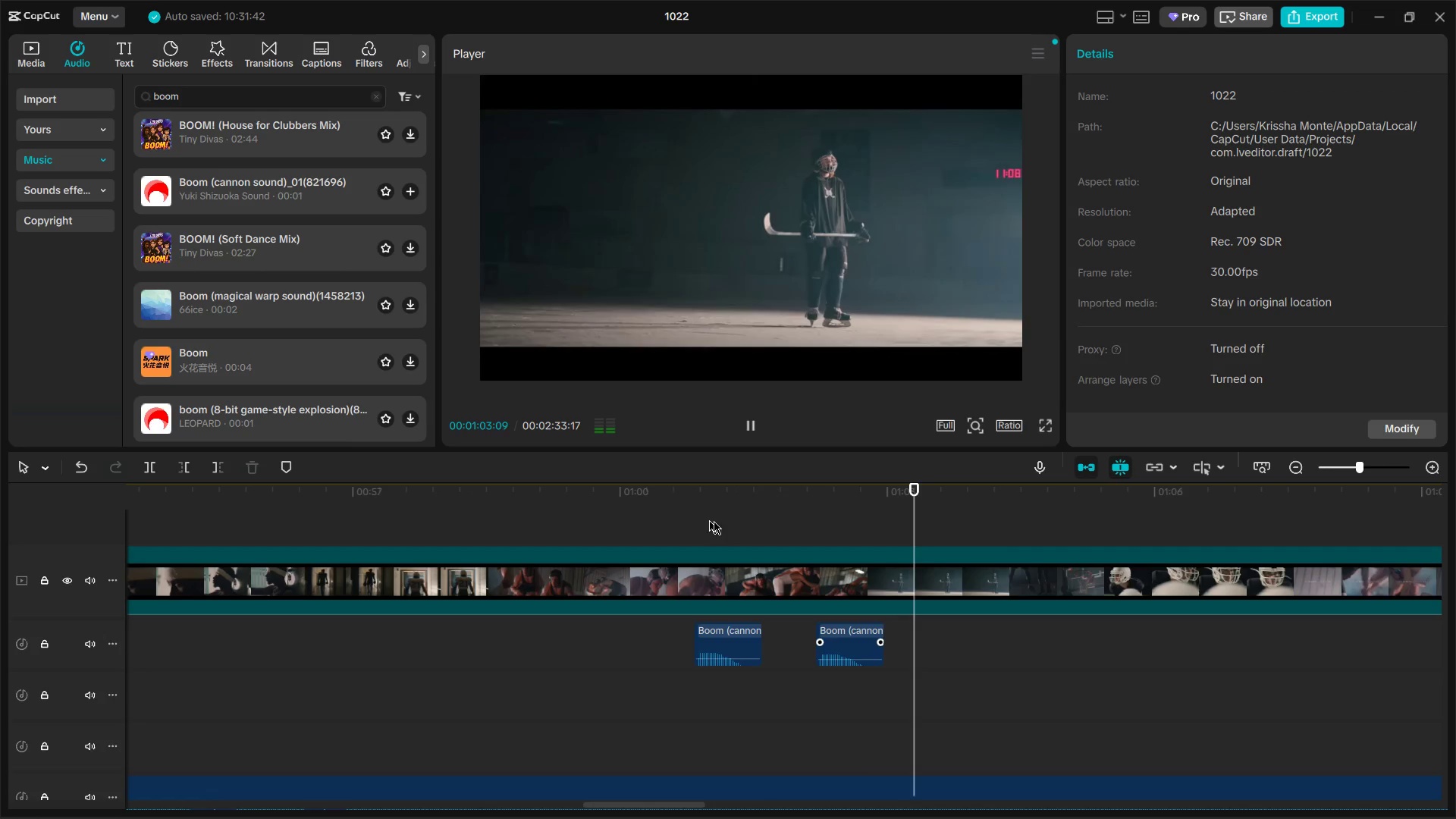 
scroll: coordinate [893, 582], scroll_direction: down, amount: 3.0
 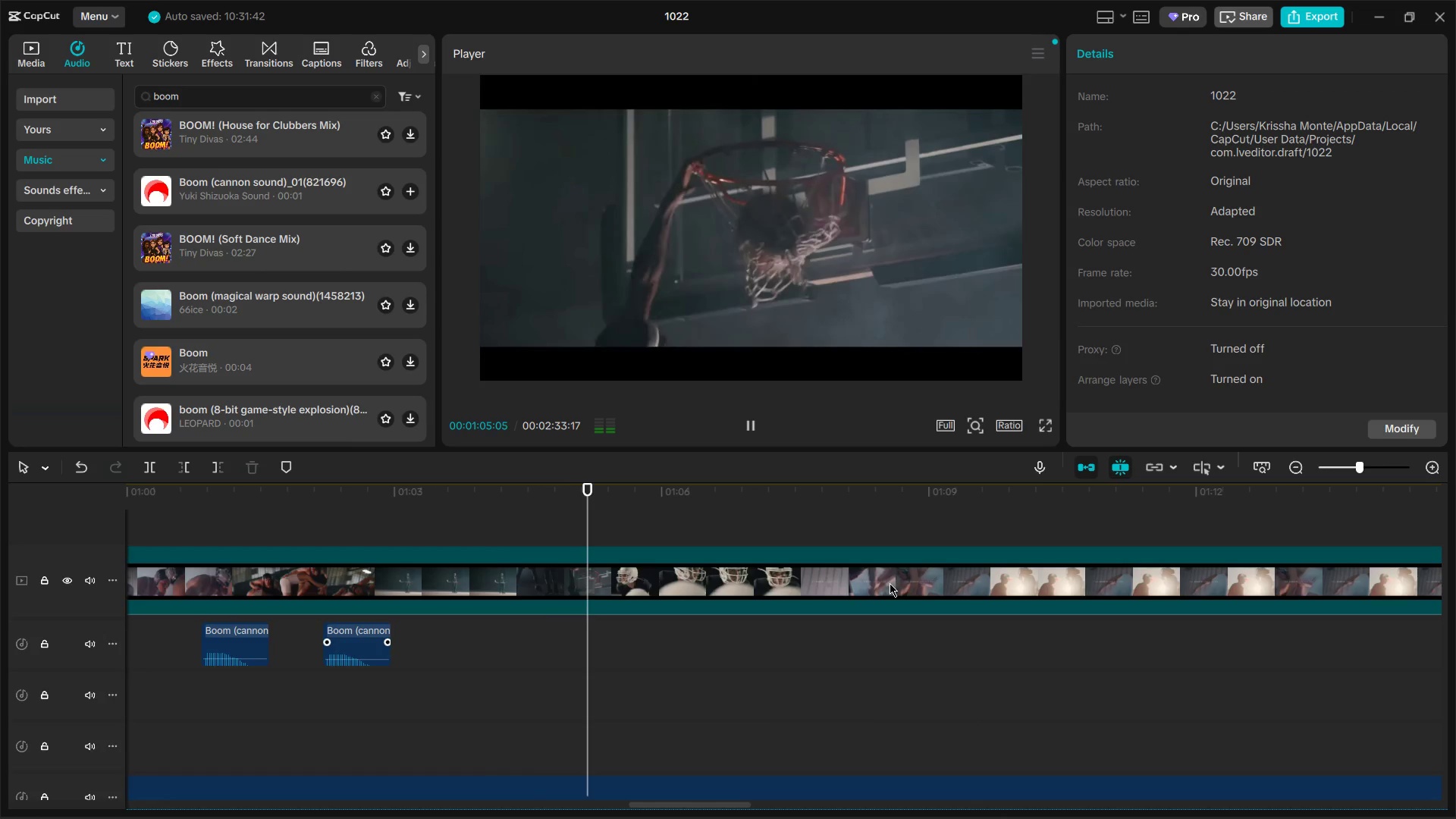 
key(Space)
 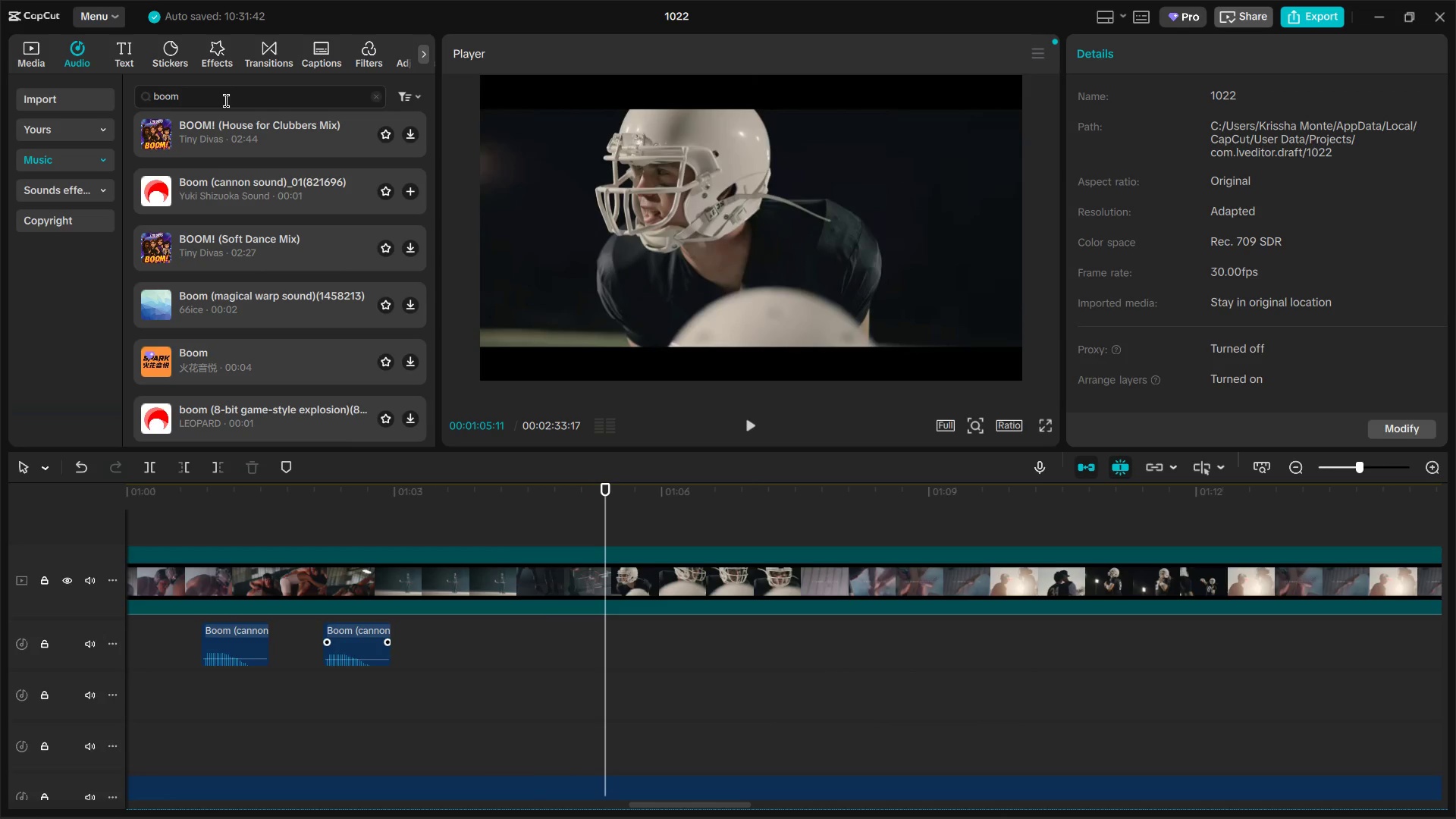 
key(Control+ControlLeft)
 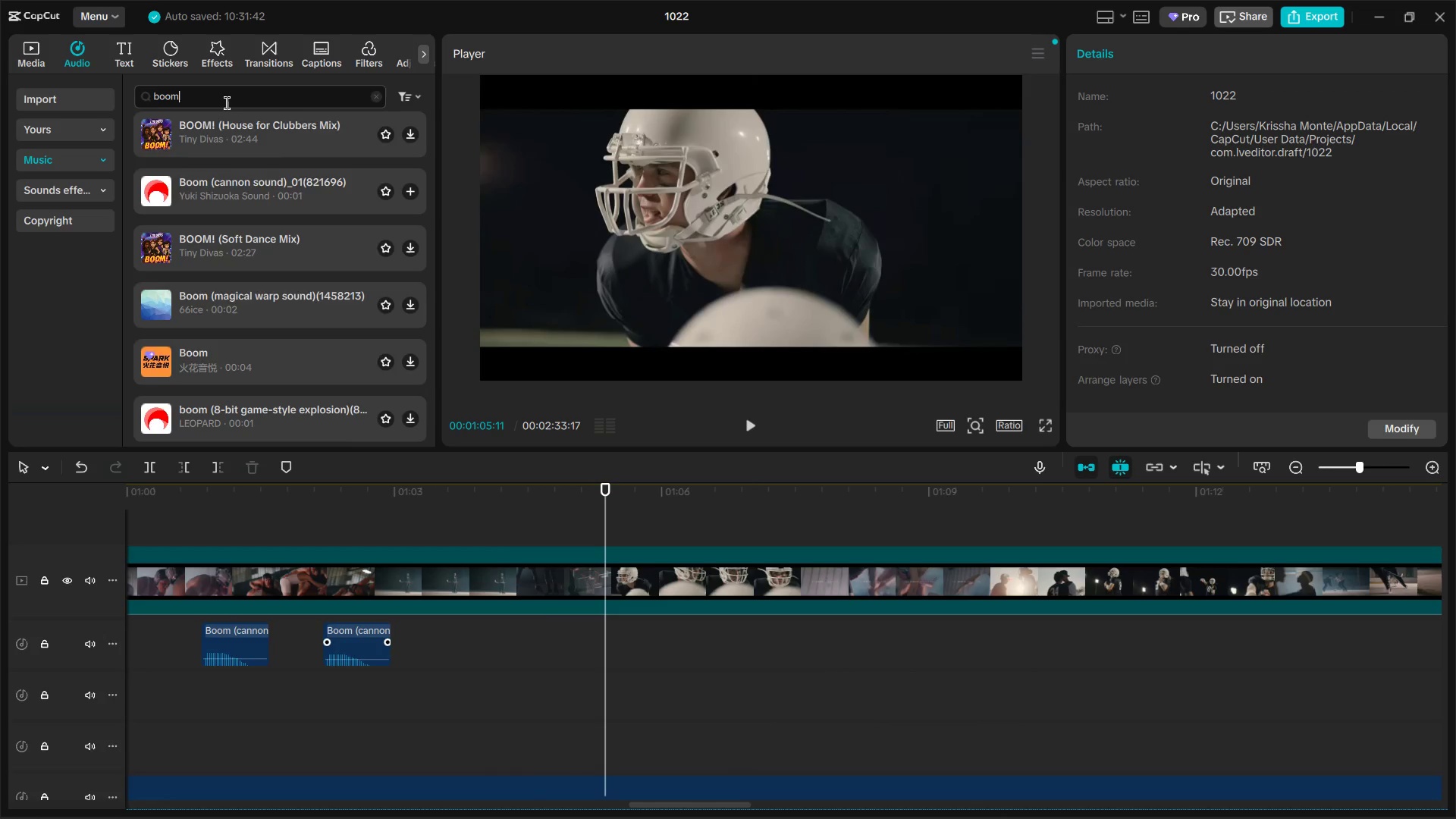 
key(Control+A)
 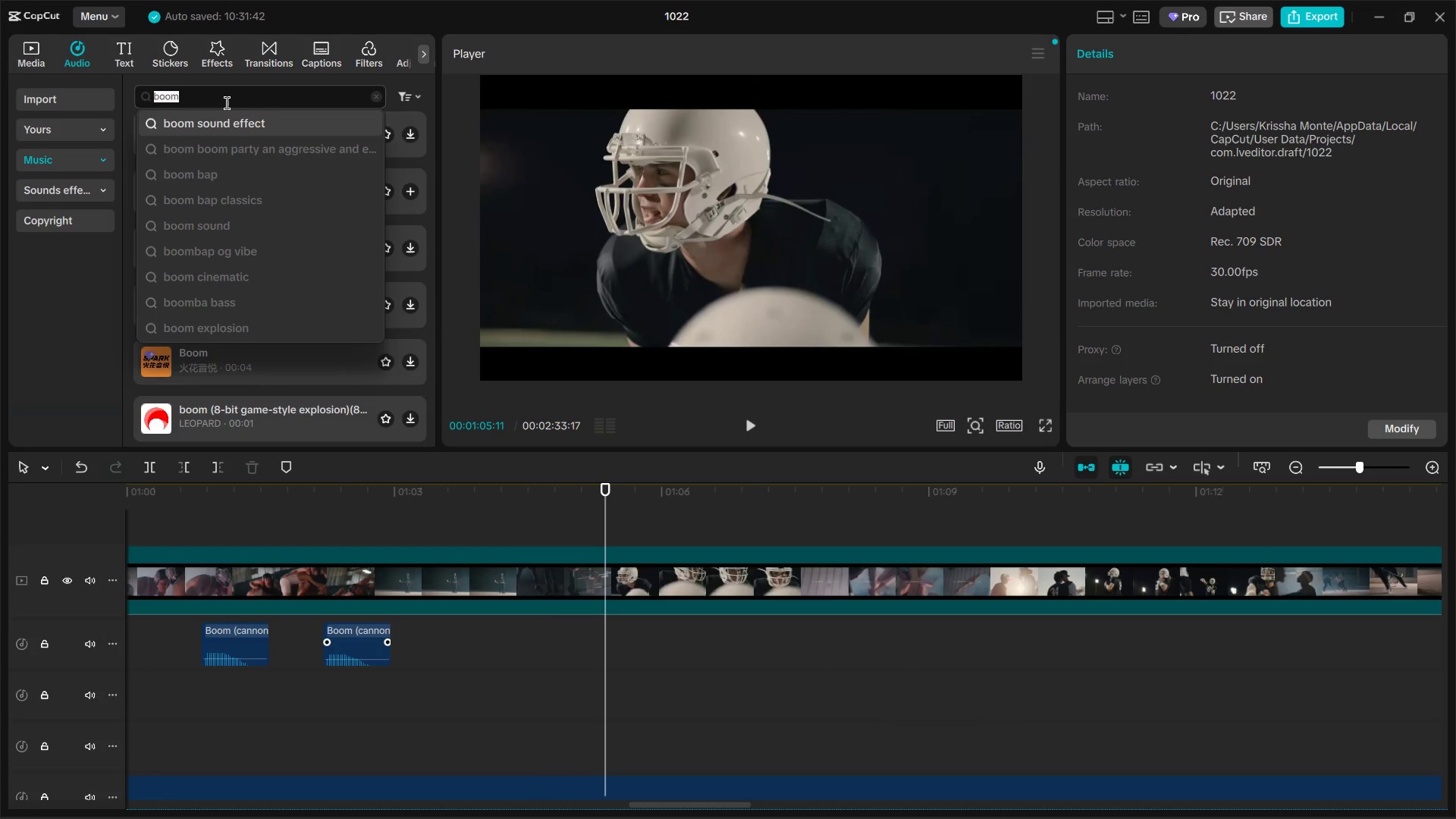 
type(ba)
 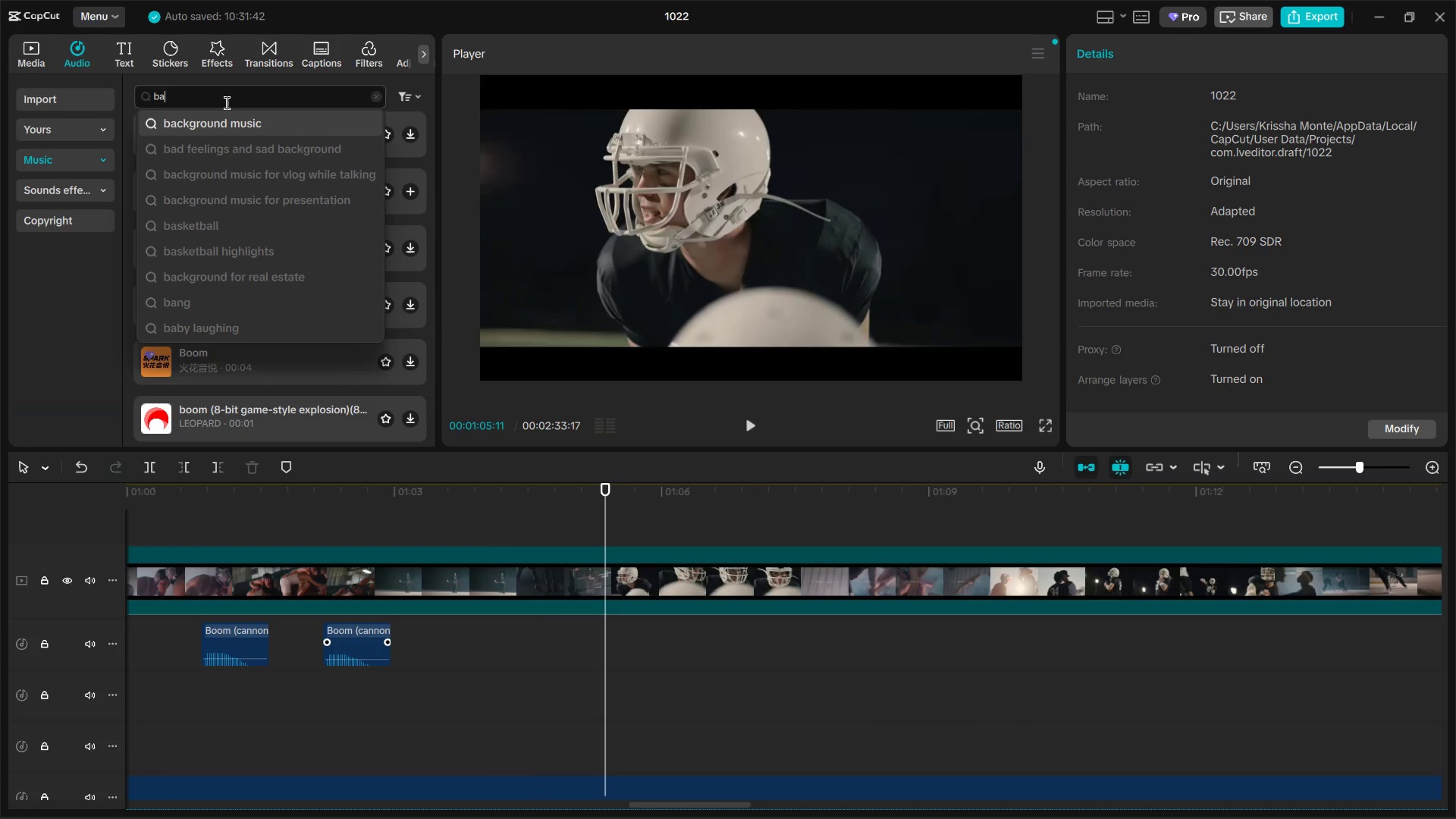 
key(Control+ControlLeft)
 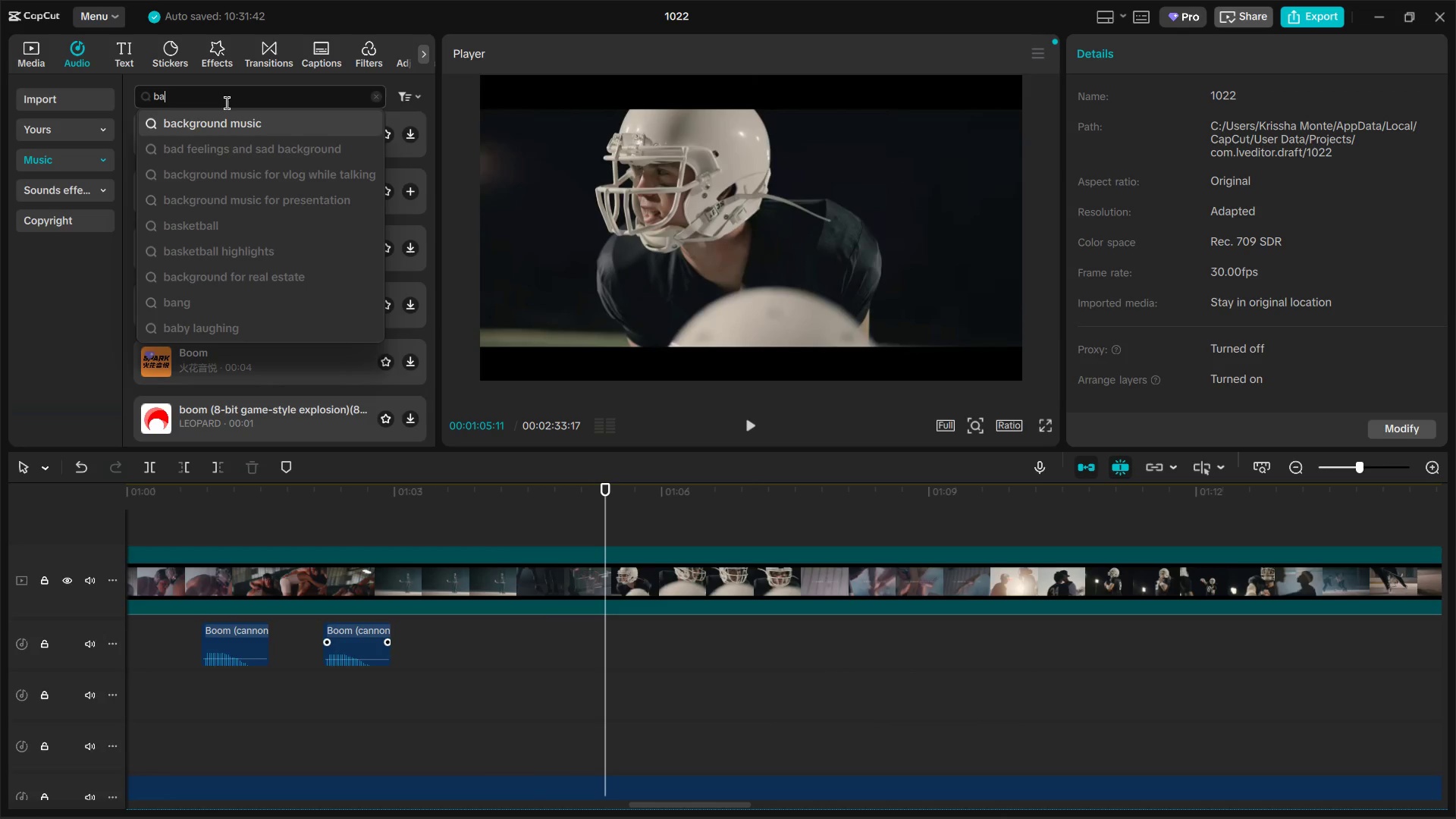 
key(Control+A)
 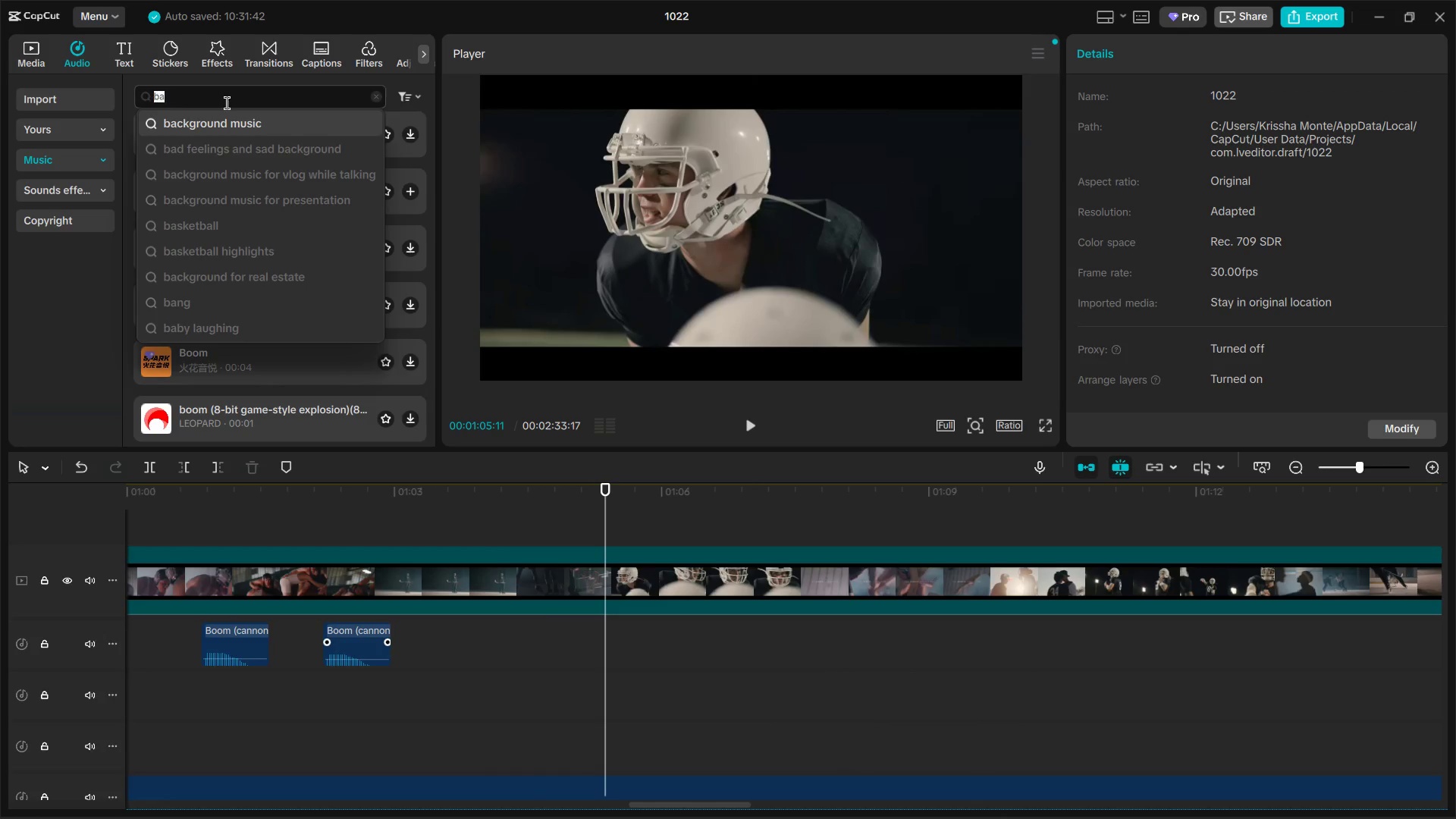 
type(basketball ri)
key(Backspace)
key(Backspace)
type(shoot)
 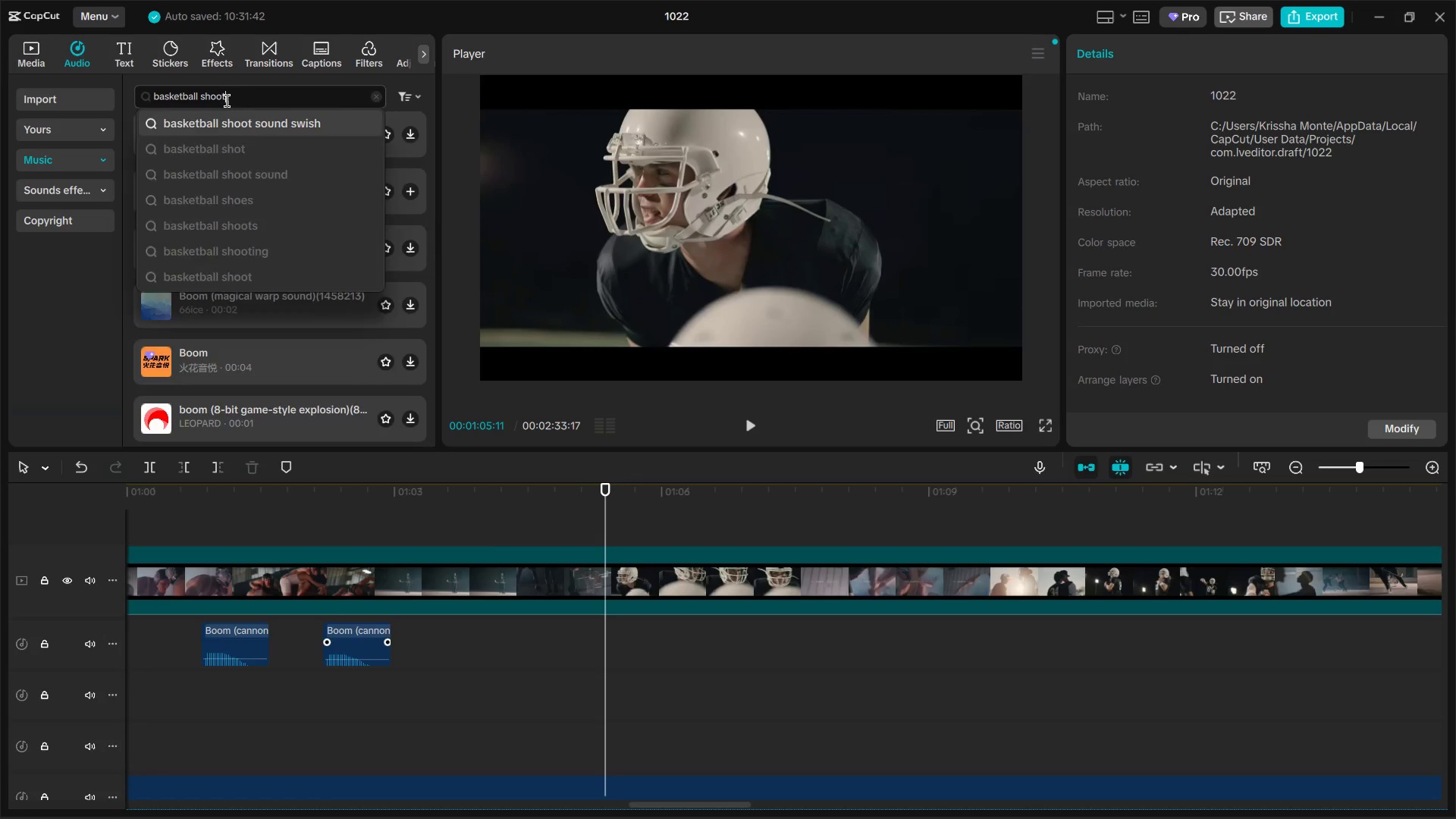 
key(Enter)
 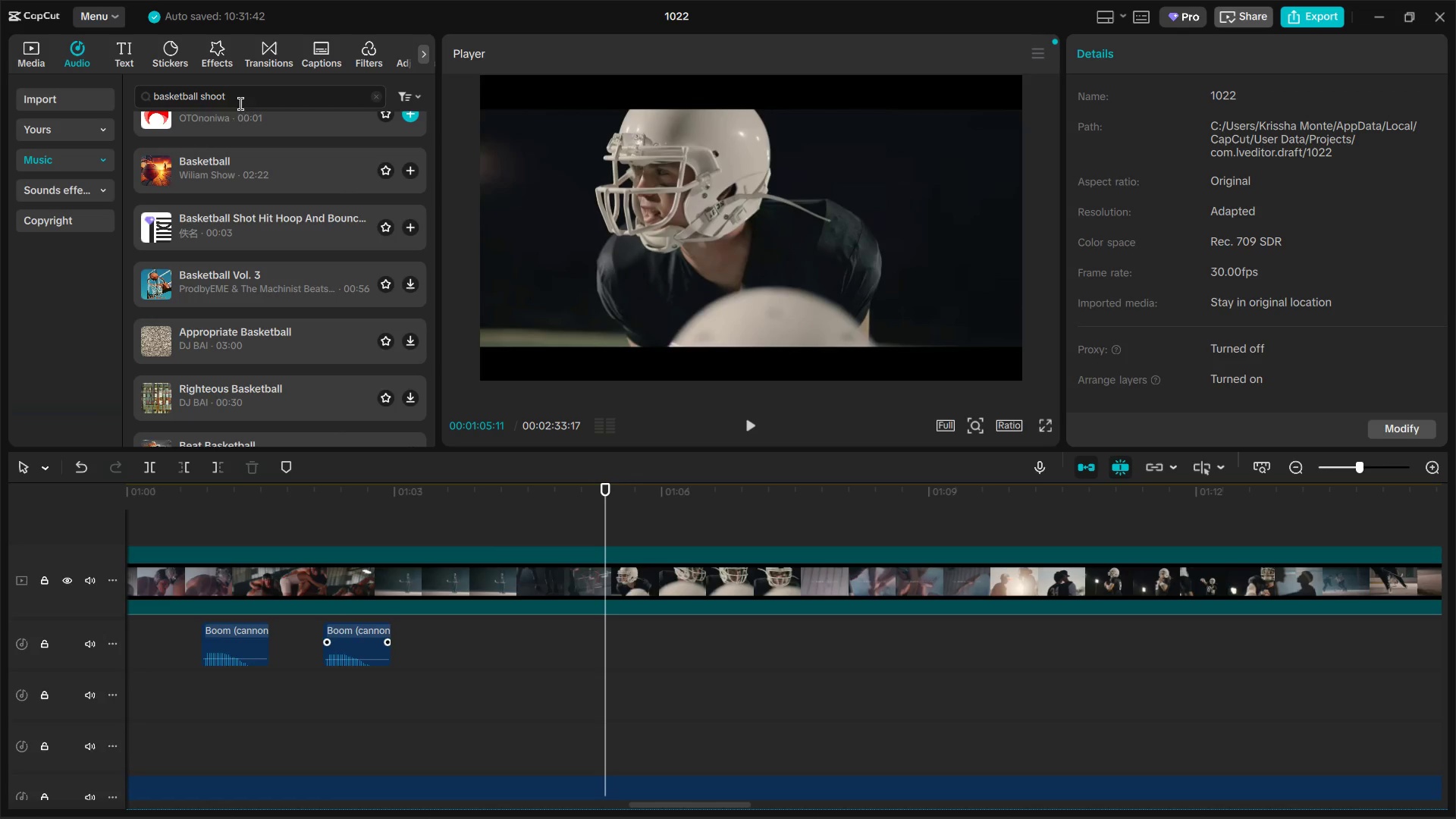 
scroll: coordinate [245, 202], scroll_direction: up, amount: 8.0
 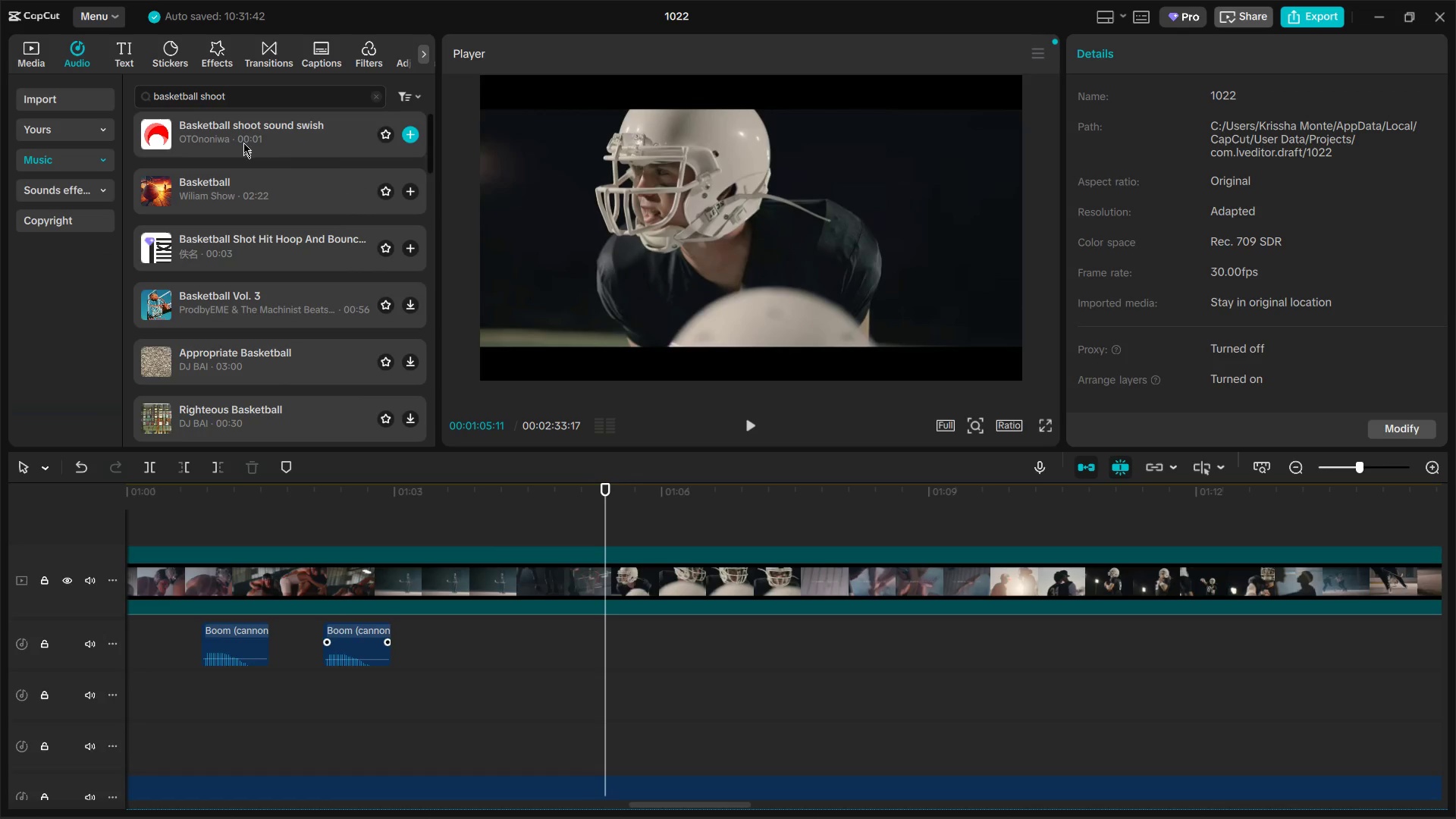 
left_click_drag(start_coordinate=[243, 137], to_coordinate=[537, 661])
 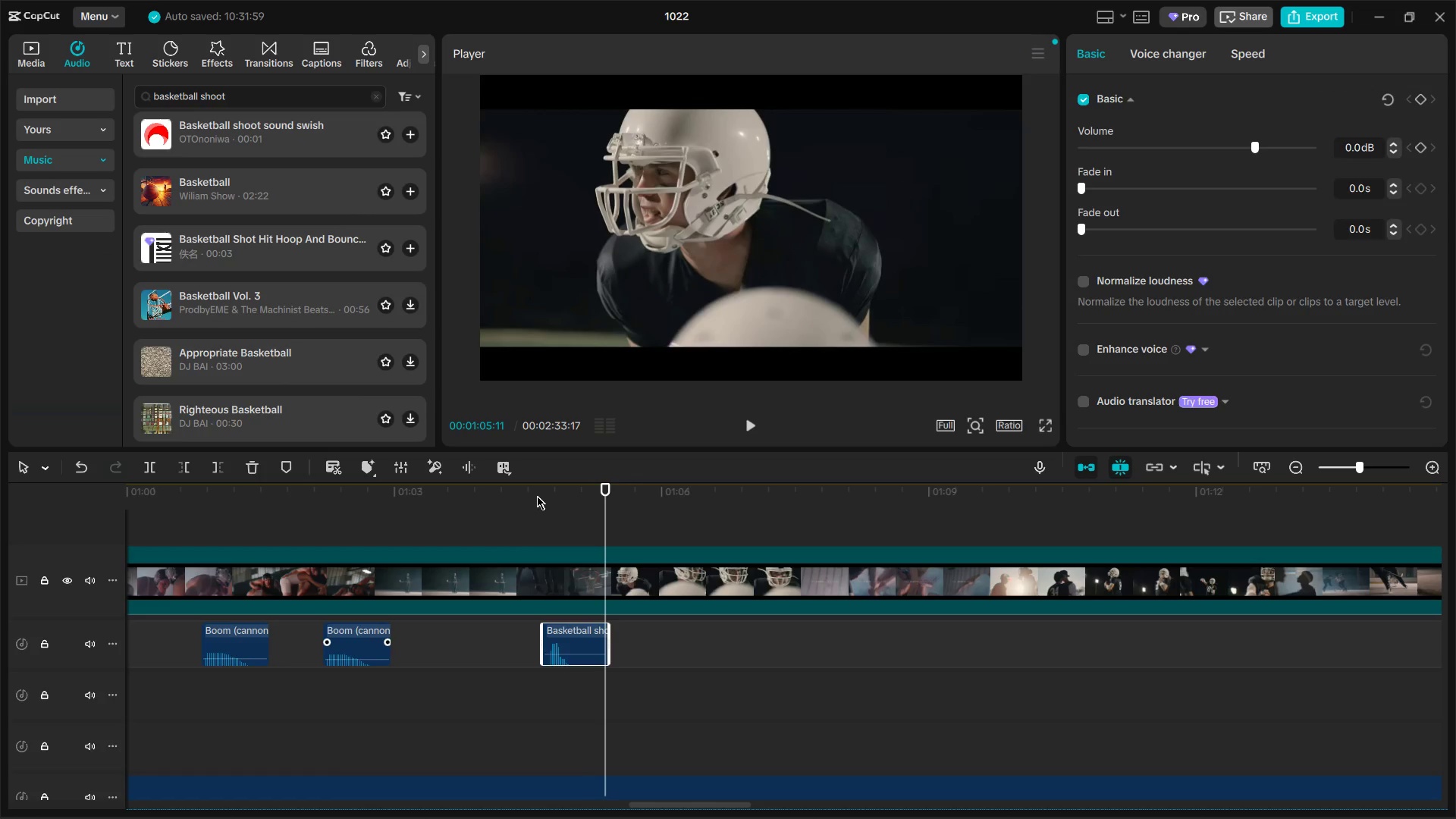 
key(Space)
 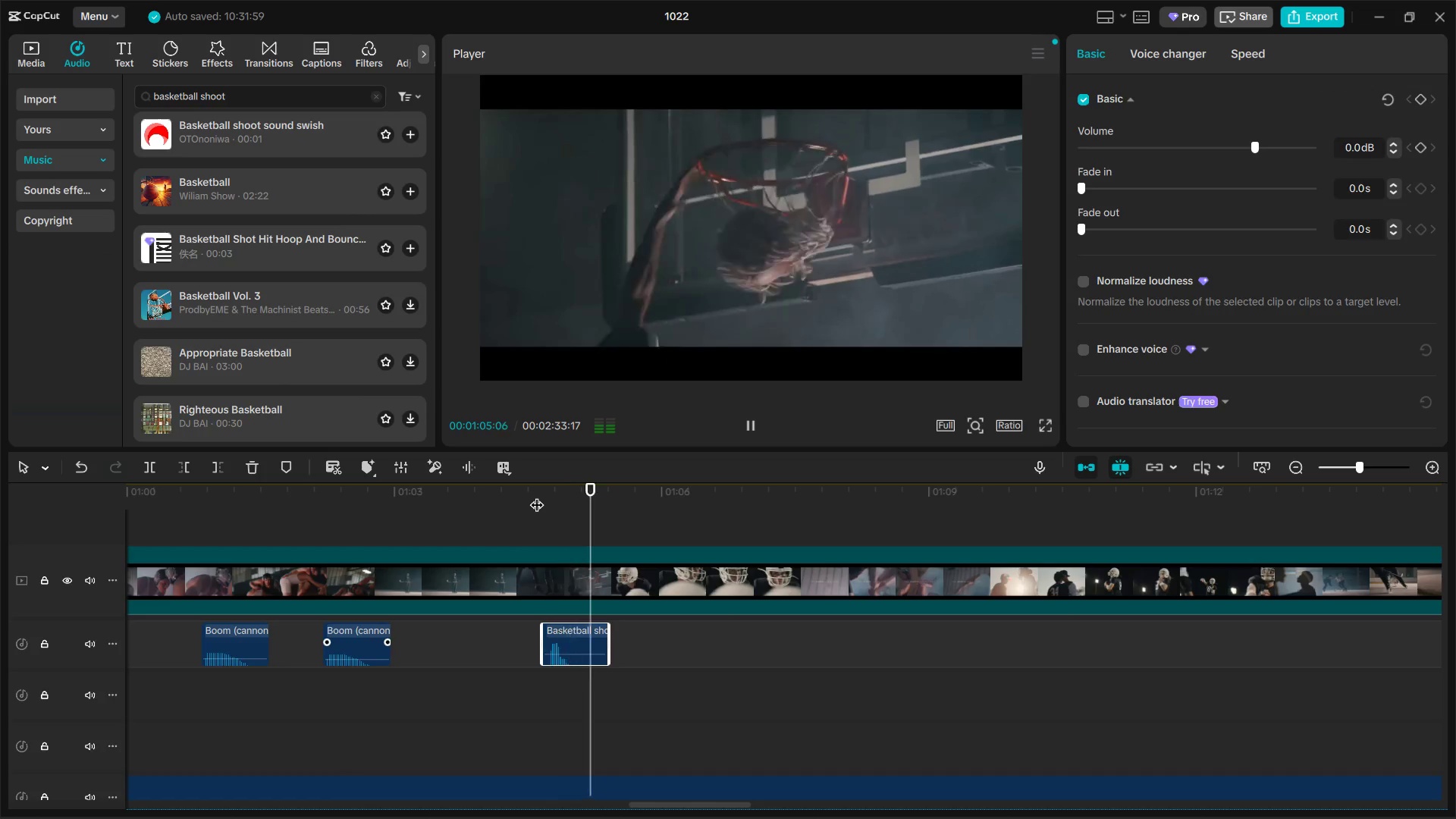 
key(Space)
 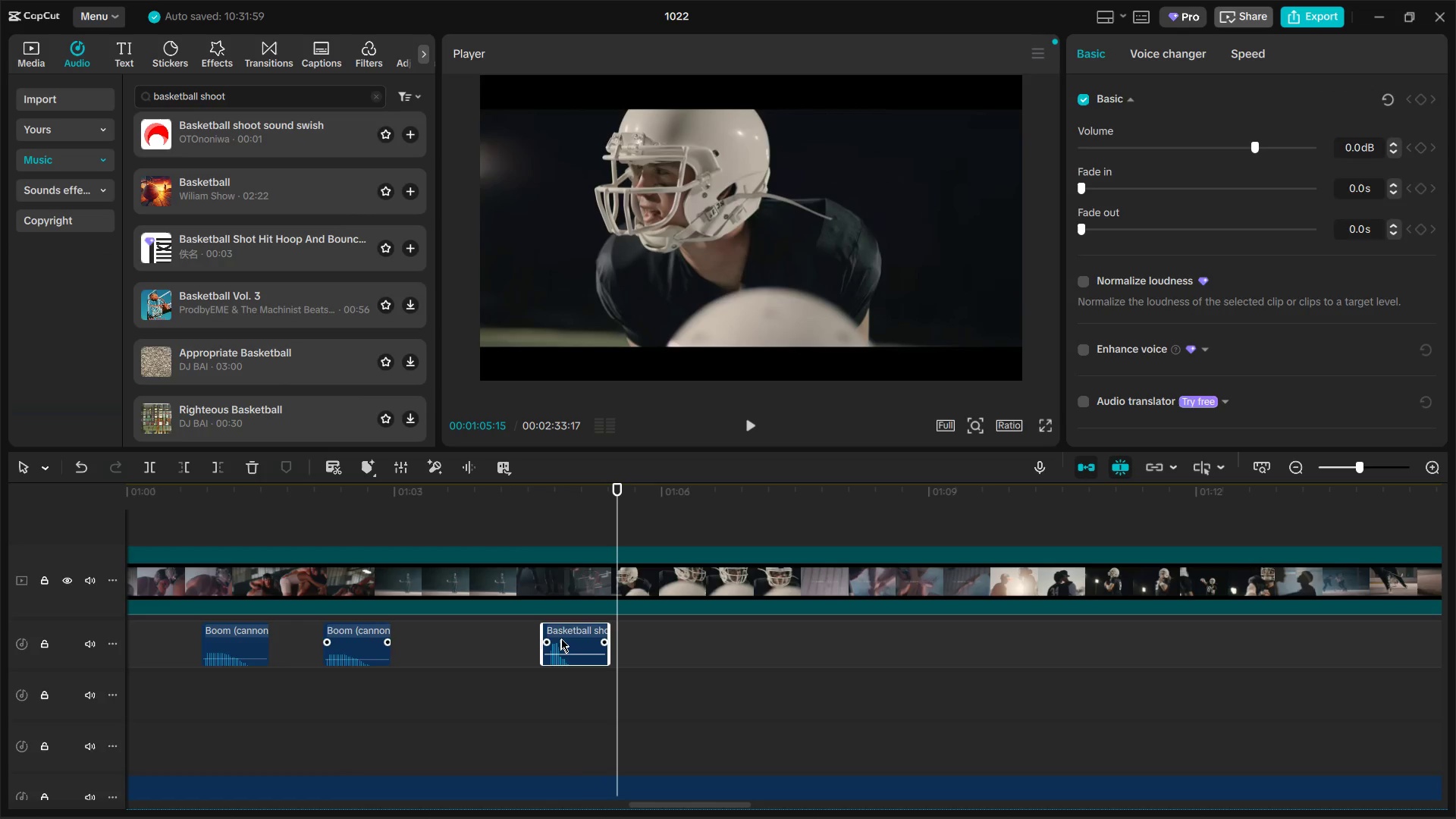 
left_click_drag(start_coordinate=[561, 639], to_coordinate=[538, 640])
 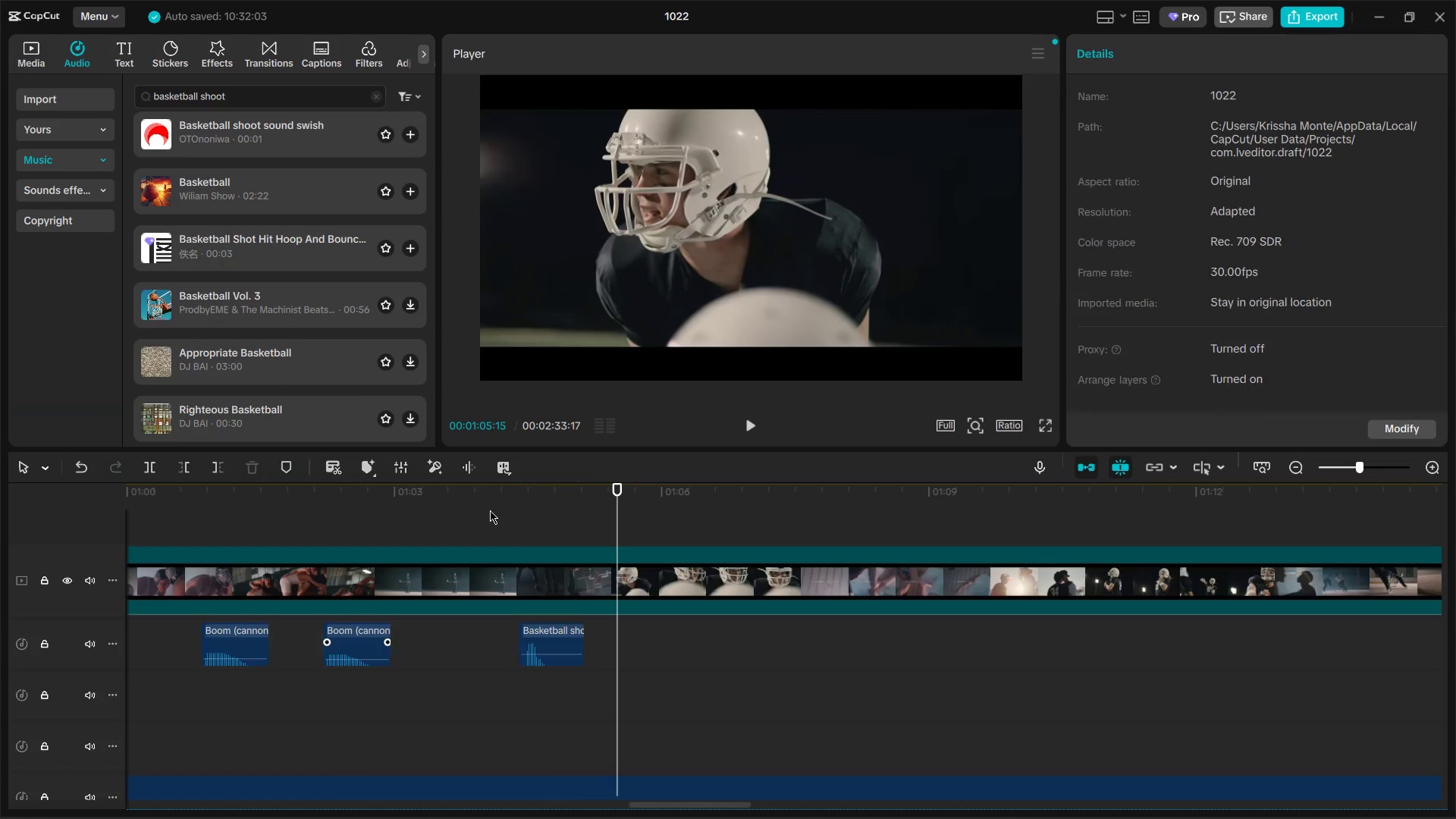 
key(Space)
 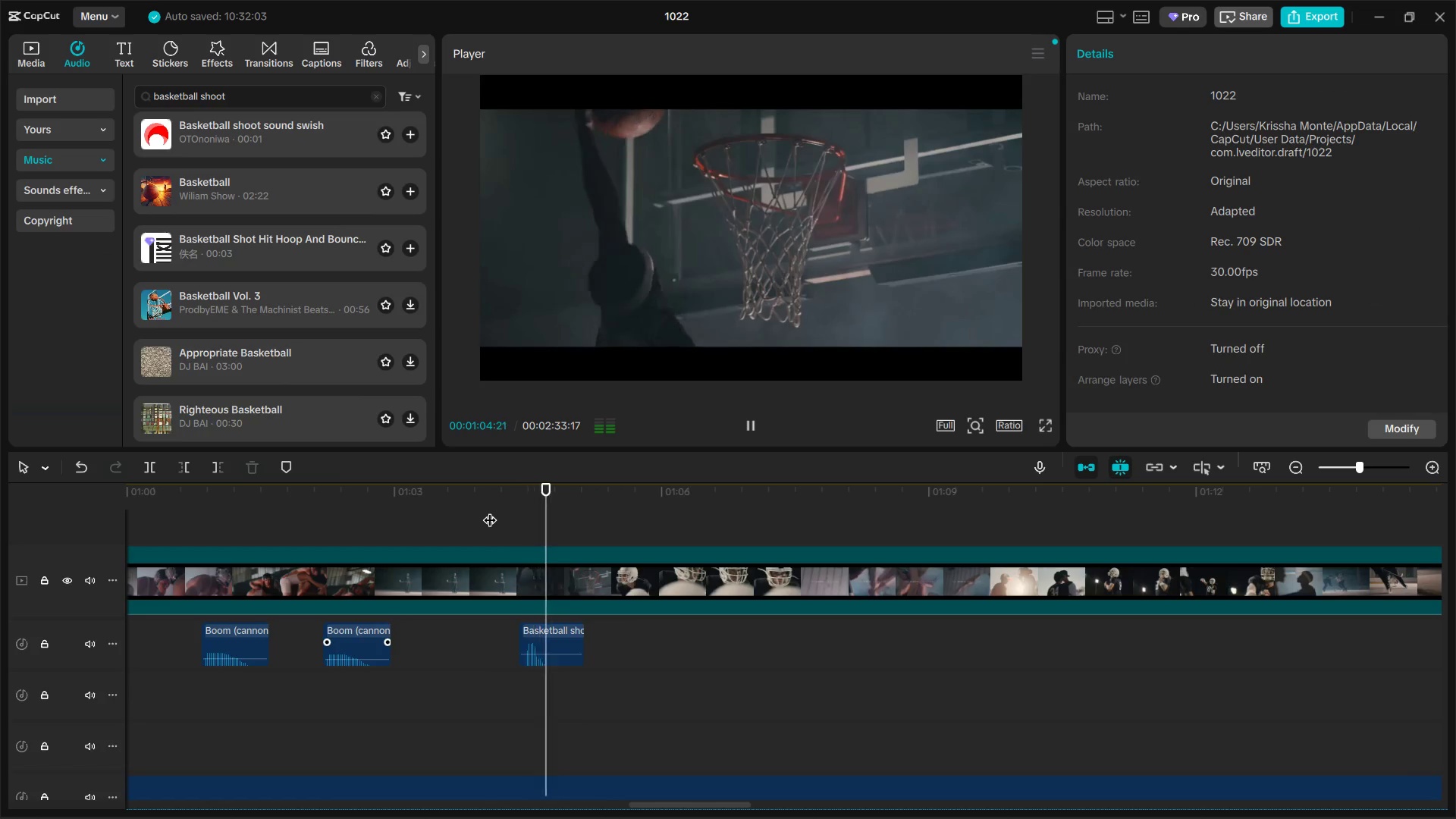 
key(Space)
 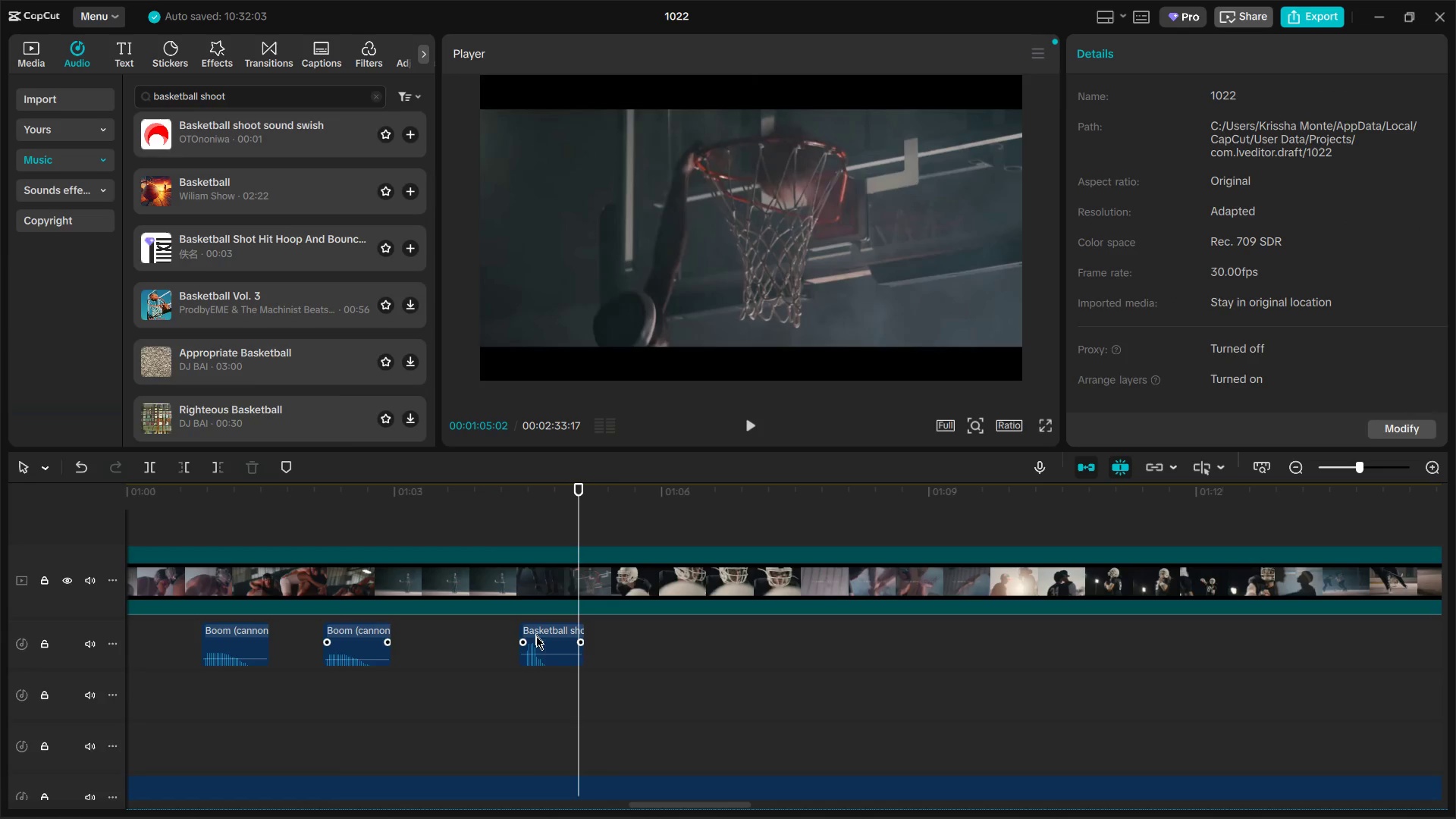 
left_click_drag(start_coordinate=[537, 645], to_coordinate=[576, 644])
 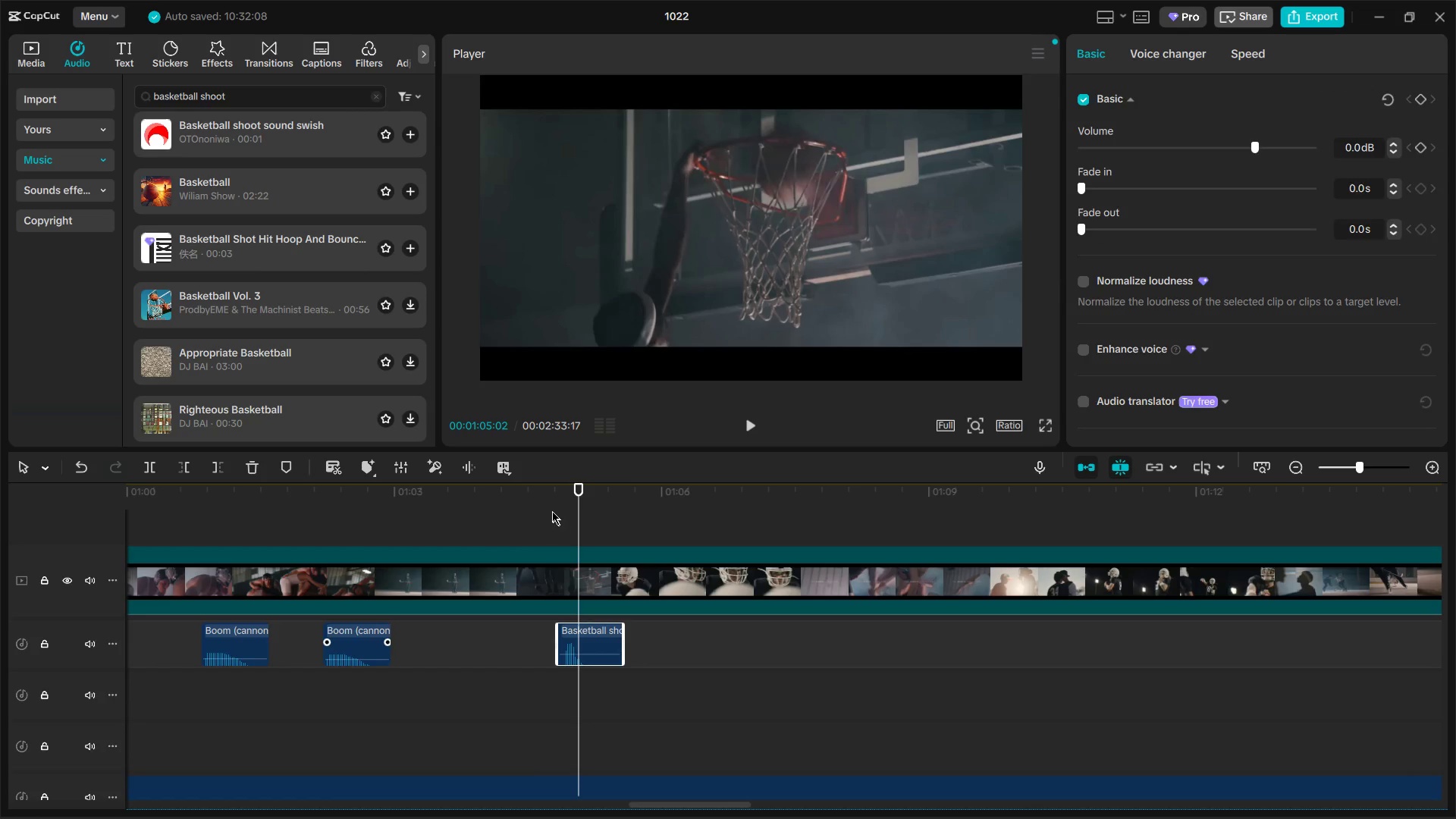 
left_click([551, 511])
 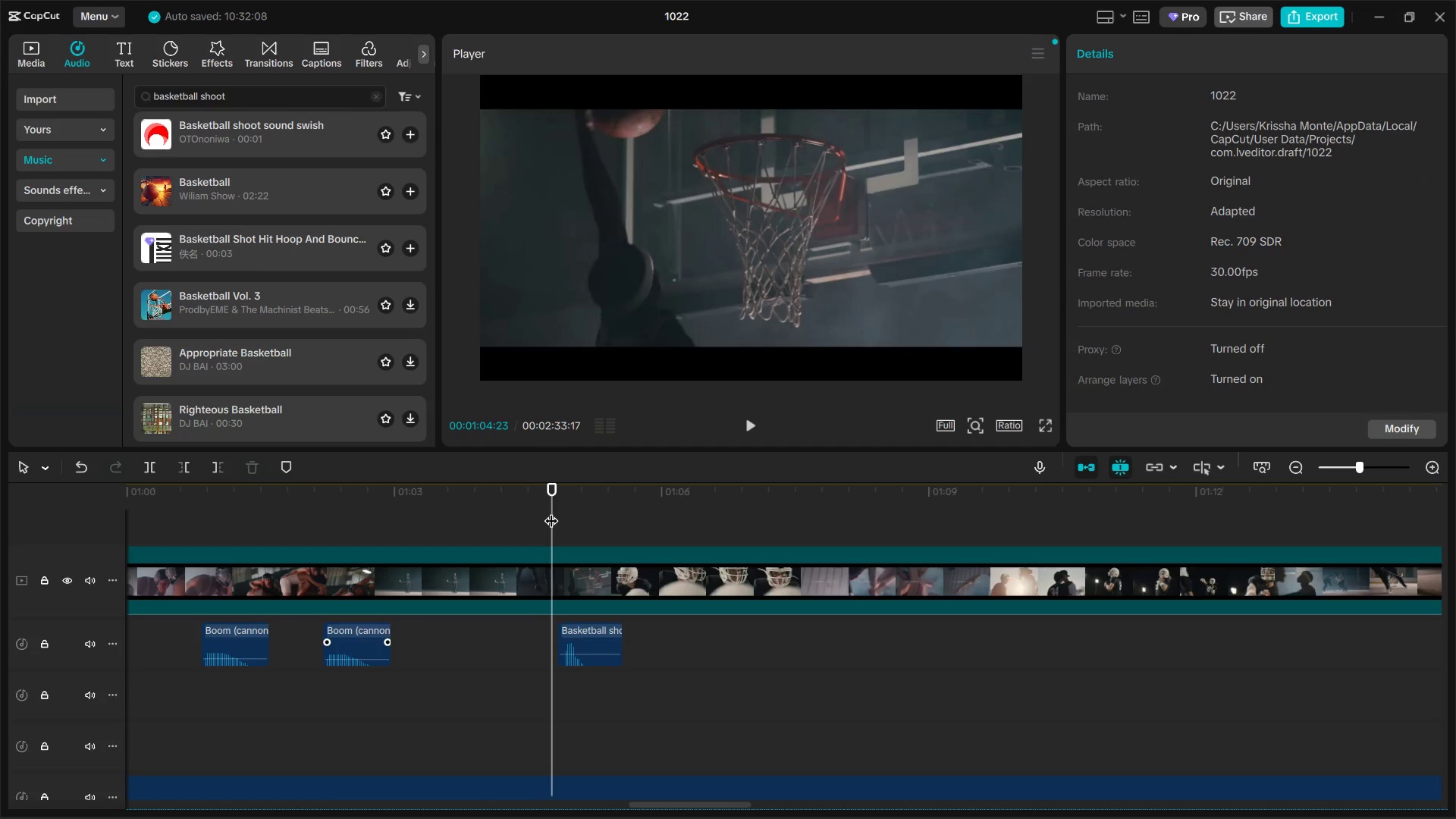 
key(Space)
 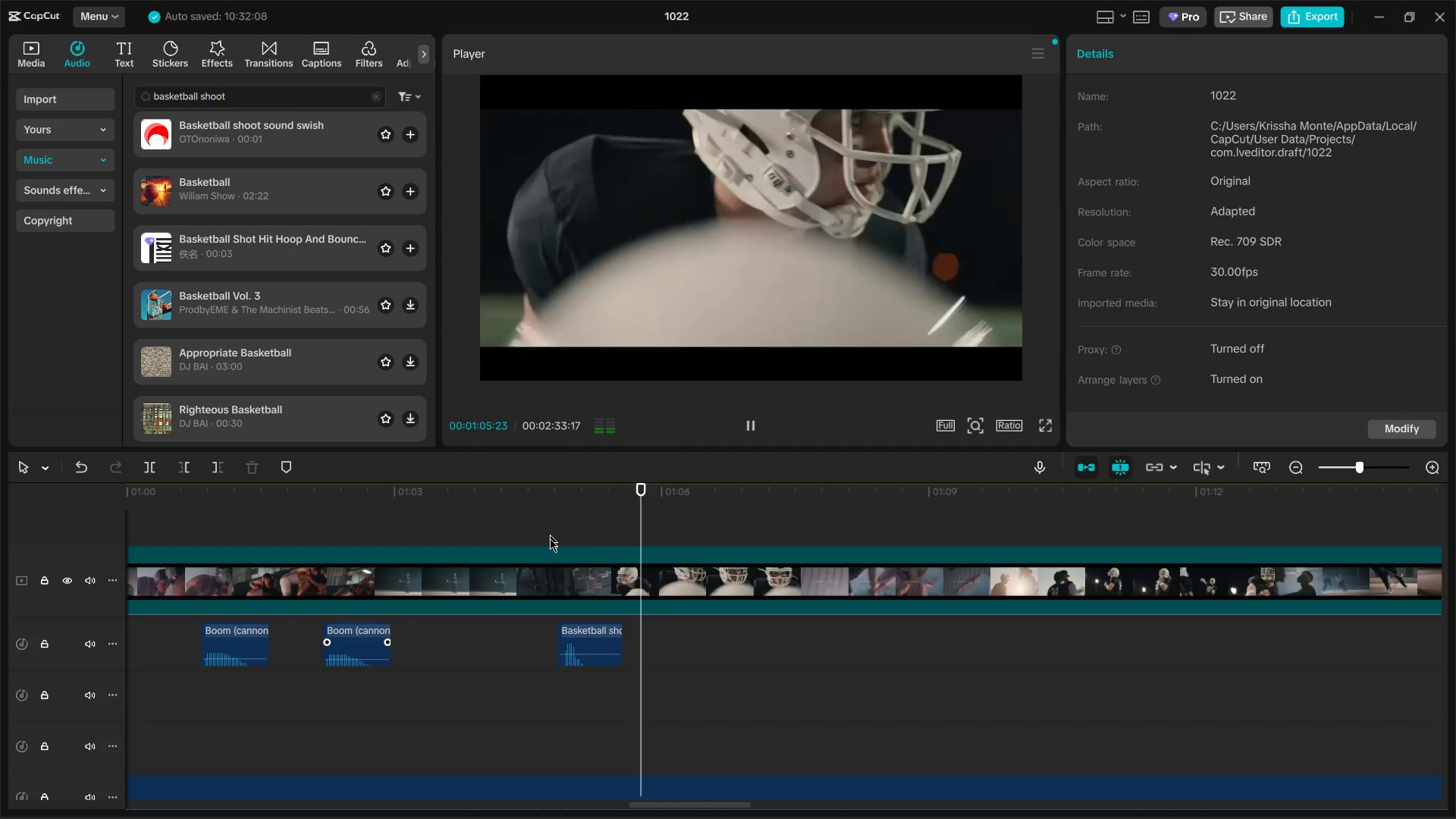 
left_click([538, 507])
 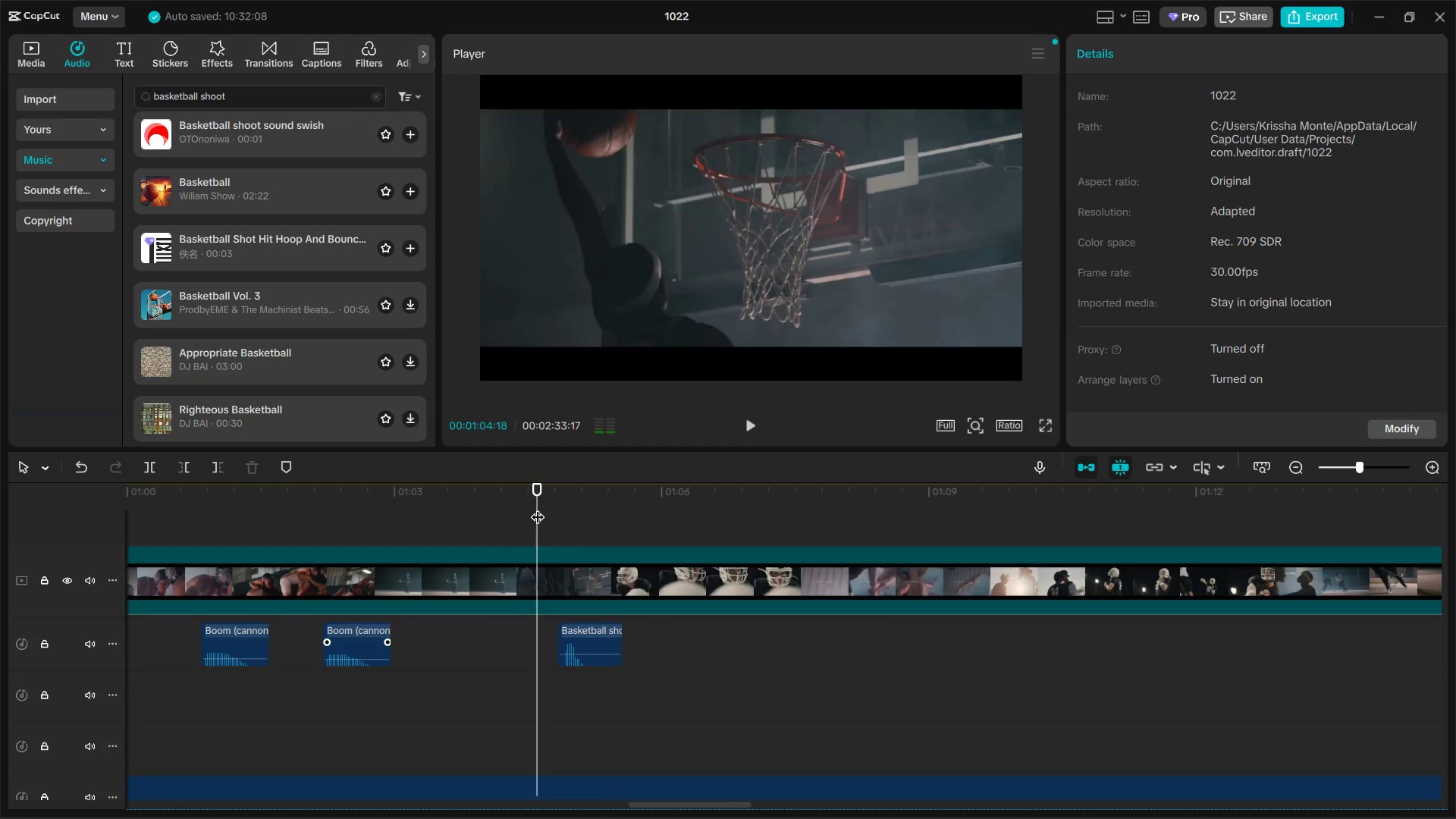 
key(Space)
 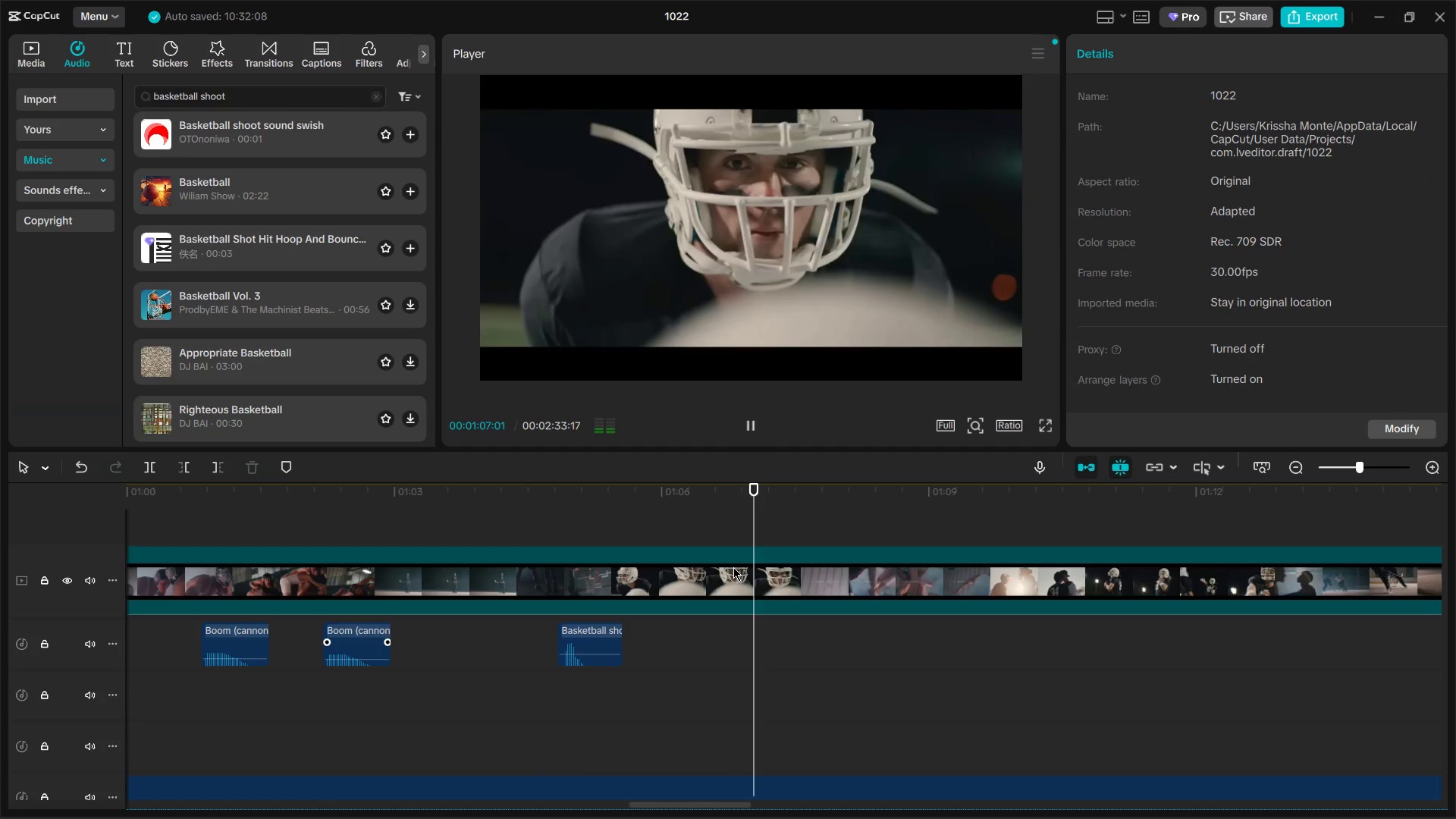 
key(Space)
 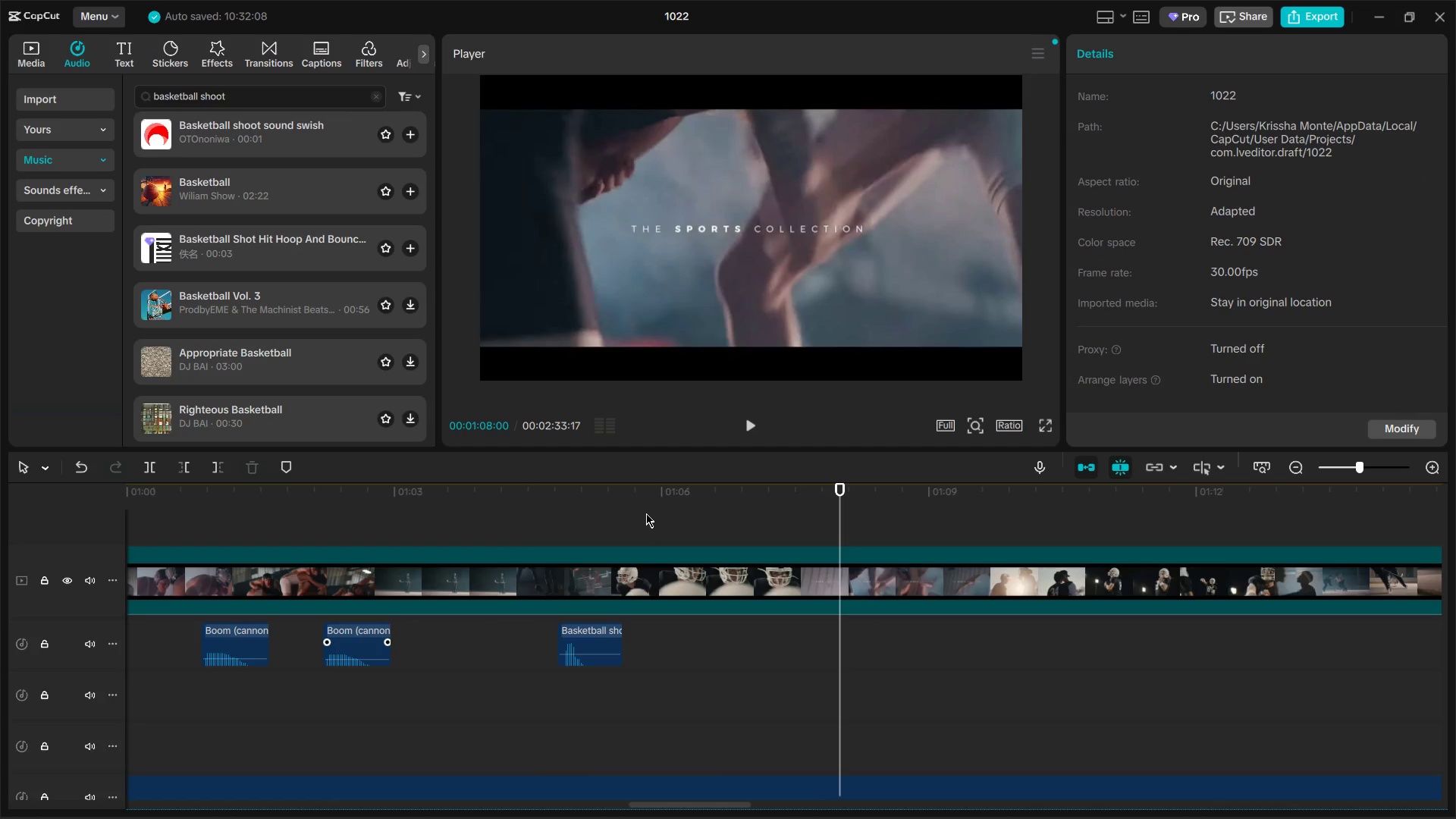 
left_click([646, 507])
 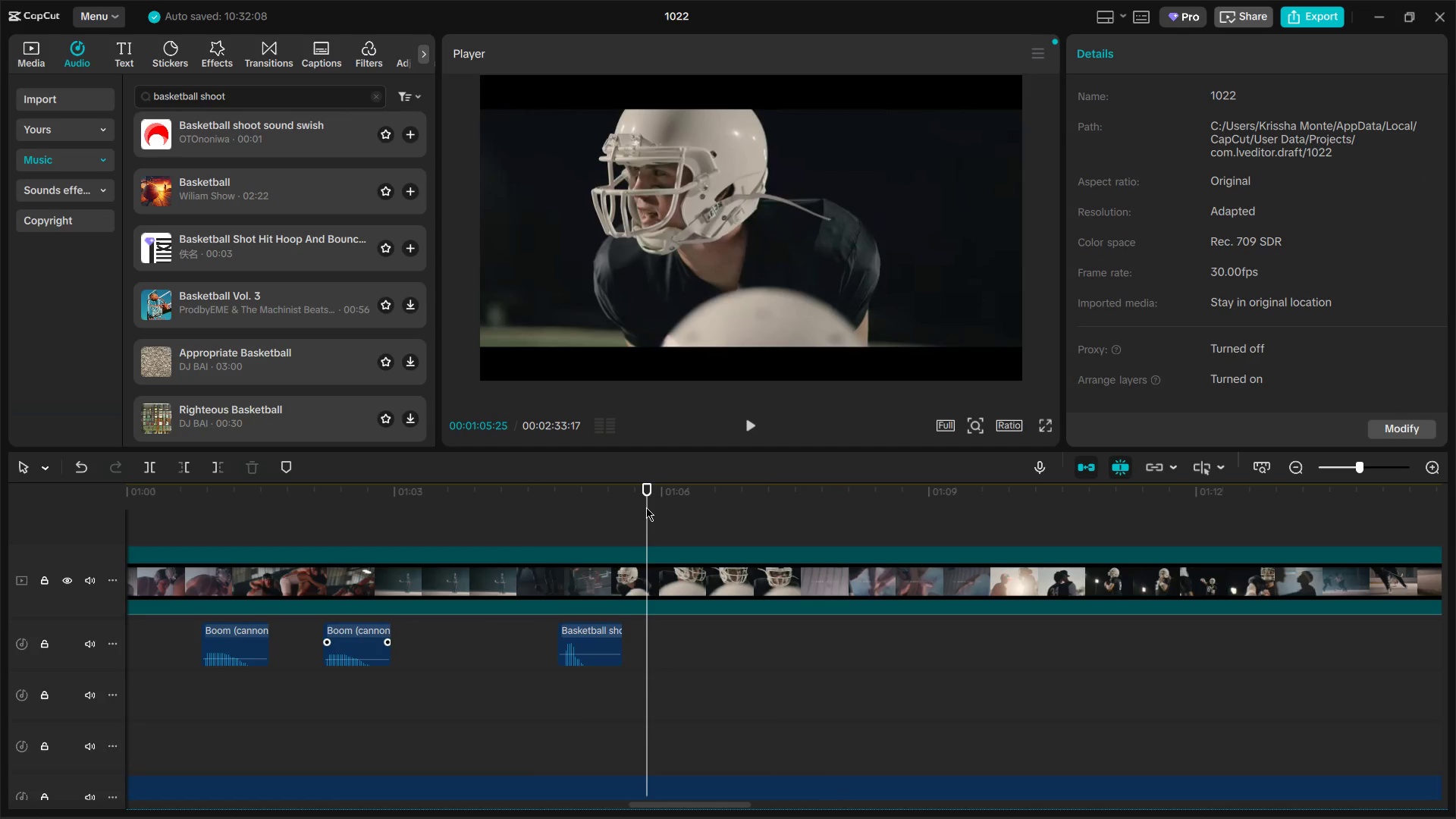 
key(Space)
 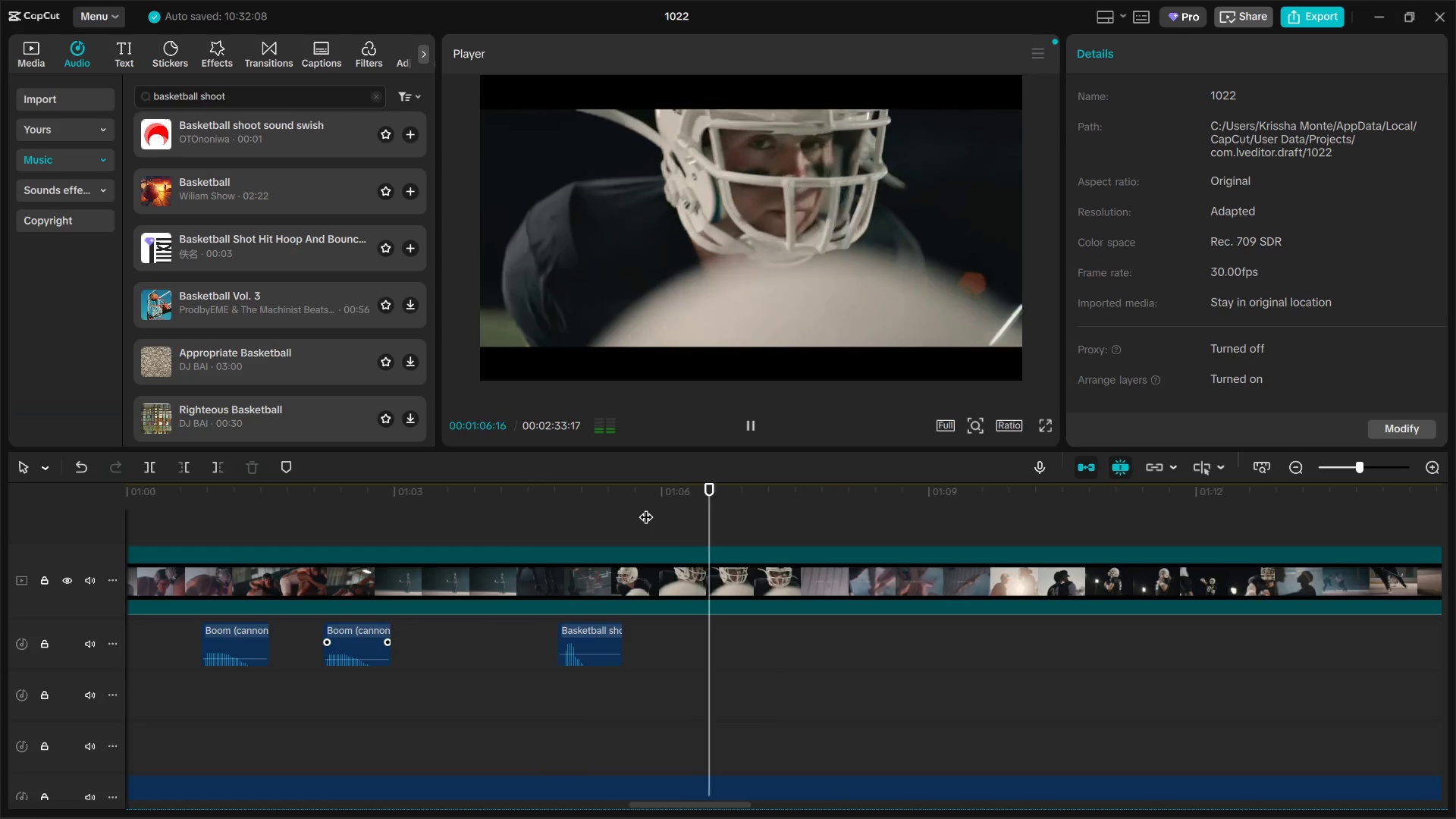 
key(Space)
 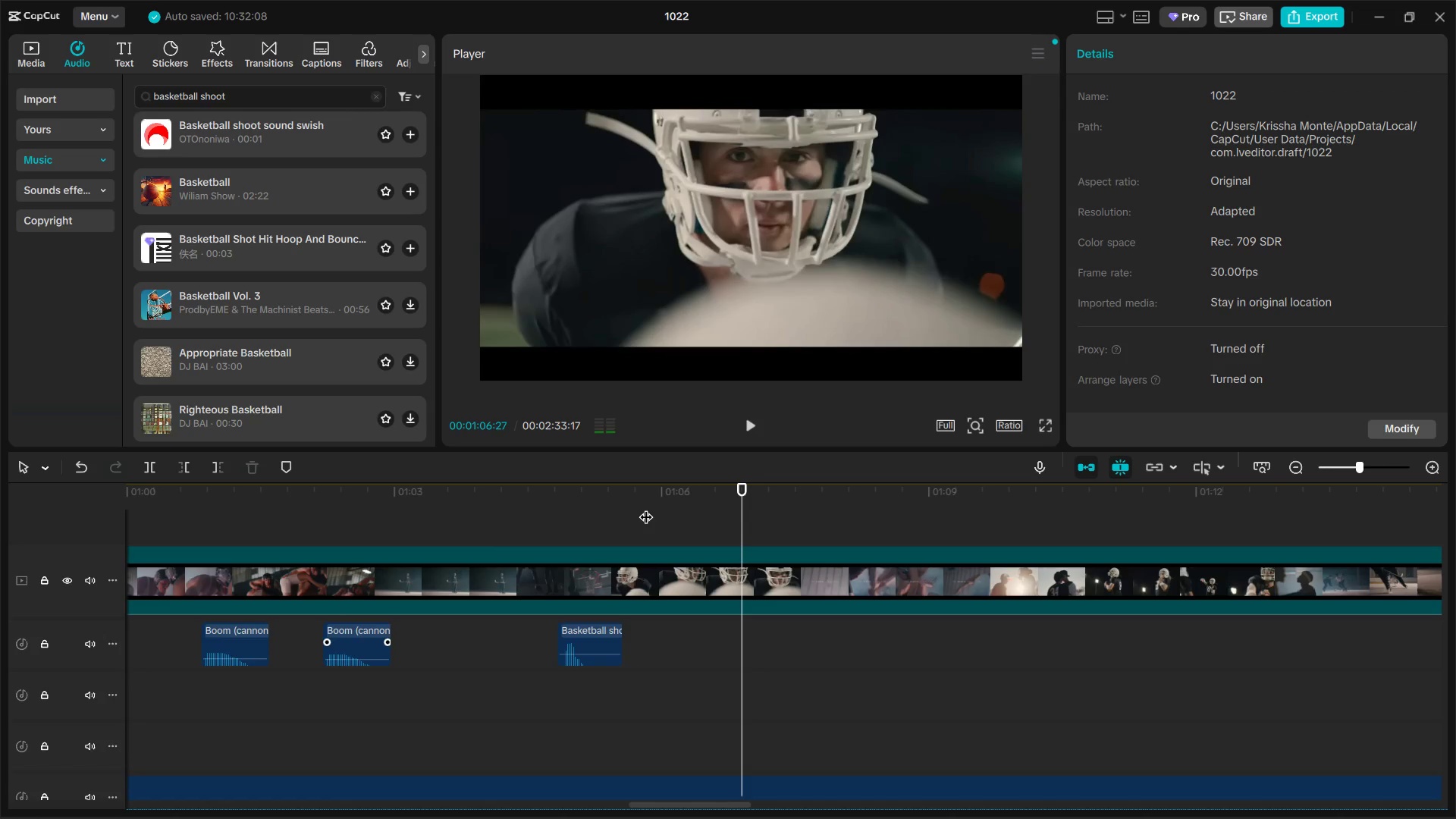 
key(Space)
 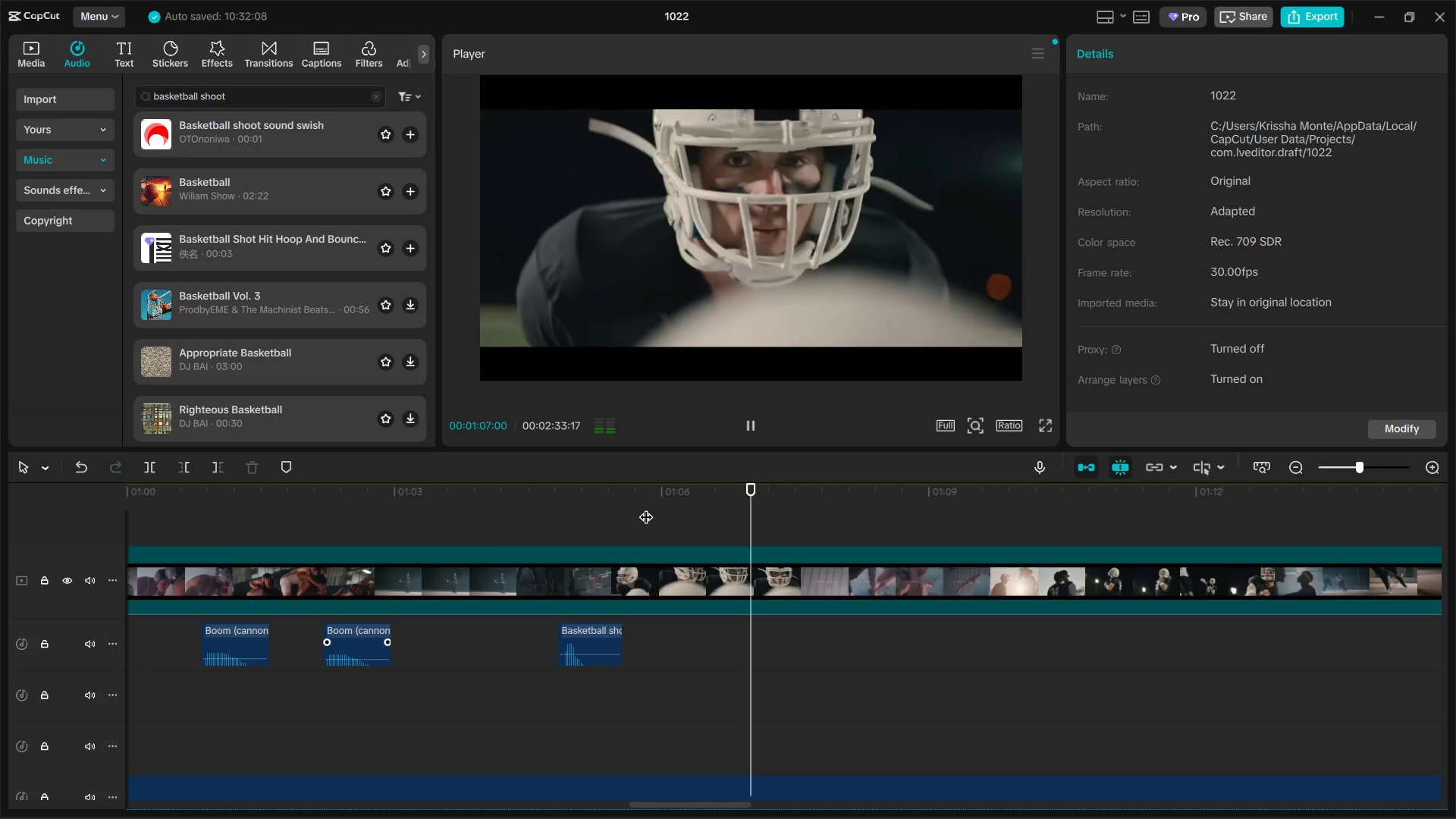 
key(Space)
 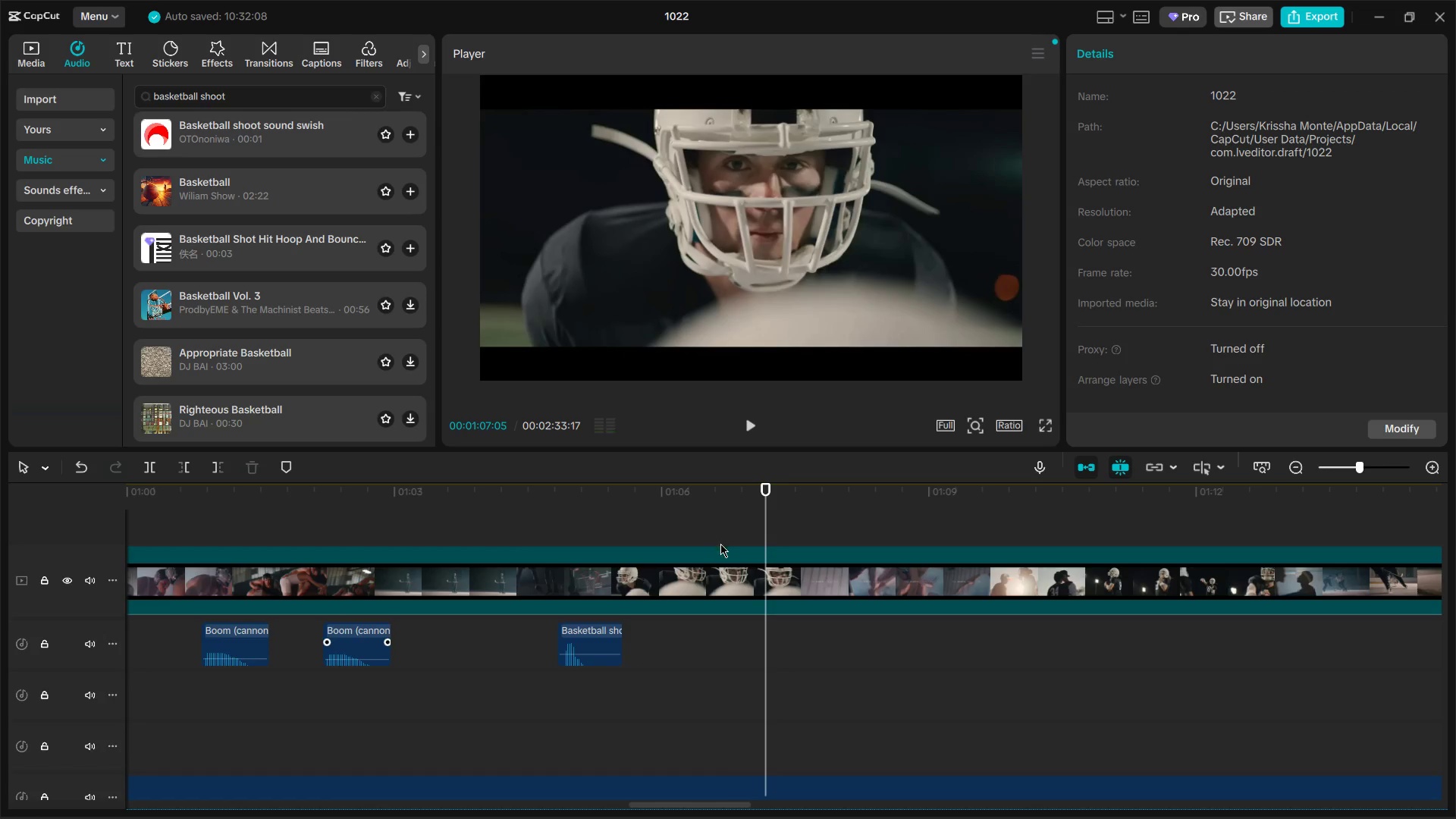 
key(Space)
 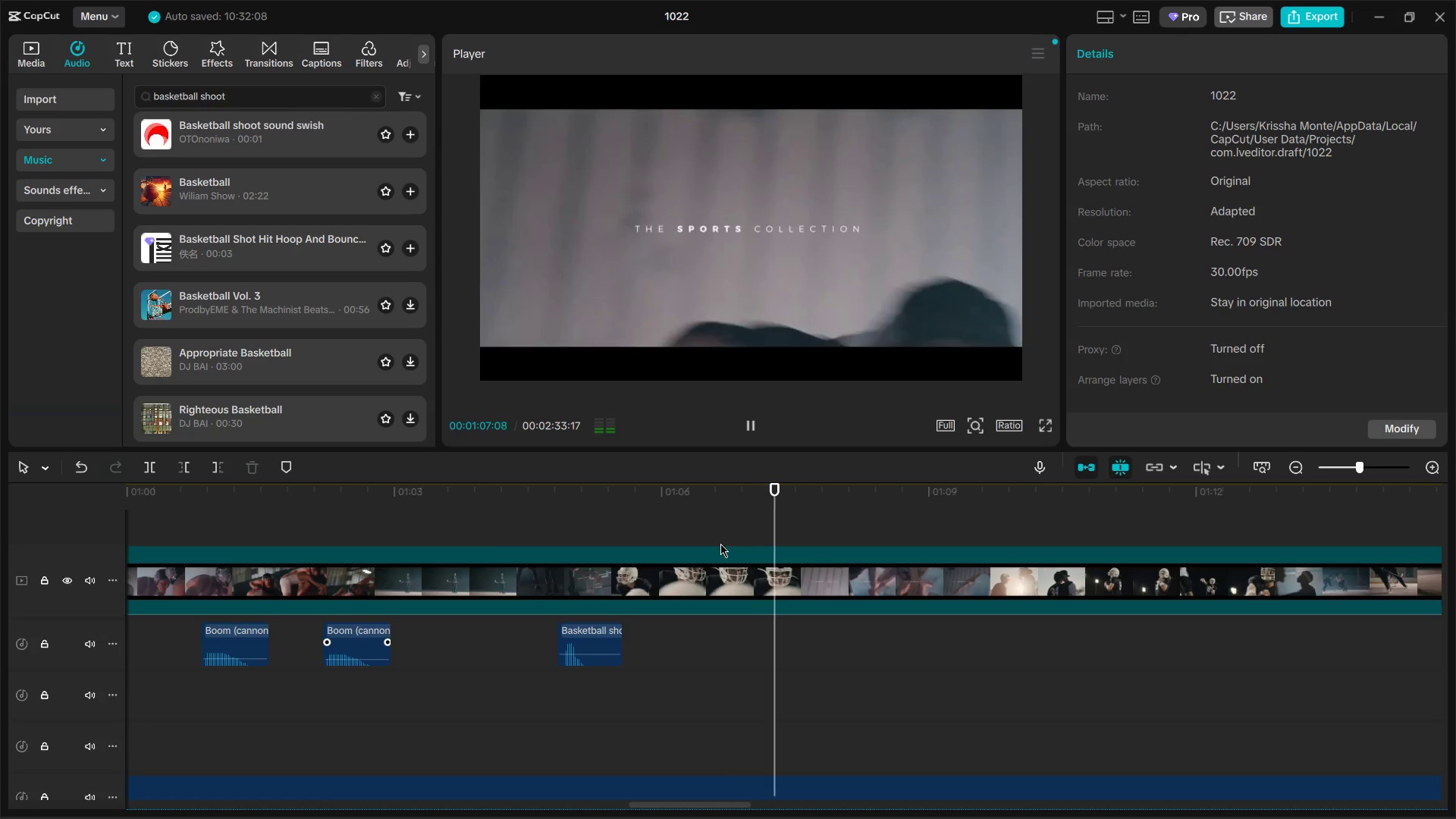 
key(Space)
 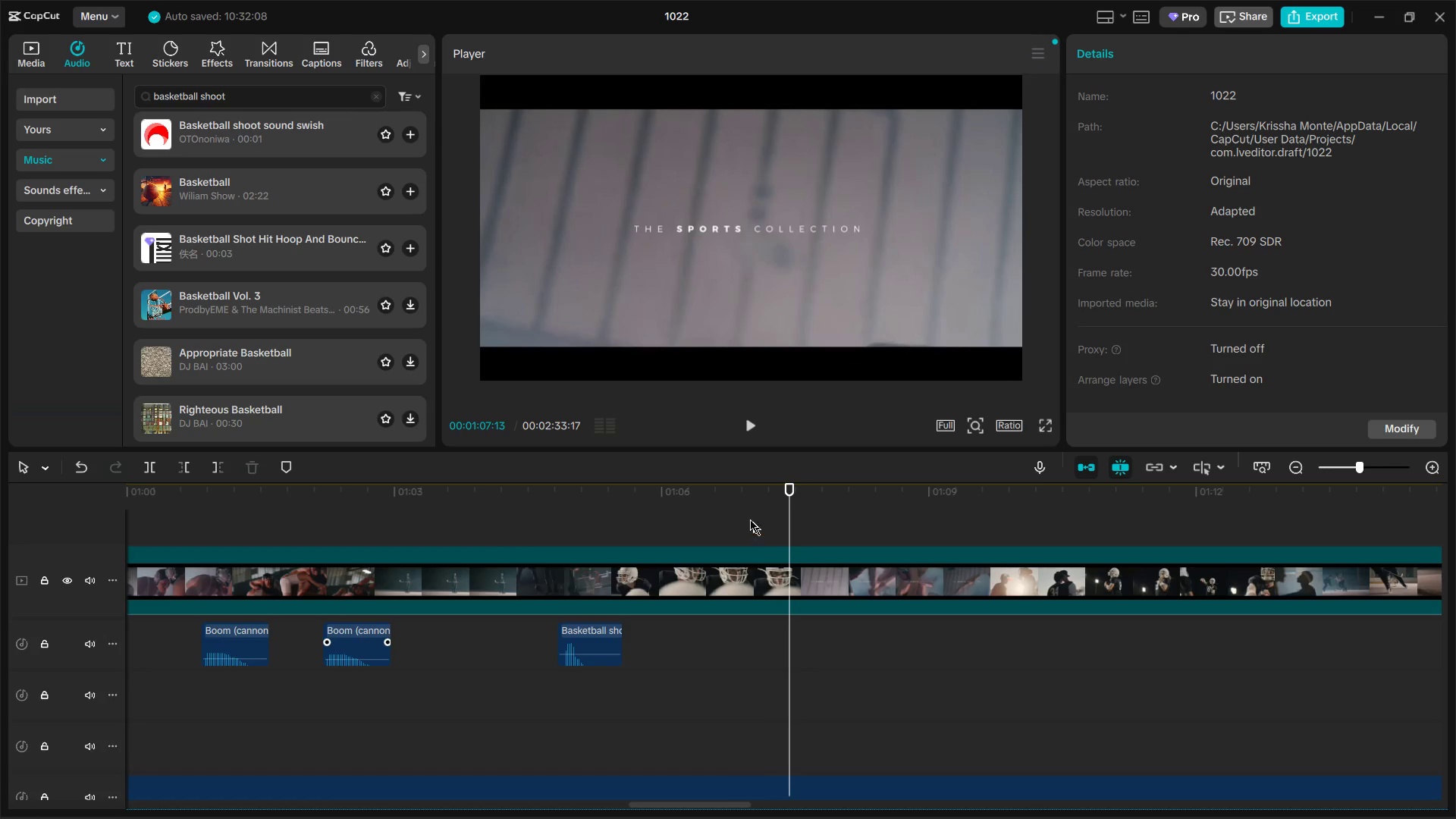 
left_click([717, 511])
 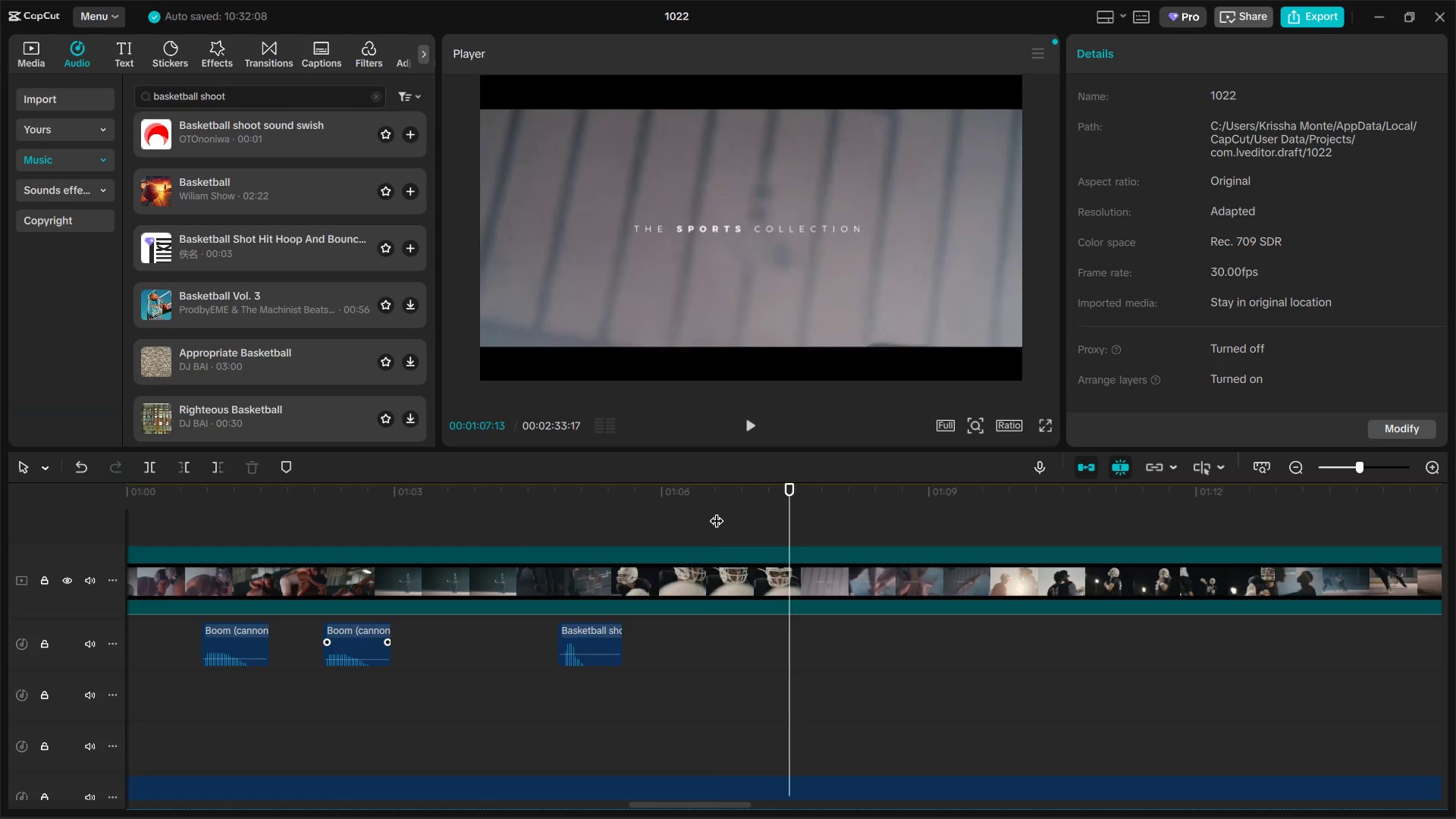 
key(Space)
 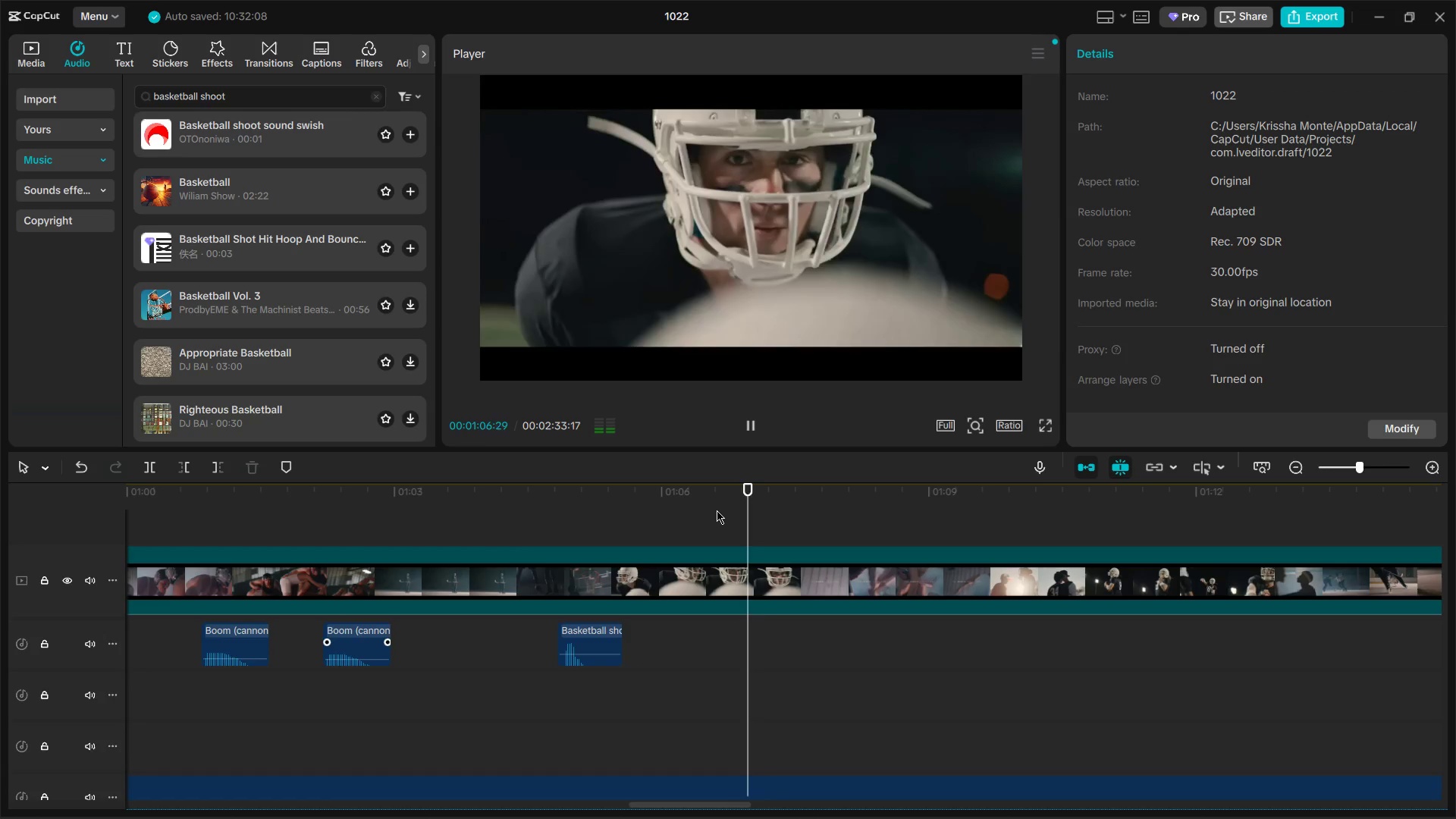 
key(Space)
 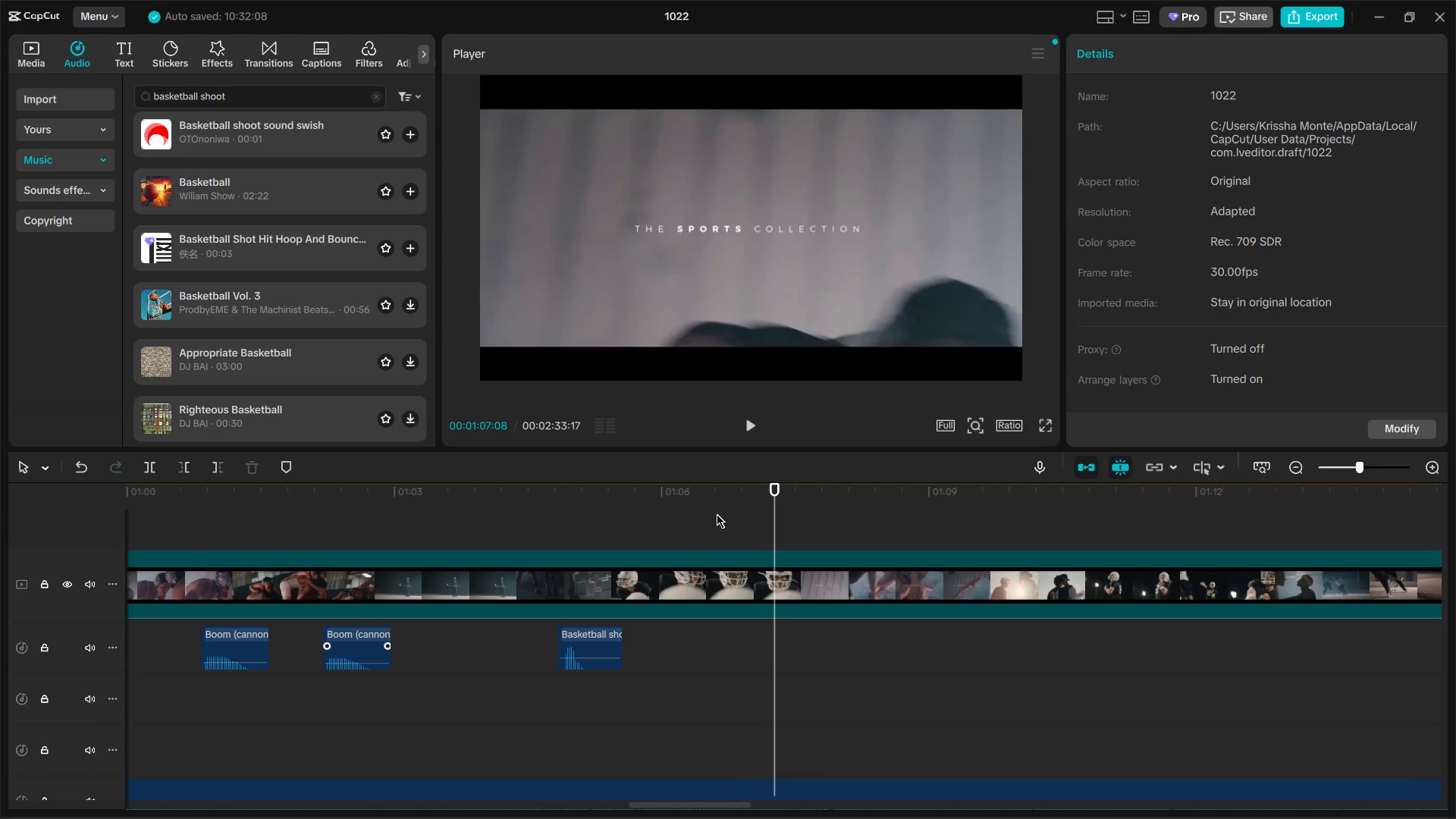 
double_click([690, 504])
 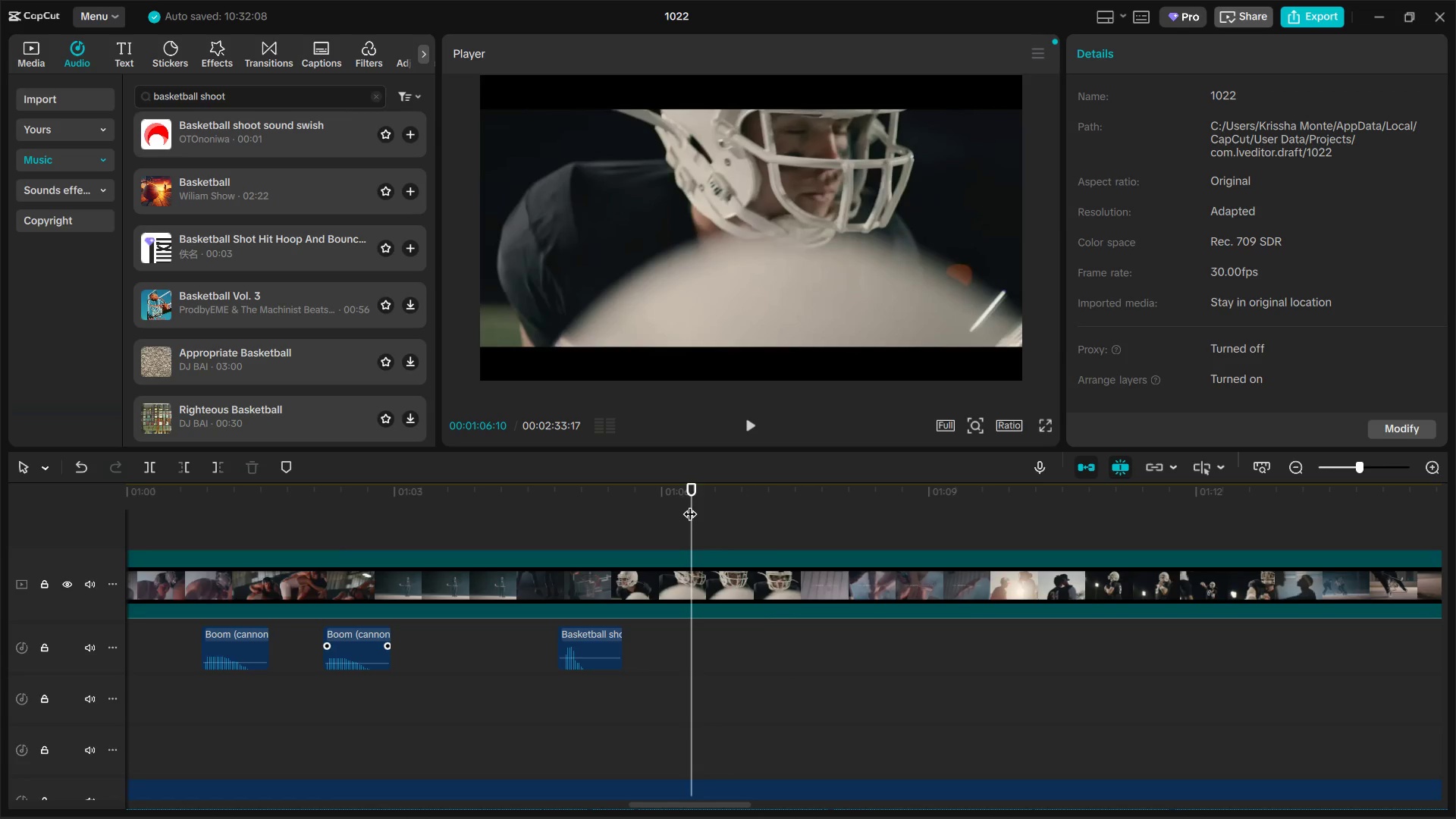 
key(Space)
 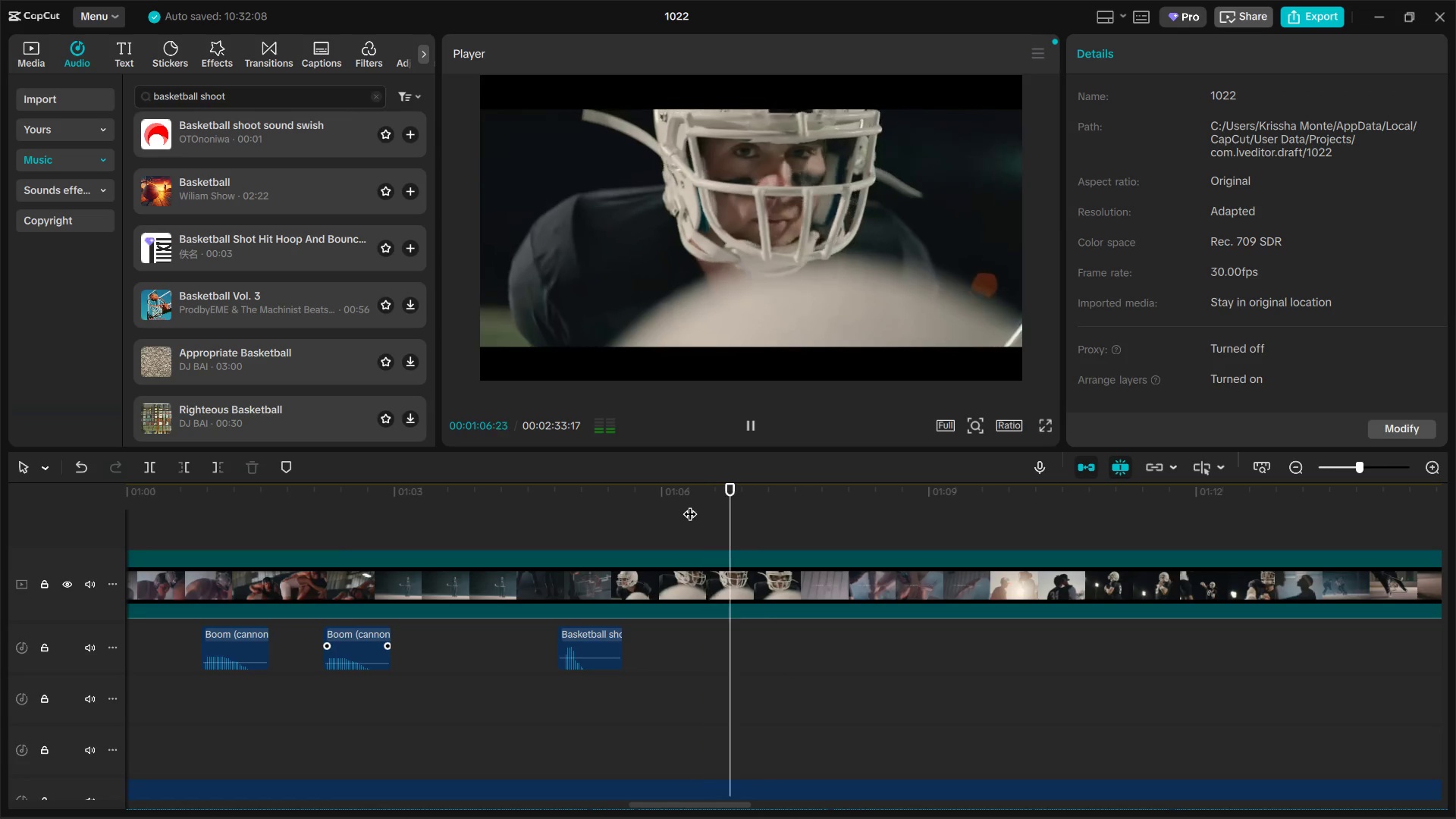 
key(Space)
 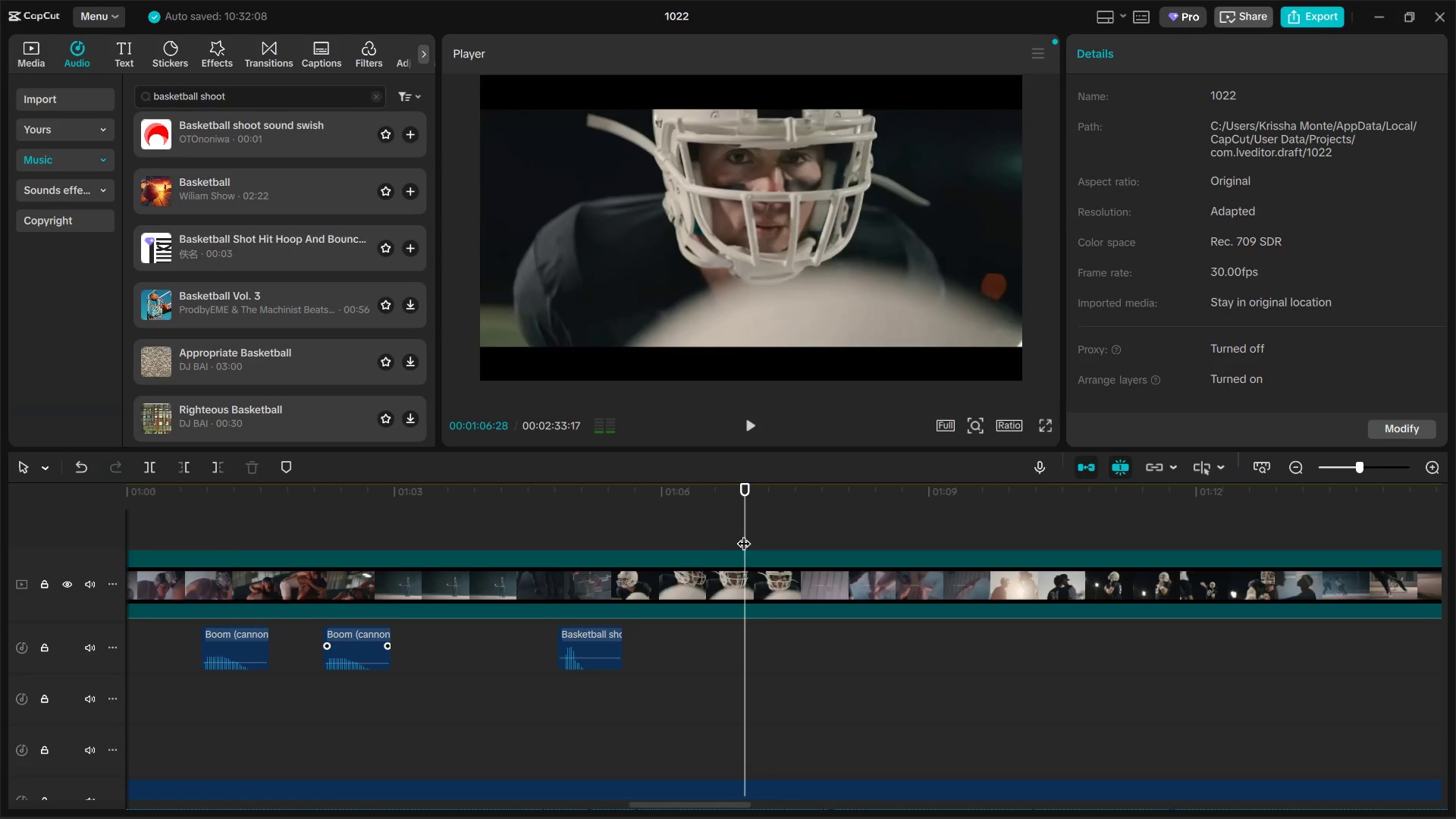 
hold_key(key=ControlLeft, duration=0.36)
 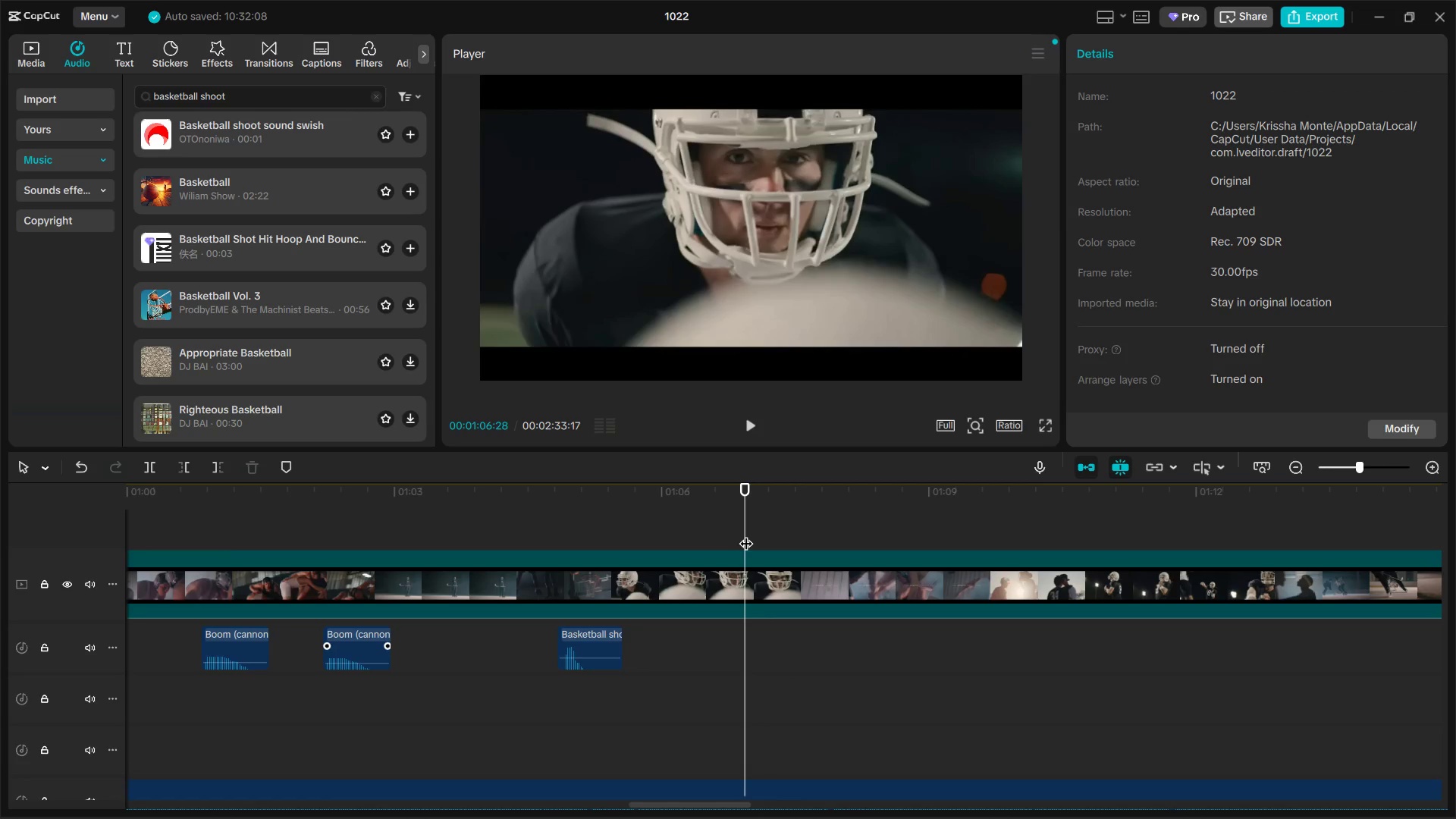 
key(Space)
 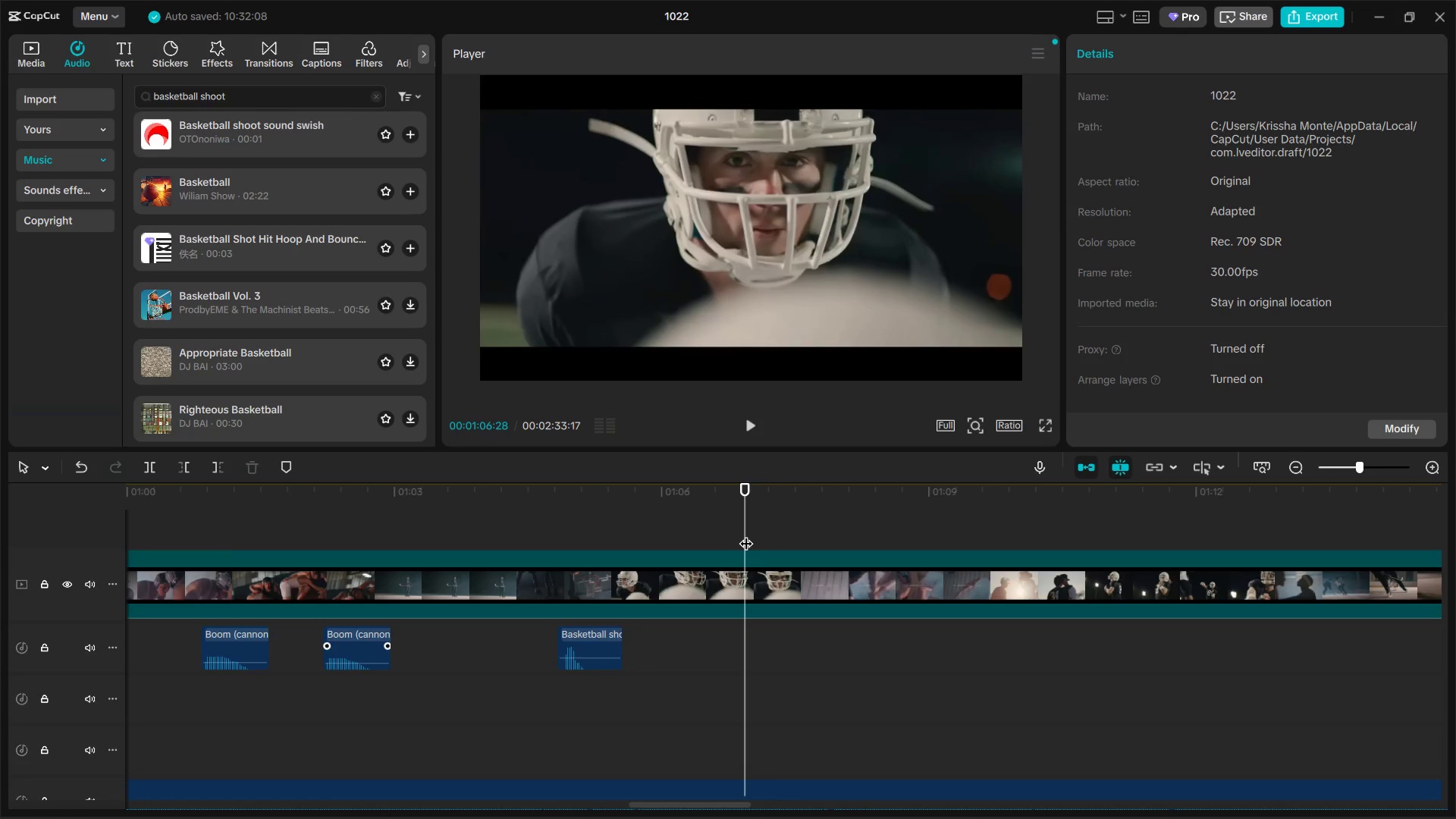 
key(Space)
 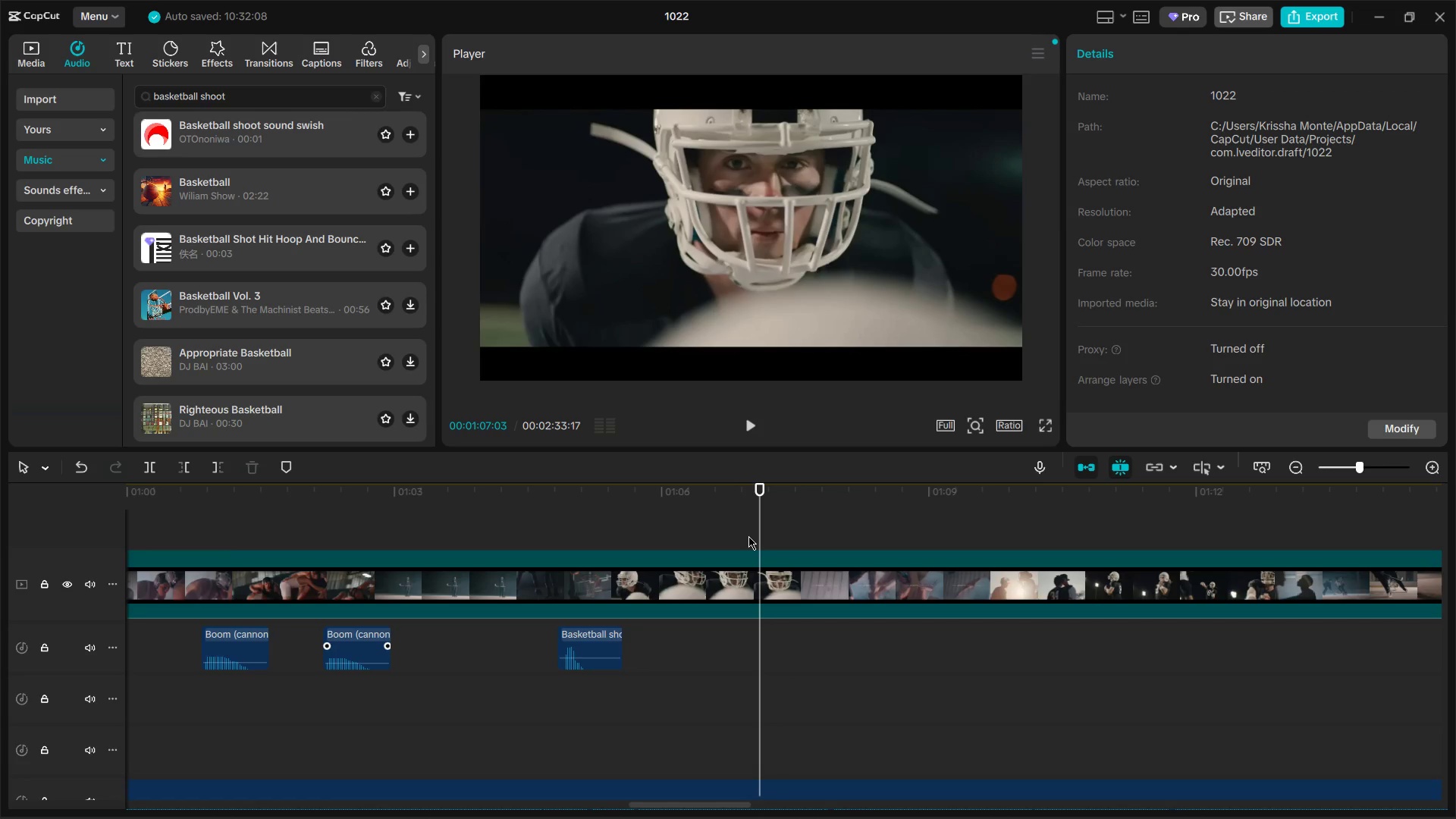 
key(Control+B)
 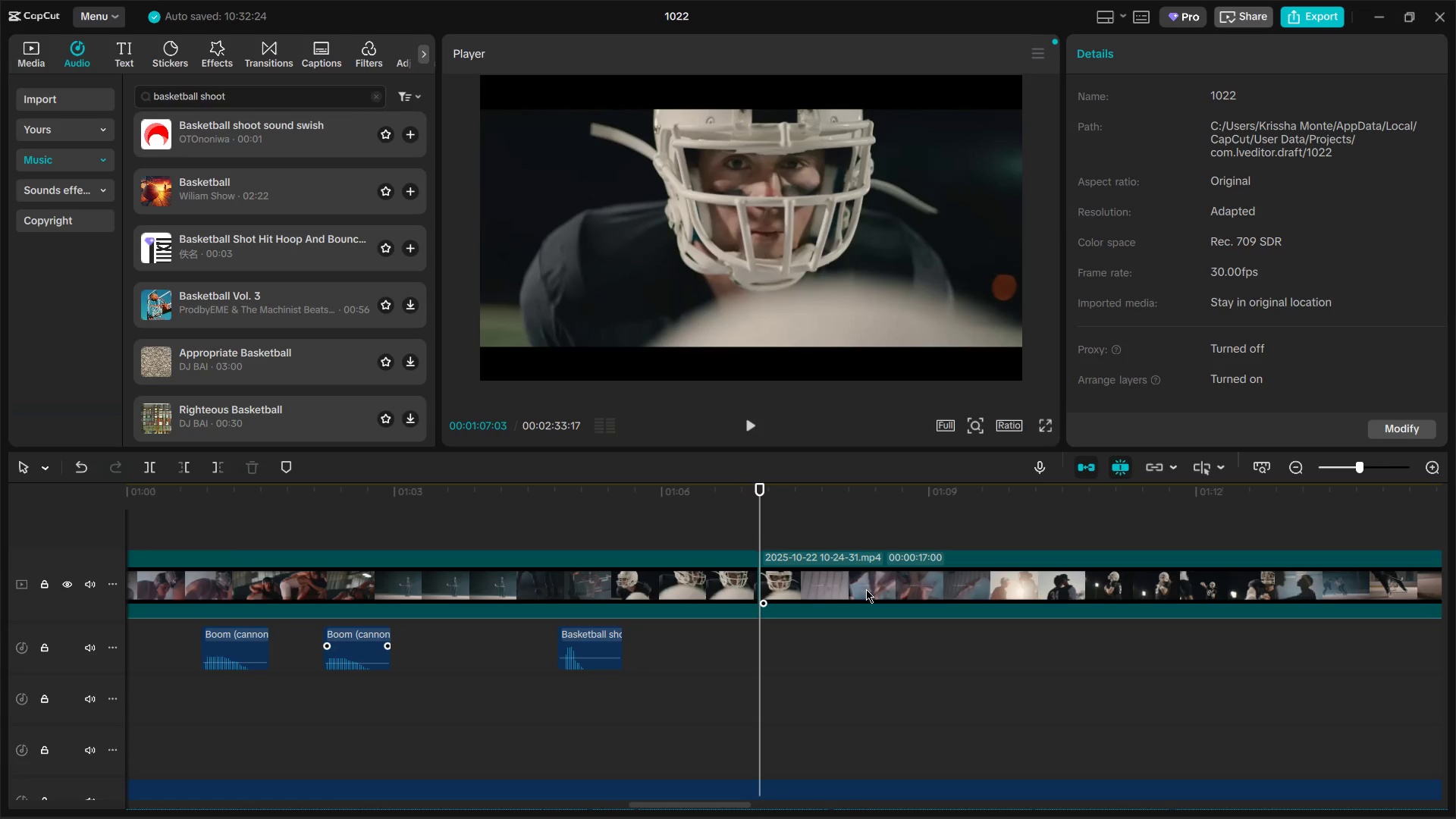 
left_click([866, 589])
 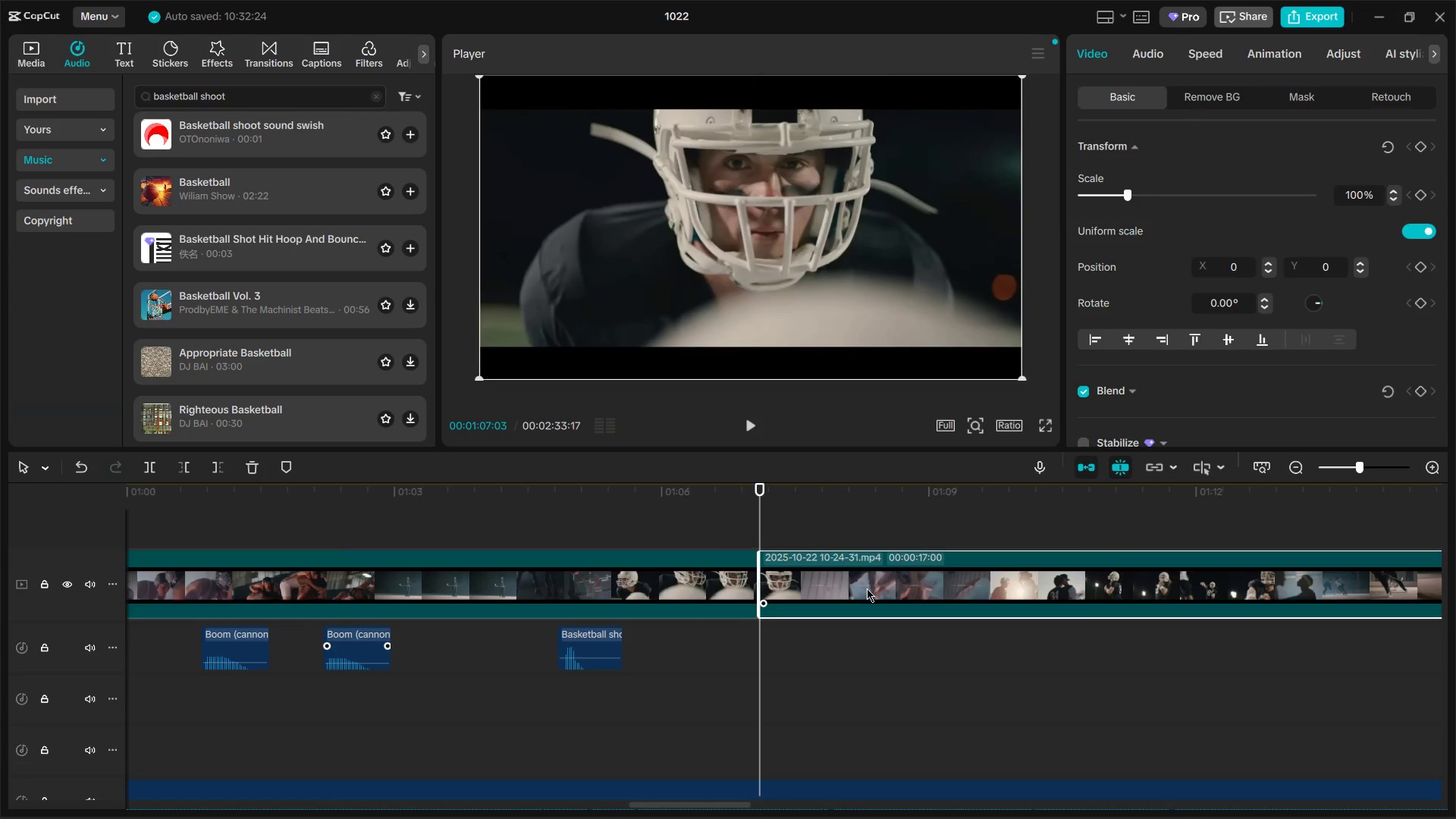 
scroll: coordinate [786, 573], scroll_direction: down, amount: 13.0
 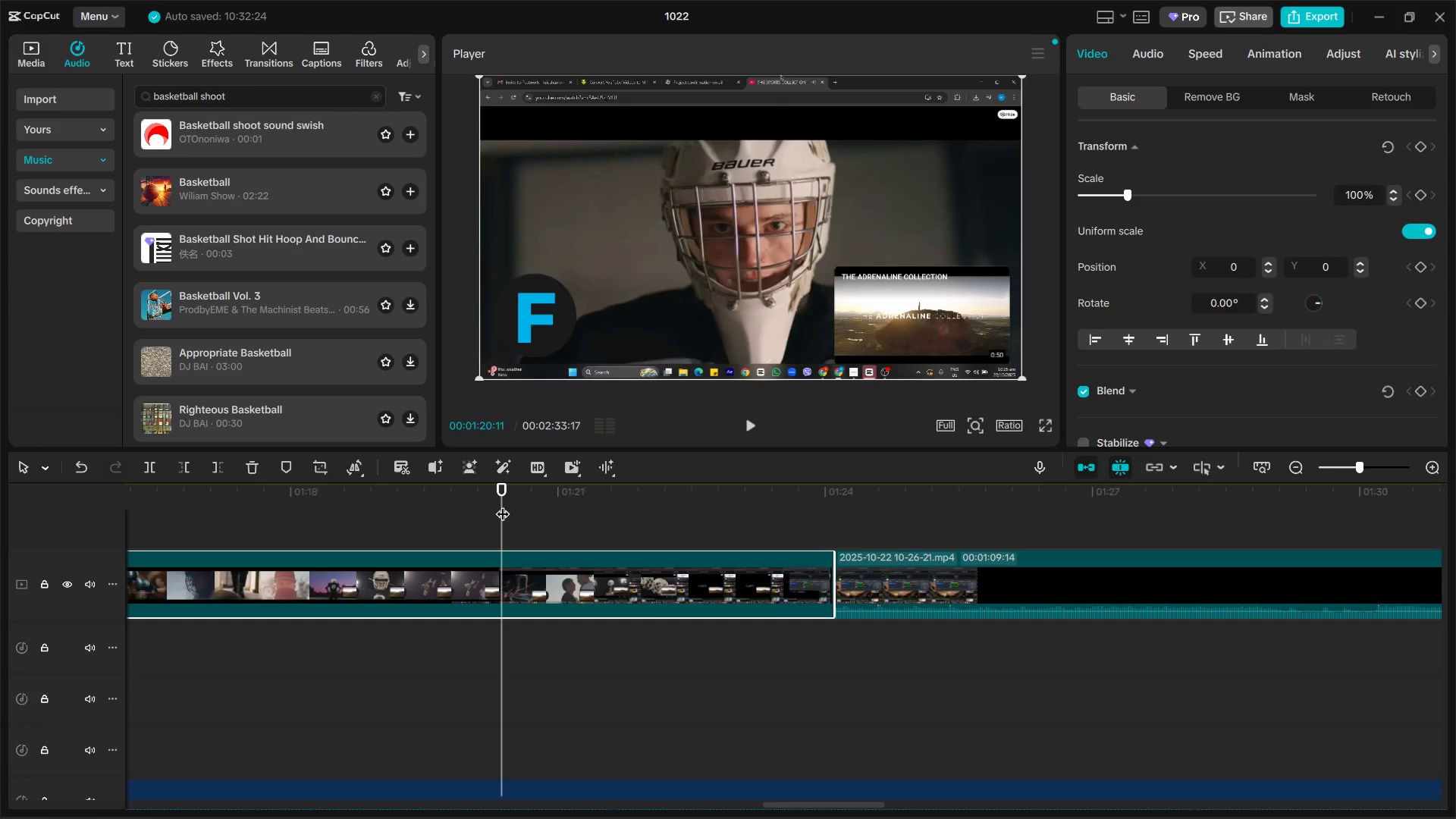 
scroll: coordinate [786, 539], scroll_direction: up, amount: 2.0
 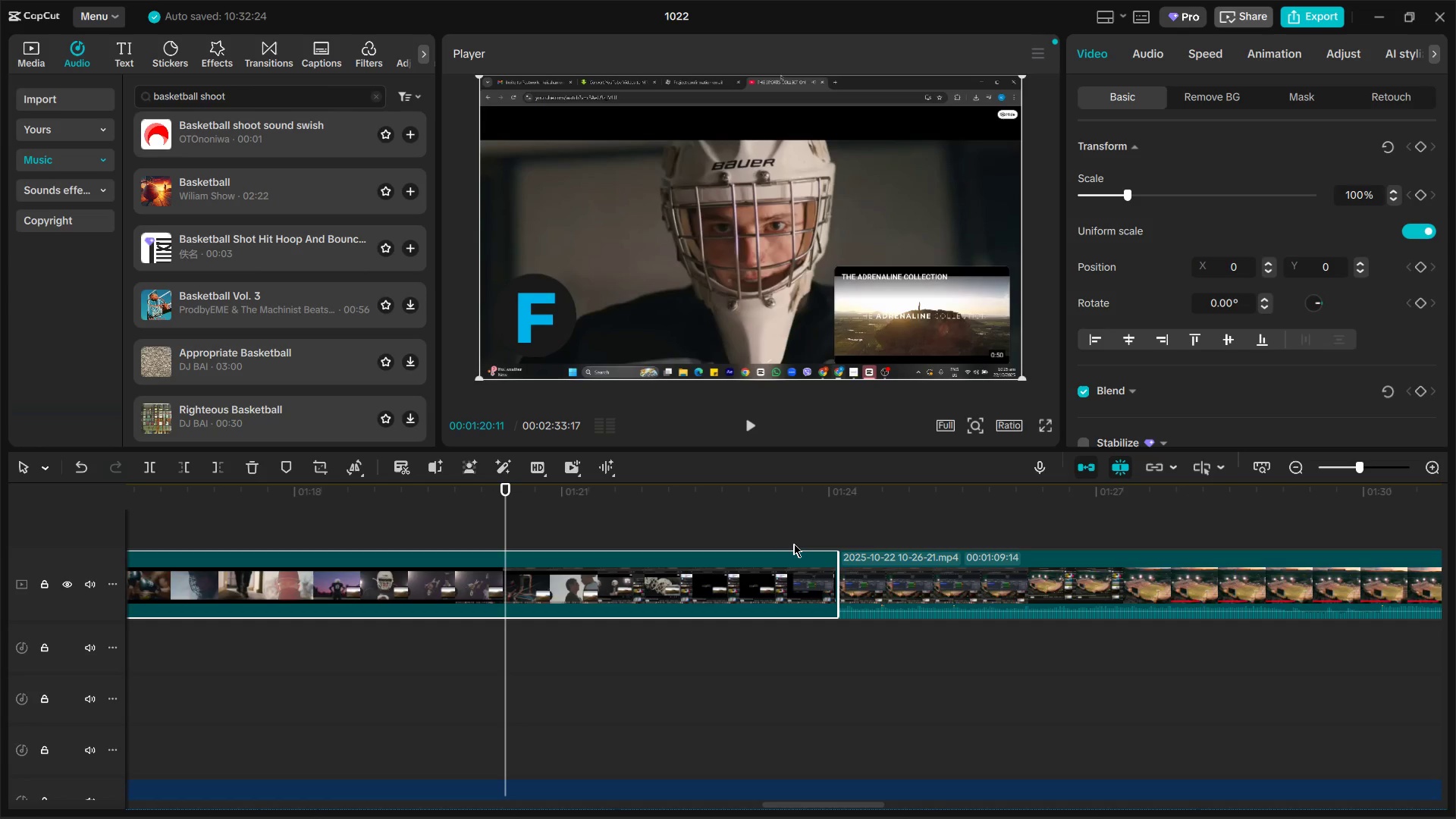 
key(Backspace)
 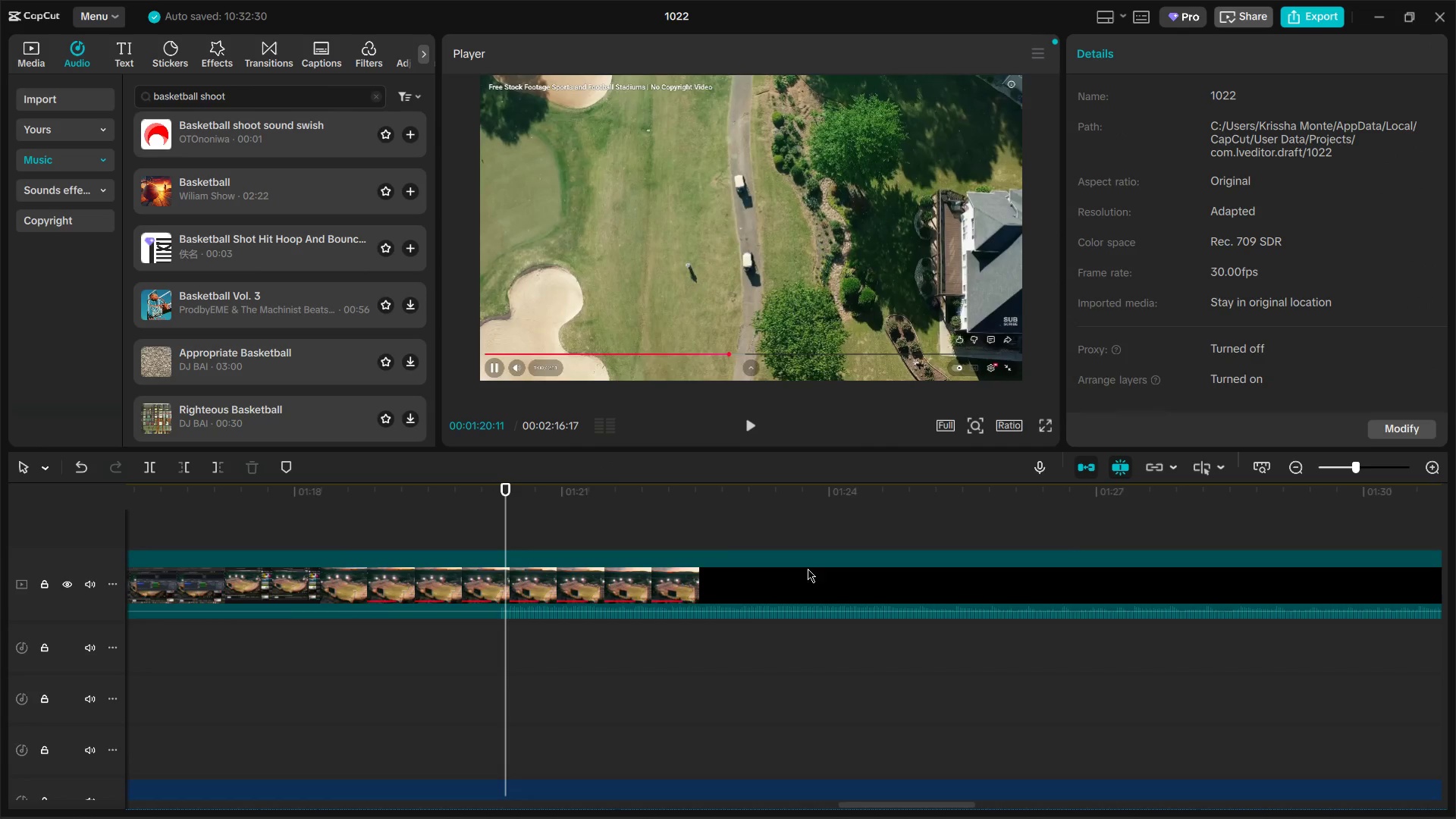 
scroll: coordinate [712, 573], scroll_direction: up, amount: 10.0
 